 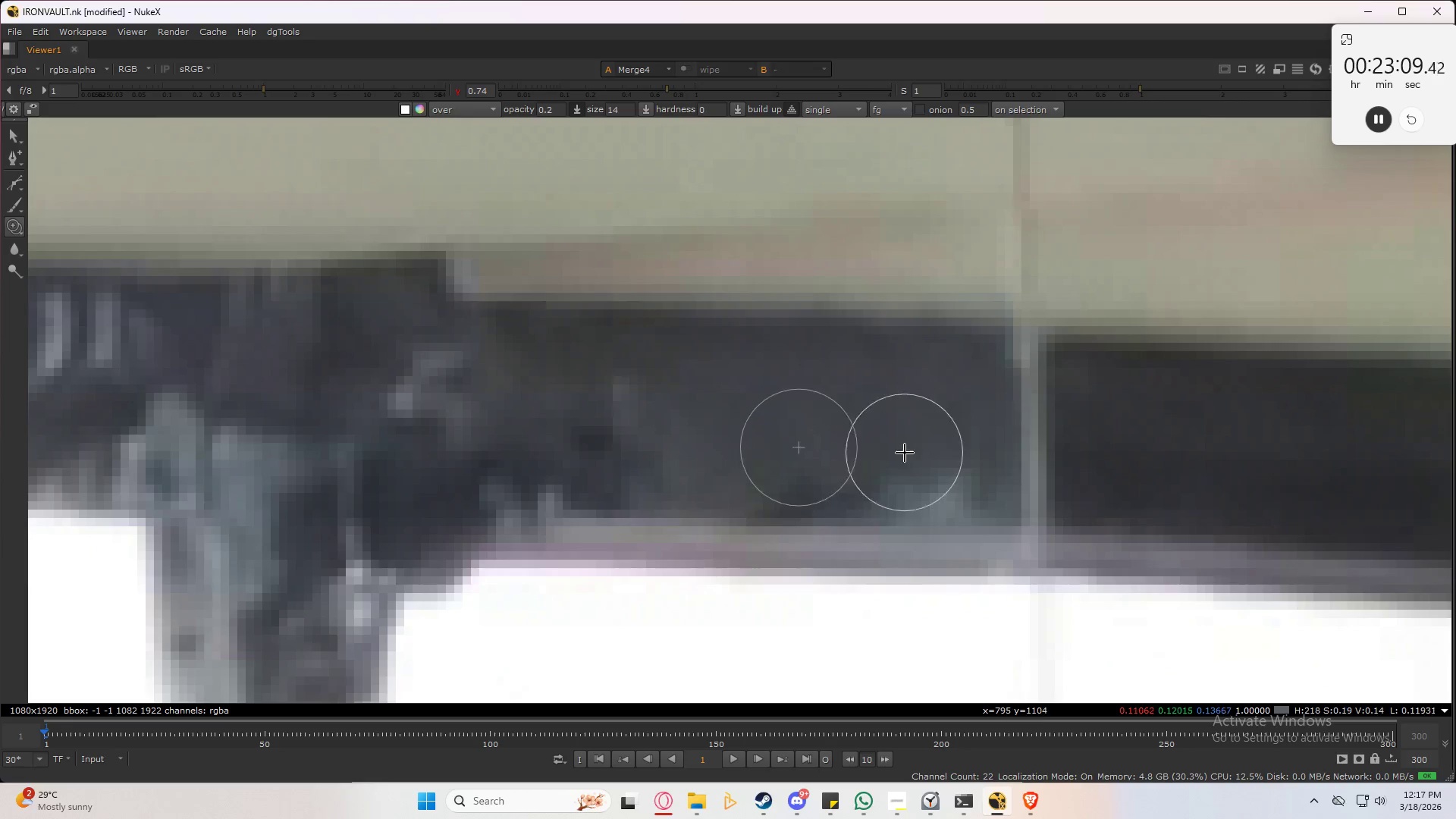 
scroll: coordinate [1044, 412], scroll_direction: up, amount: 1.0
 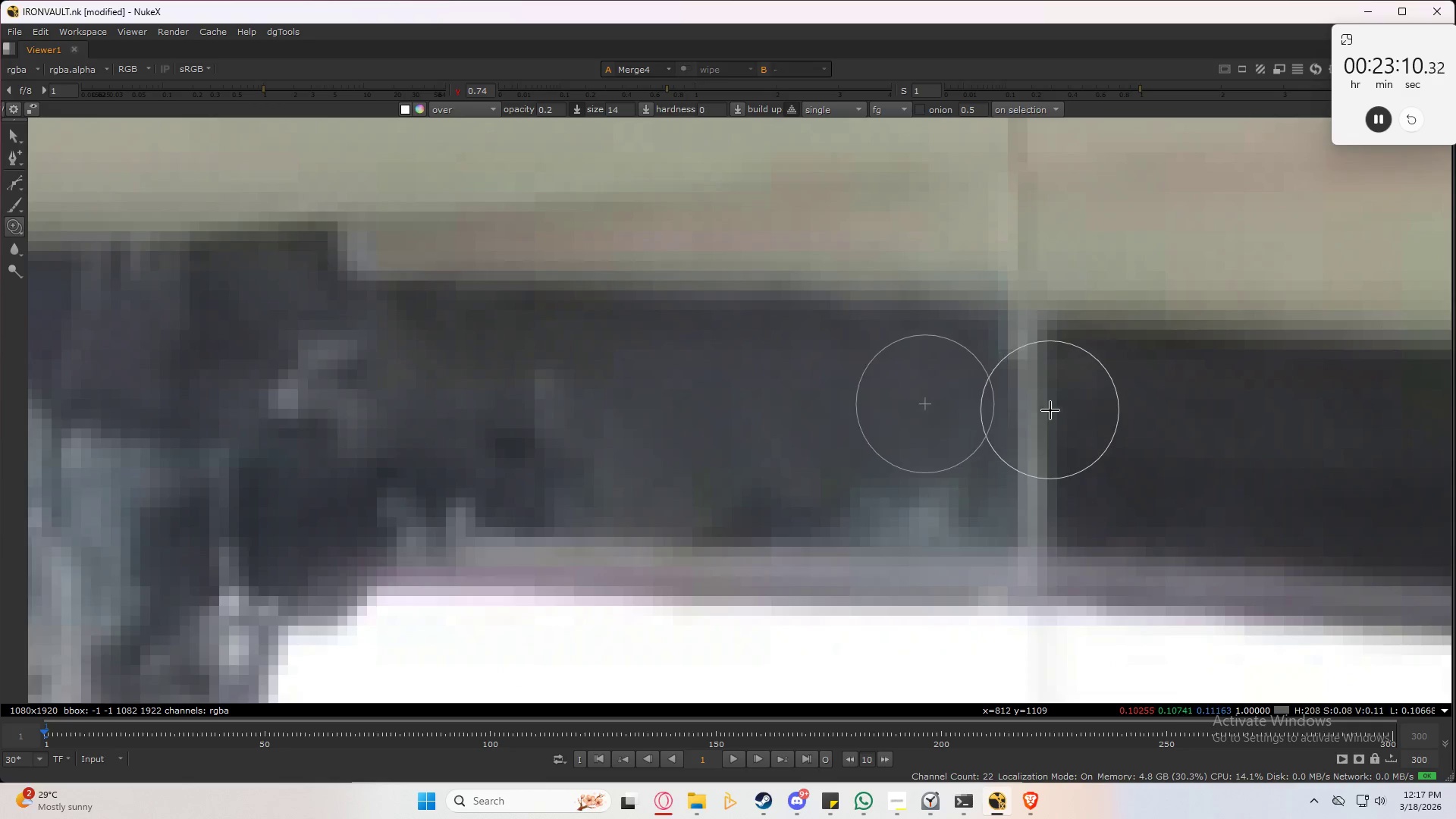 
left_click_drag(start_coordinate=[971, 476], to_coordinate=[774, 486])
 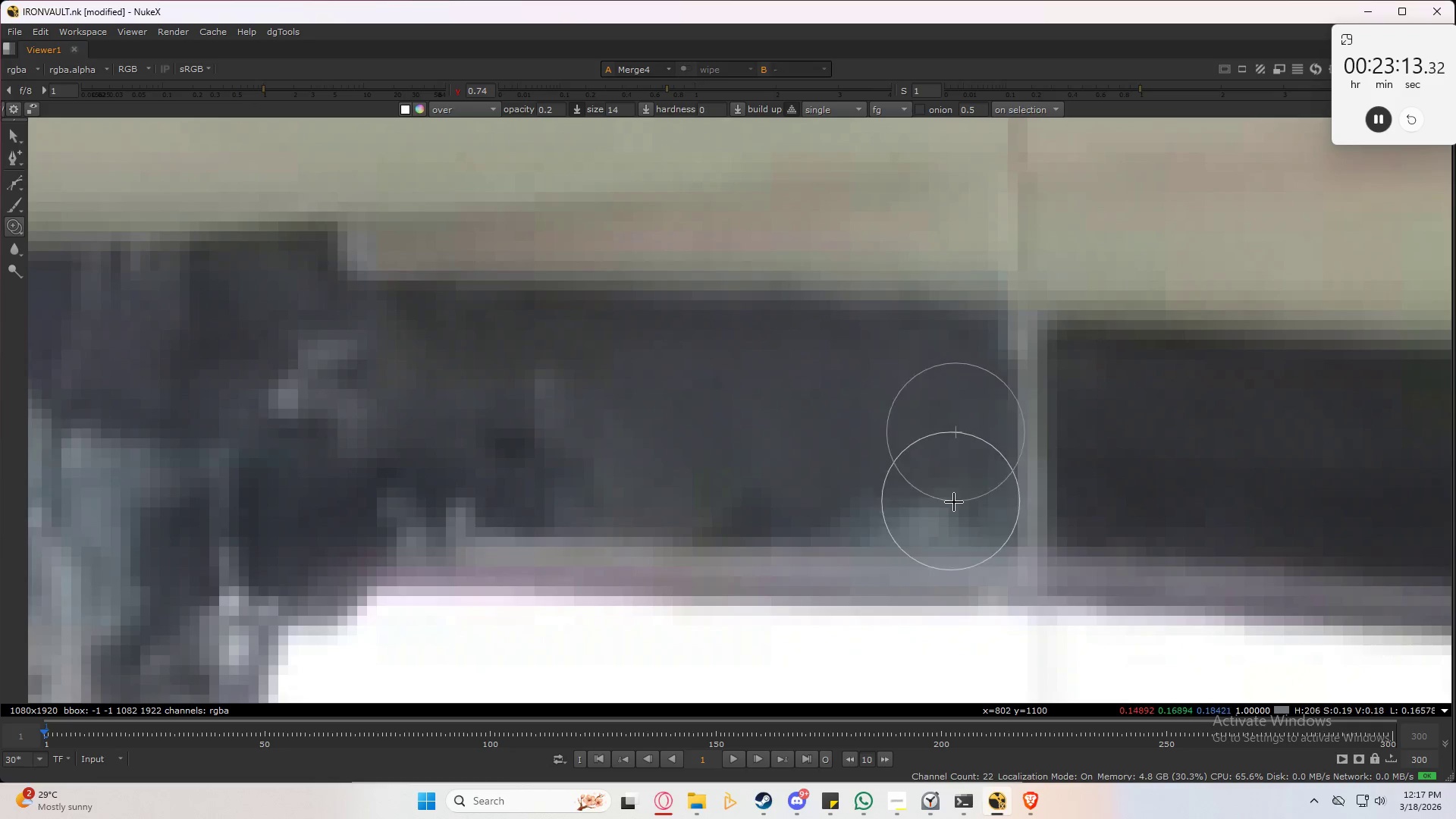 
left_click_drag(start_coordinate=[969, 505], to_coordinate=[752, 512])
 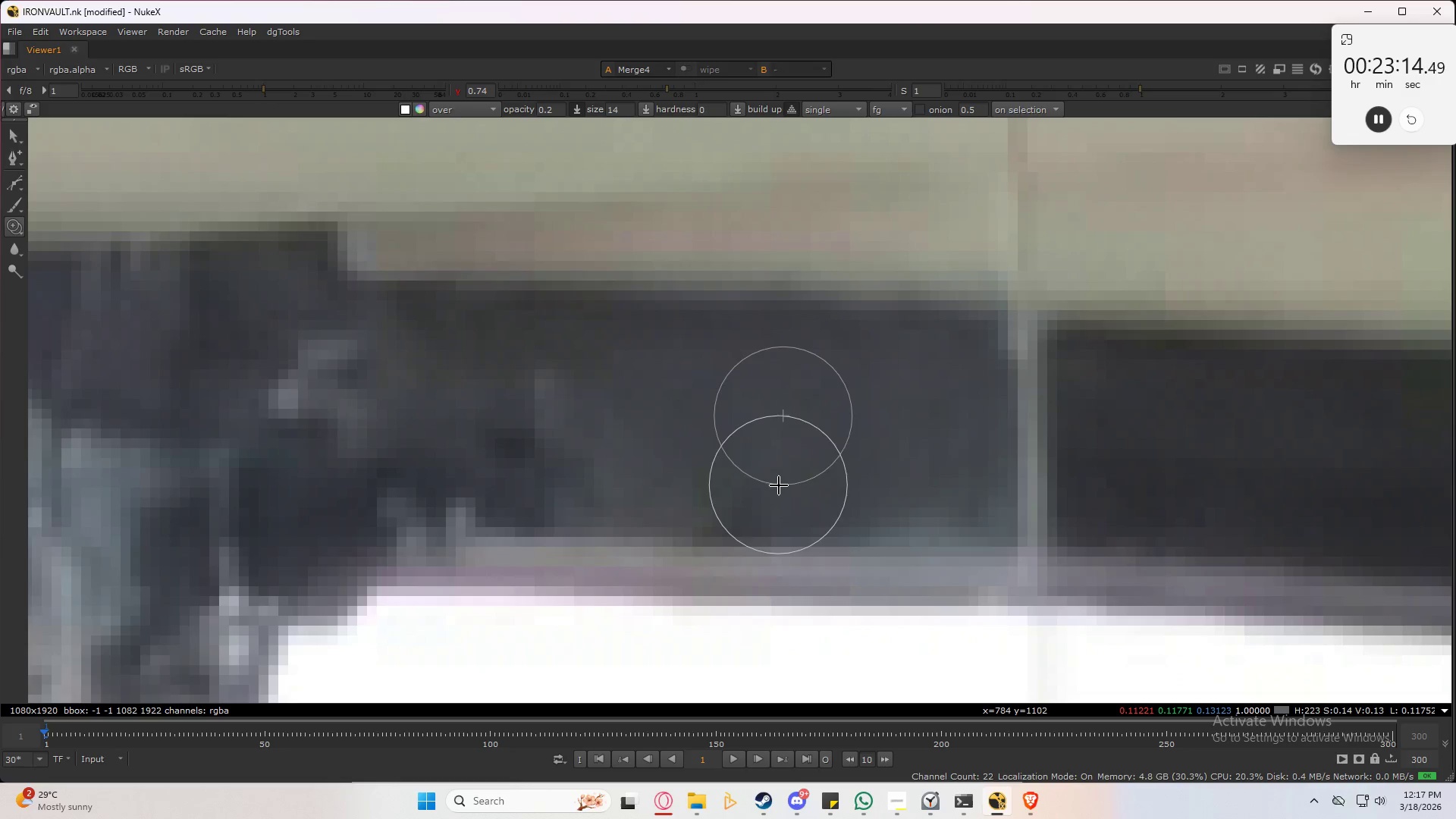 
left_click_drag(start_coordinate=[773, 484], to_coordinate=[742, 485])
 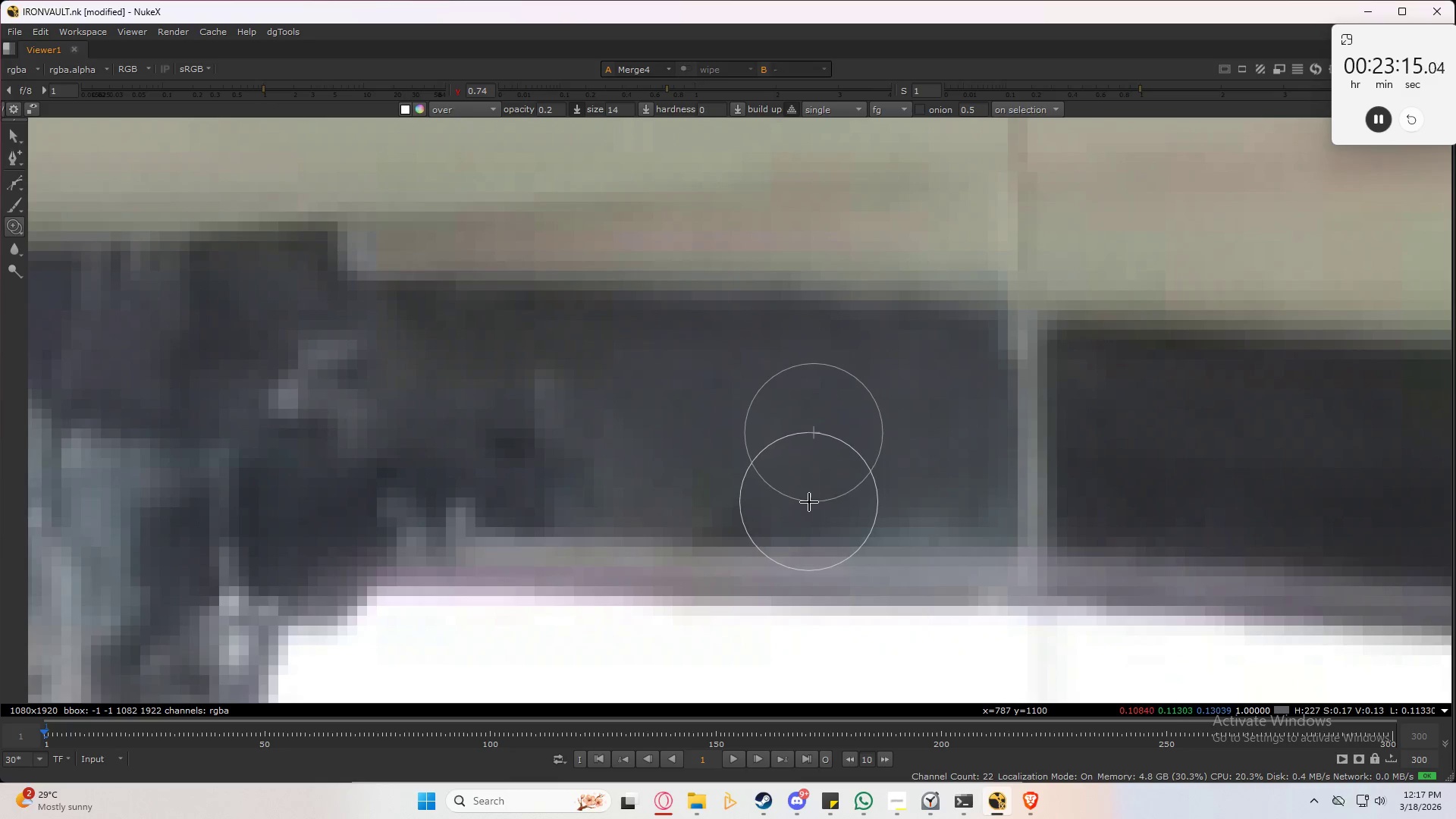 
left_click_drag(start_coordinate=[809, 502], to_coordinate=[980, 507])
 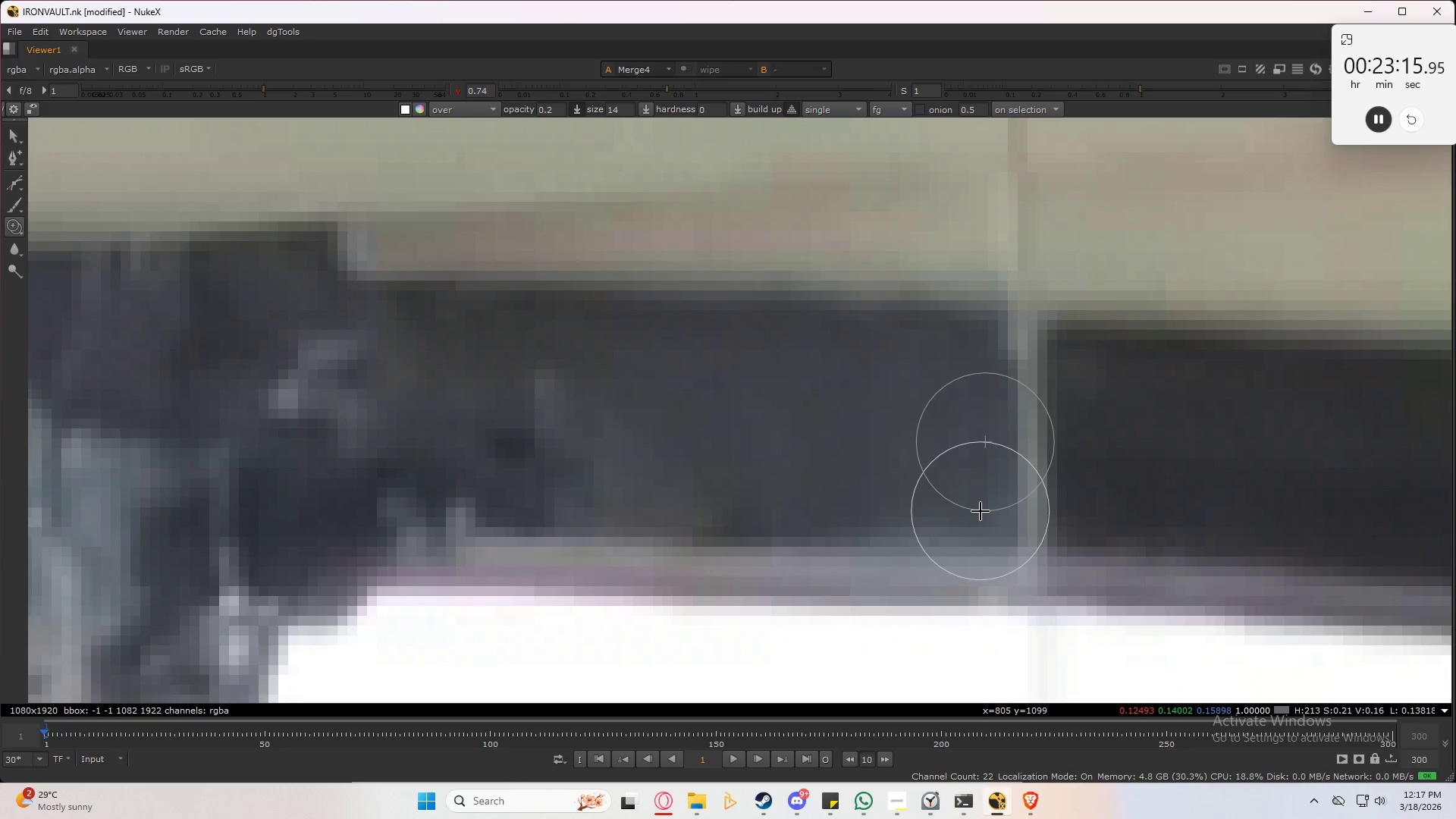 
left_click_drag(start_coordinate=[981, 513], to_coordinate=[805, 524])
 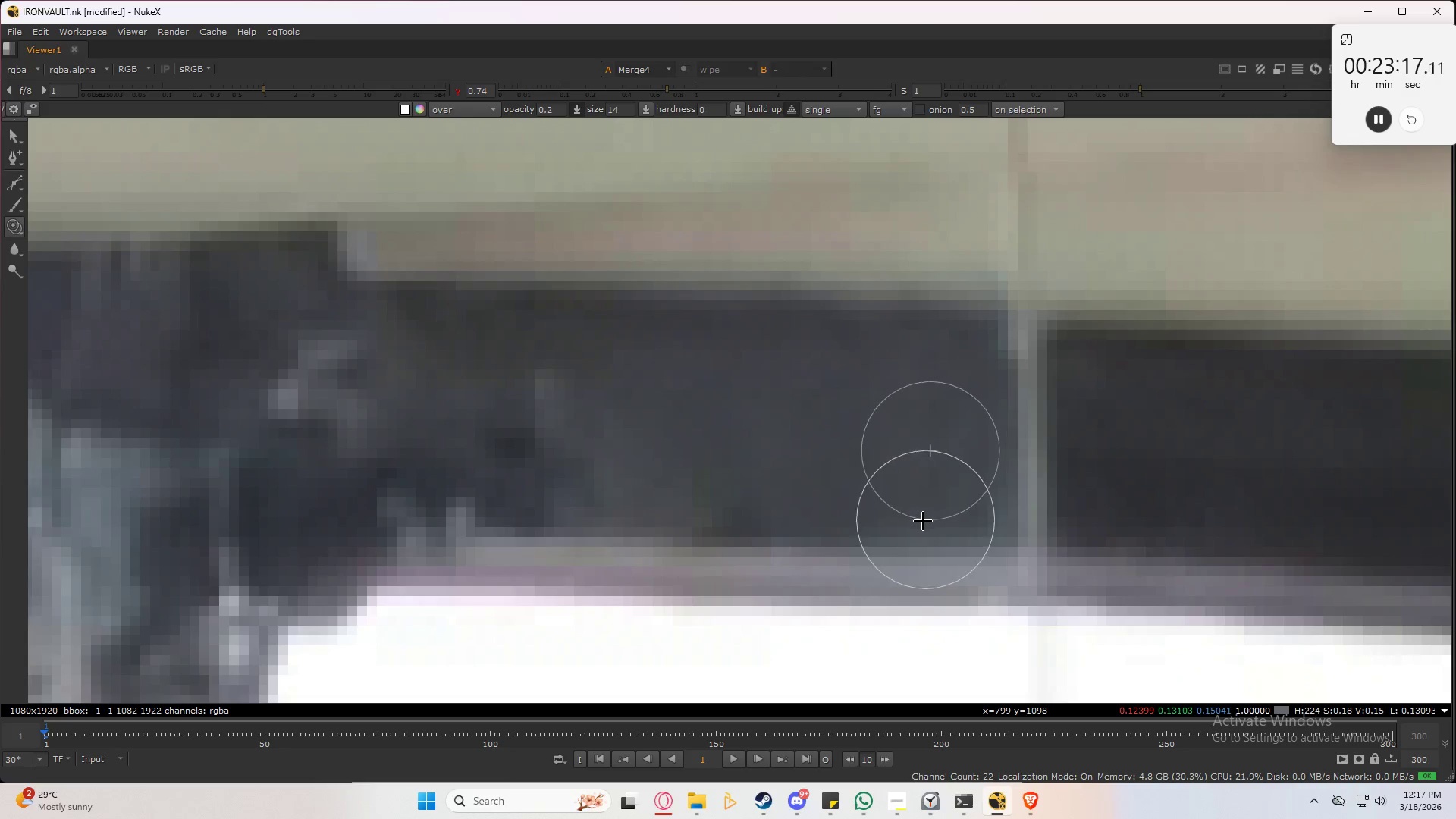 
left_click_drag(start_coordinate=[893, 525], to_coordinate=[714, 517])
 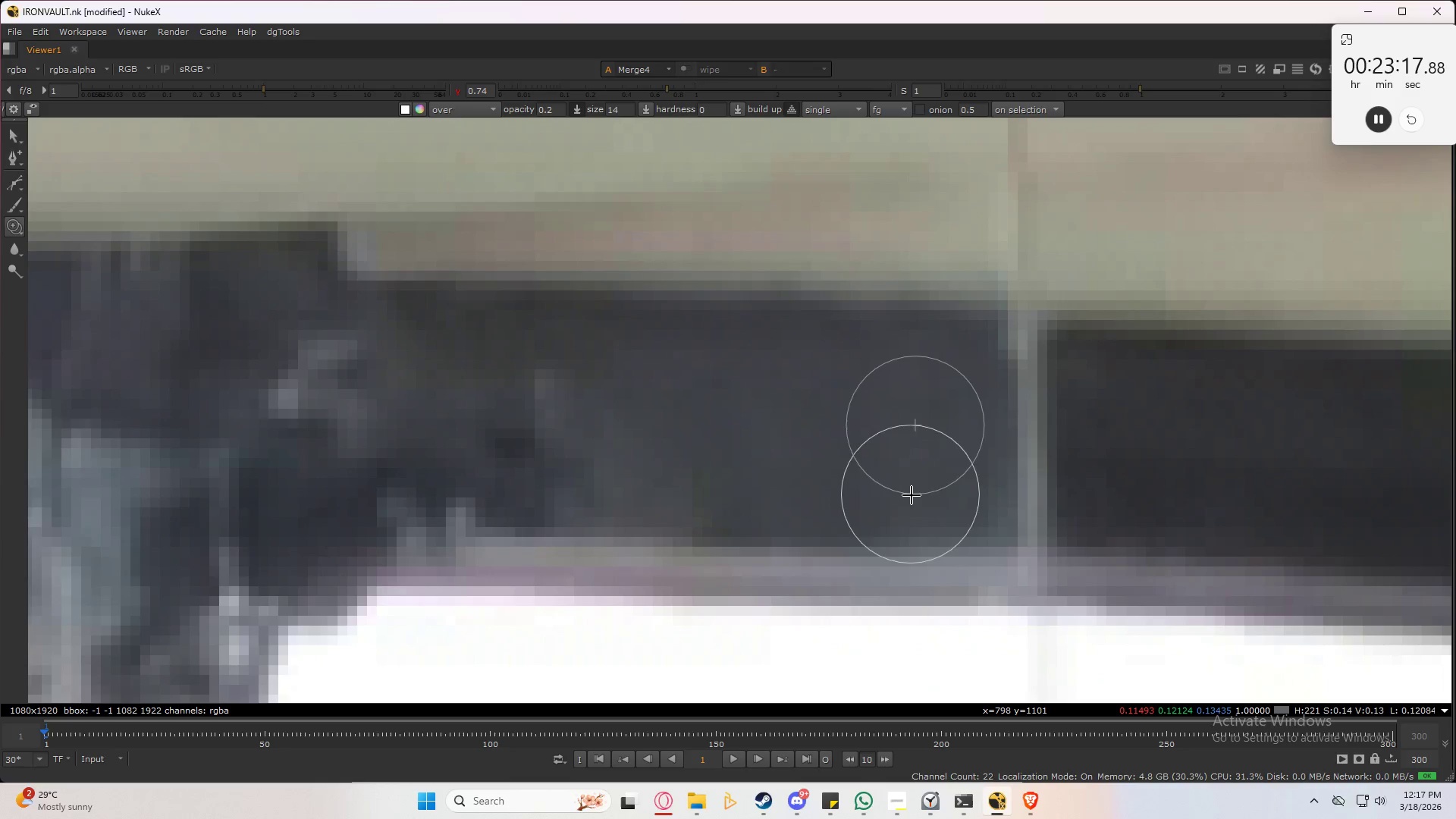 
hold_key(key=ControlLeft, duration=1.3)
left_click_drag(start_coordinate=[881, 529], to_coordinate=[977, 472])
 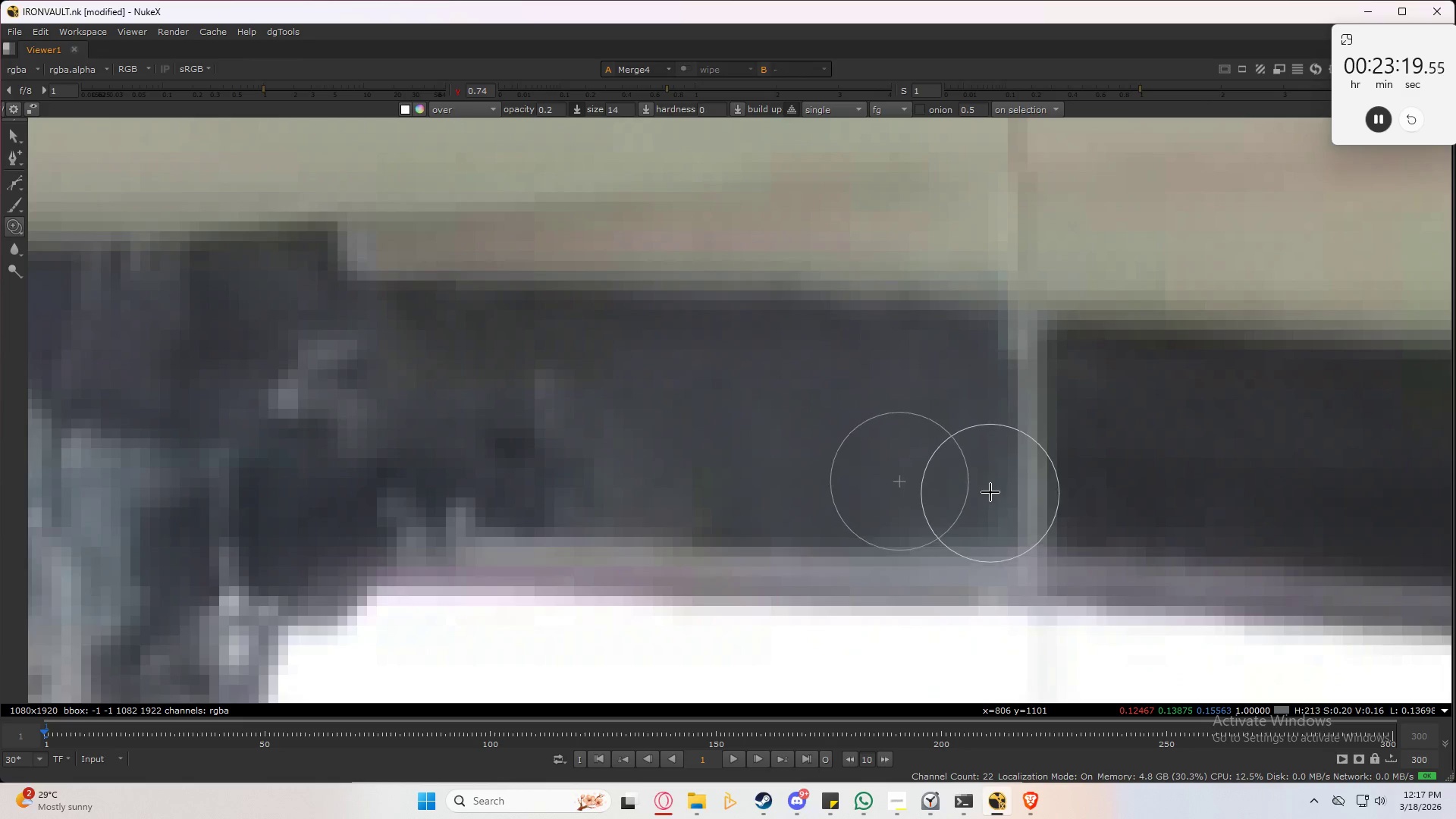 
hold_key(key=ShiftLeft, duration=0.36)
left_click_drag(start_coordinate=[990, 489], to_coordinate=[996, 514])
 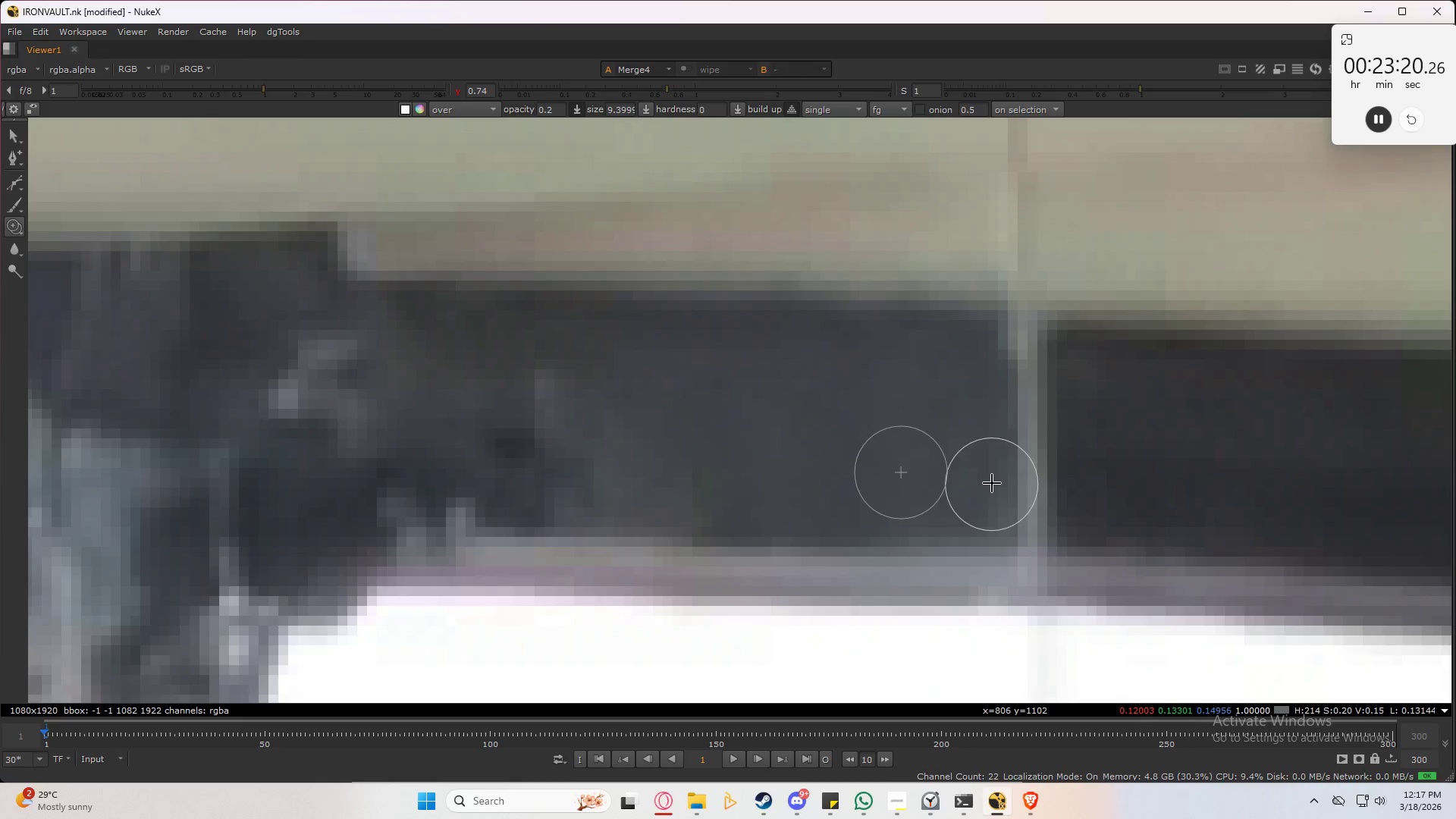 
left_click_drag(start_coordinate=[992, 482], to_coordinate=[996, 459])
 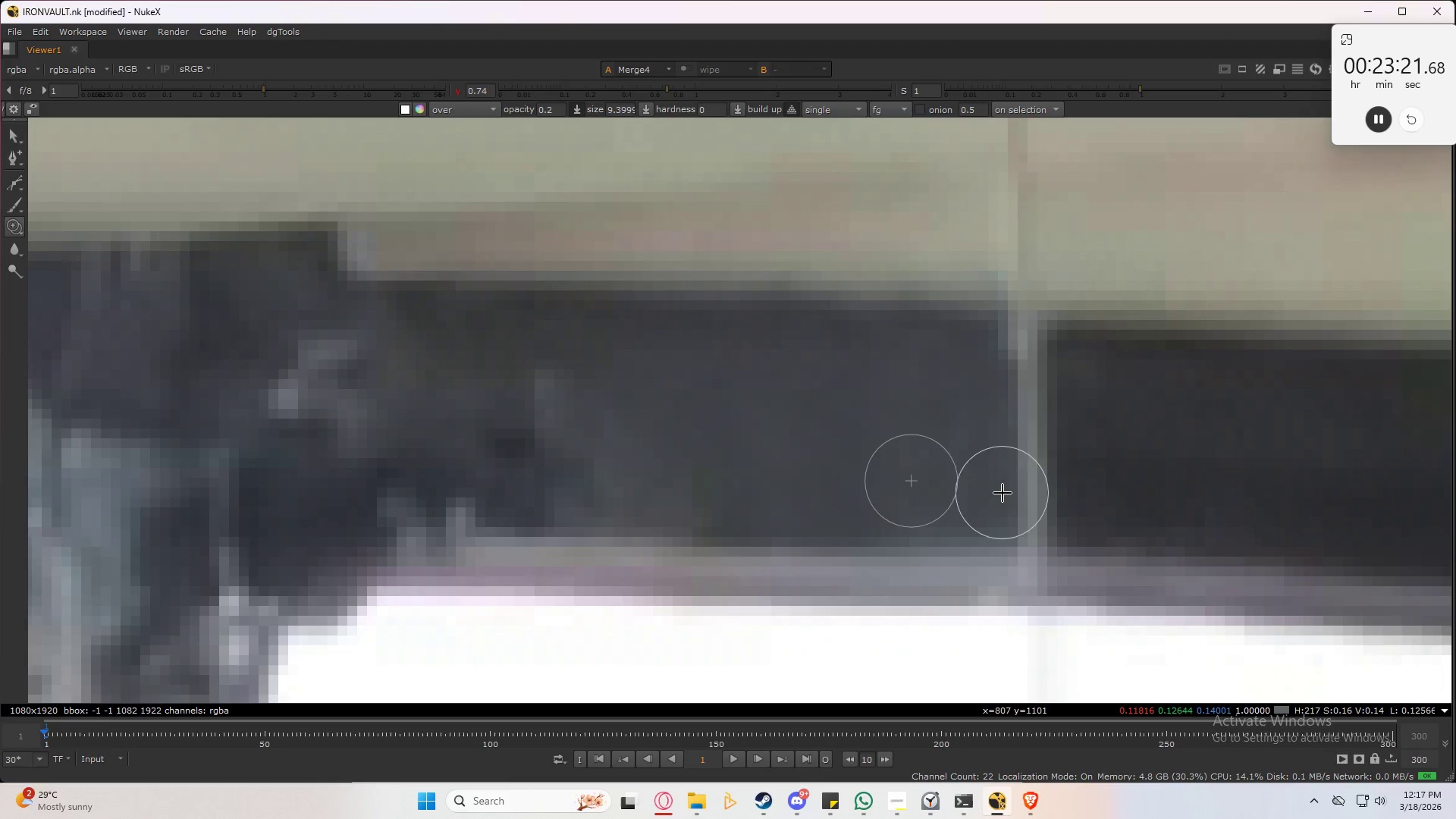 
left_click_drag(start_coordinate=[1003, 492], to_coordinate=[991, 442])
 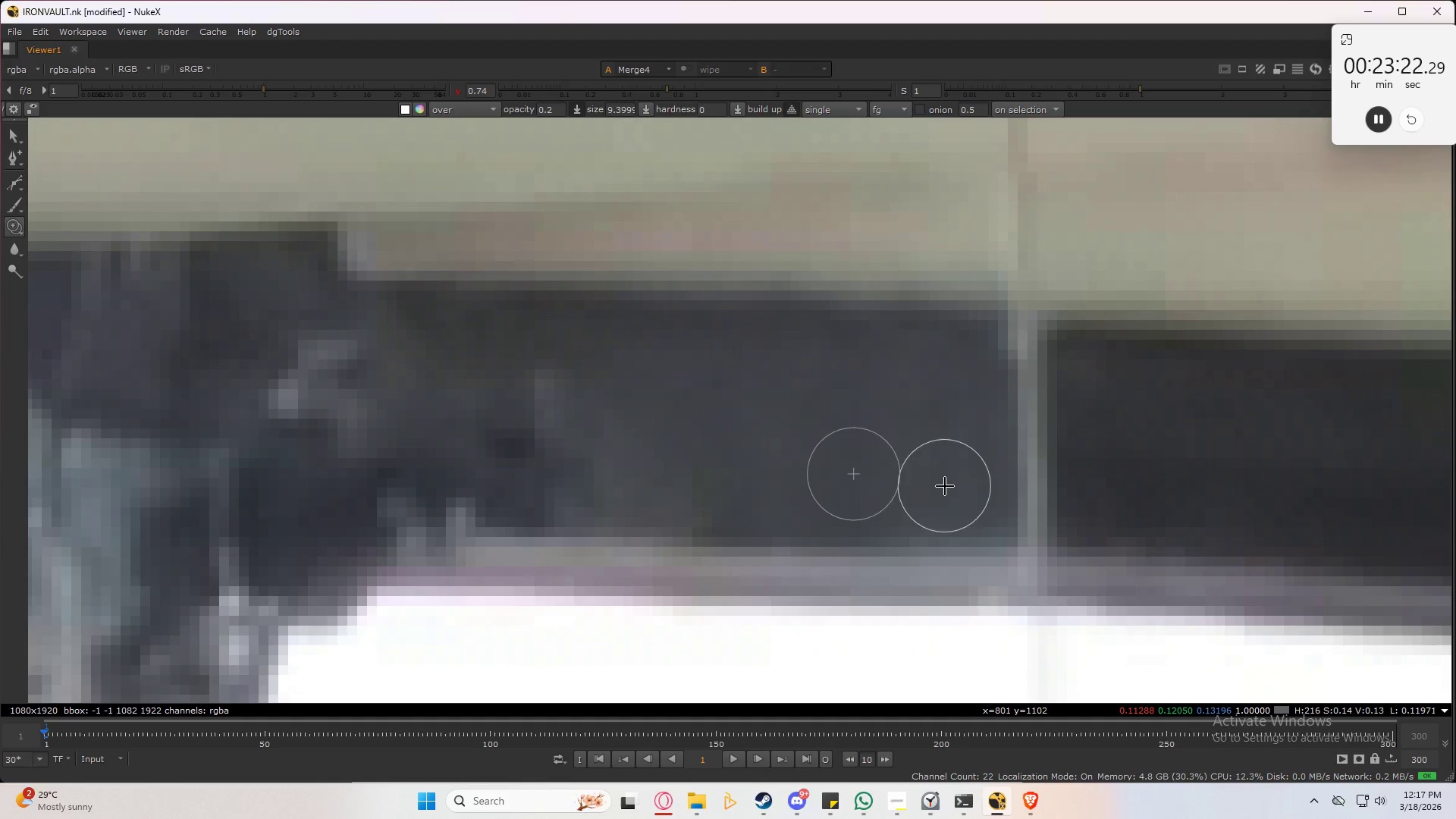 
key(Control+ControlLeft)
 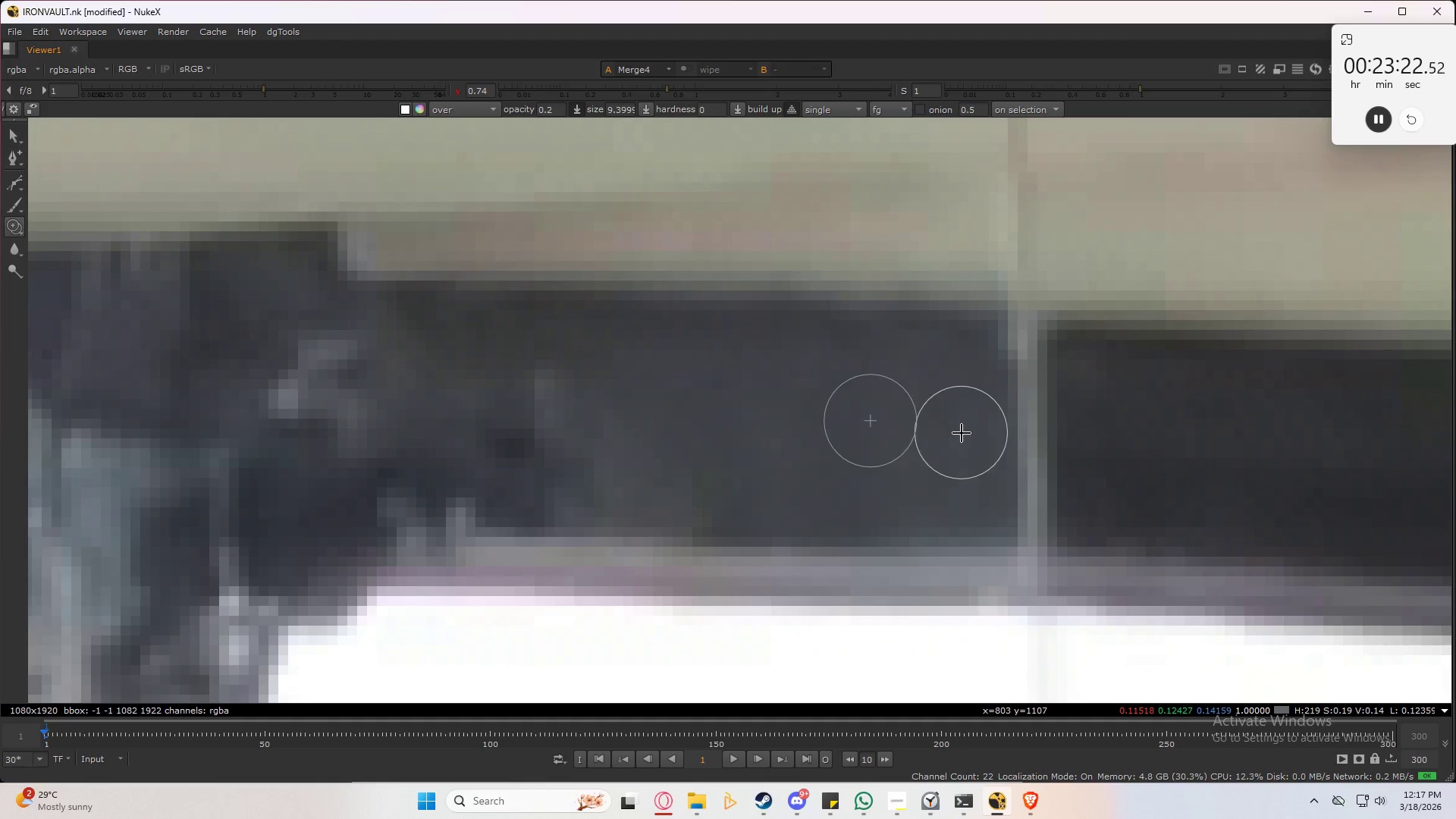 
left_click_drag(start_coordinate=[962, 442], to_coordinate=[942, 486])
 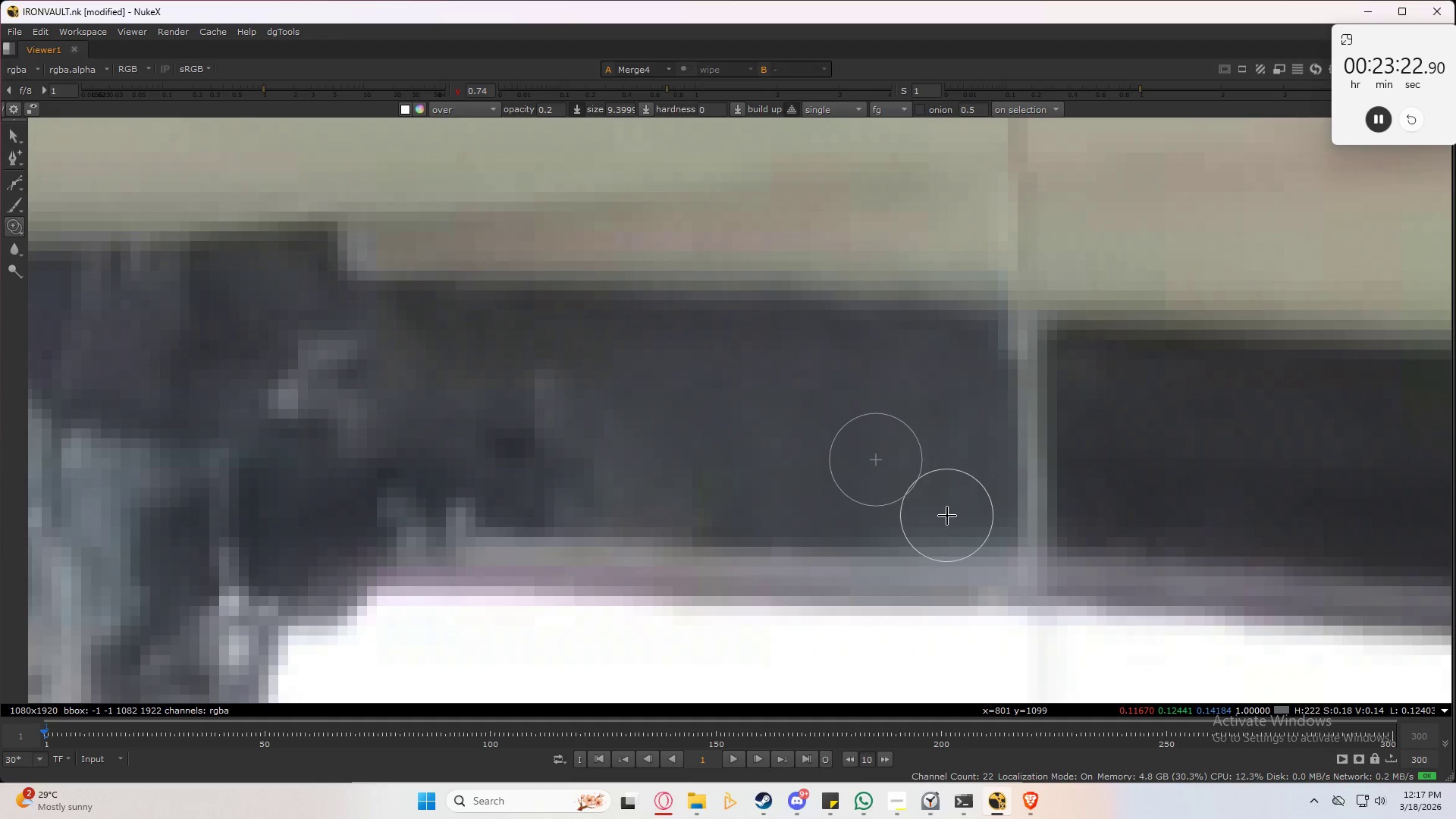 
left_click_drag(start_coordinate=[947, 516], to_coordinate=[838, 507])
 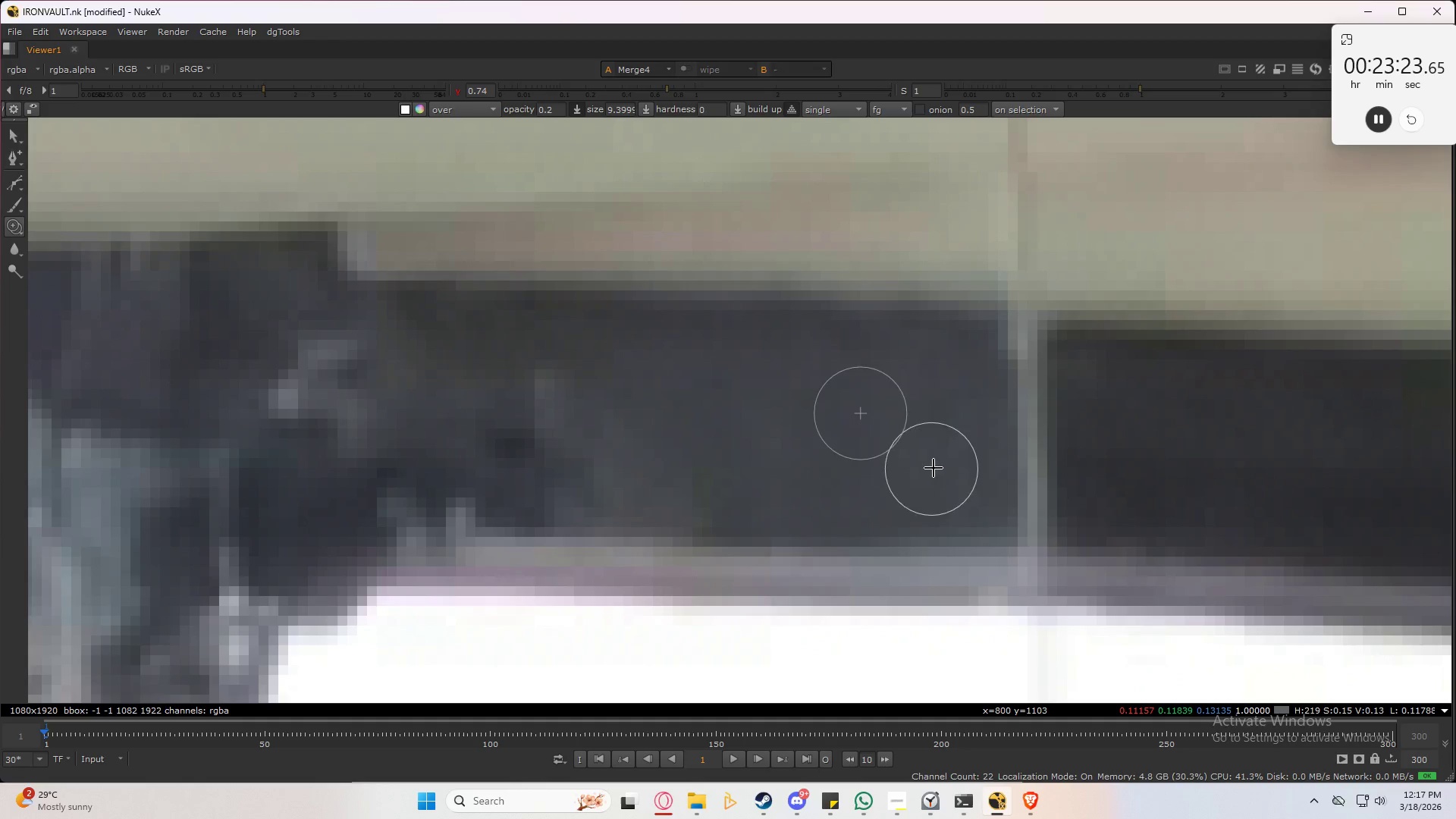 
hold_key(key=ControlLeft, duration=1.22)
left_click_drag(start_coordinate=[955, 428], to_coordinate=[970, 375])
 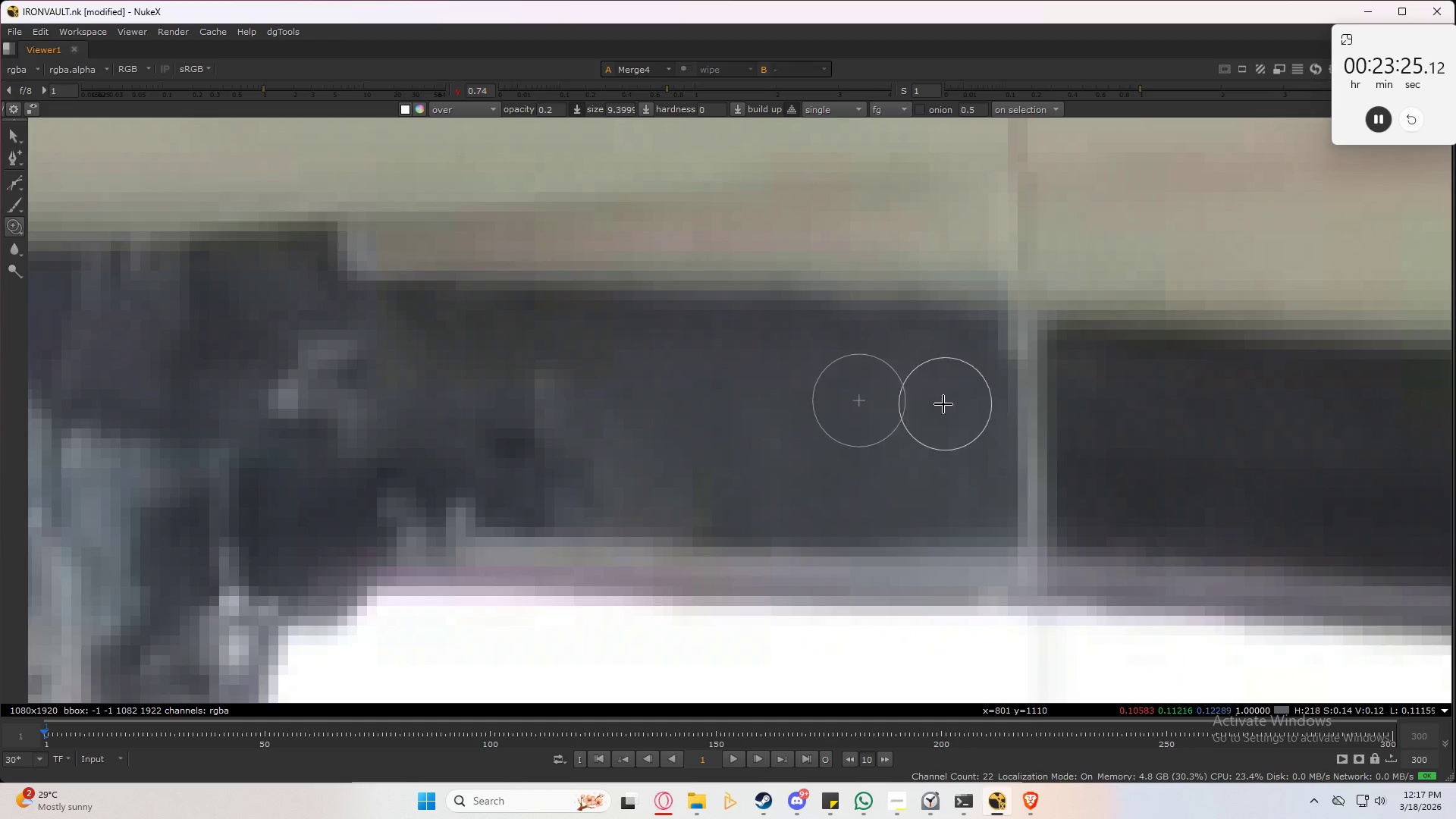 
left_click_drag(start_coordinate=[950, 395], to_coordinate=[990, 396])
 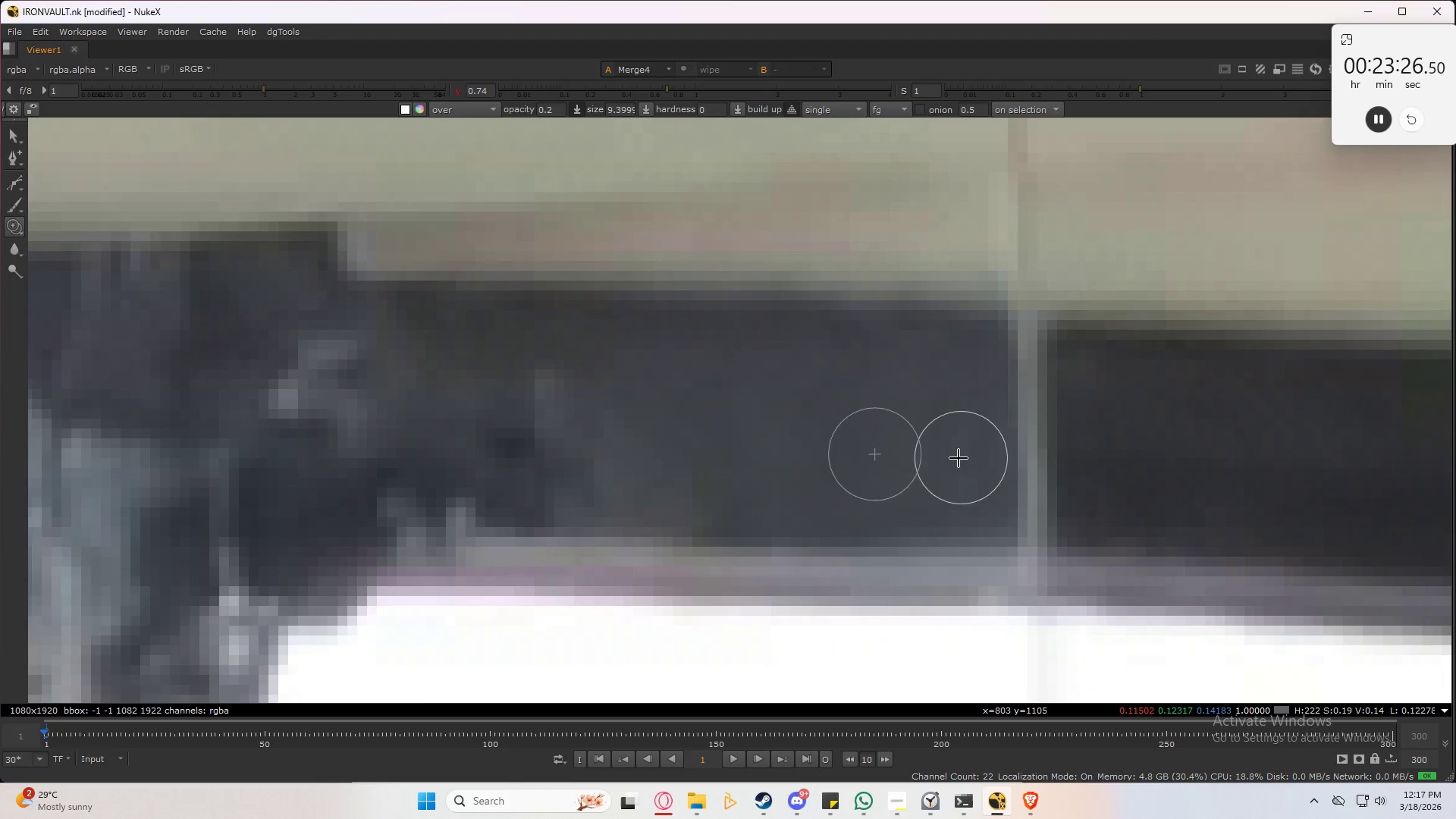 
type(323)
 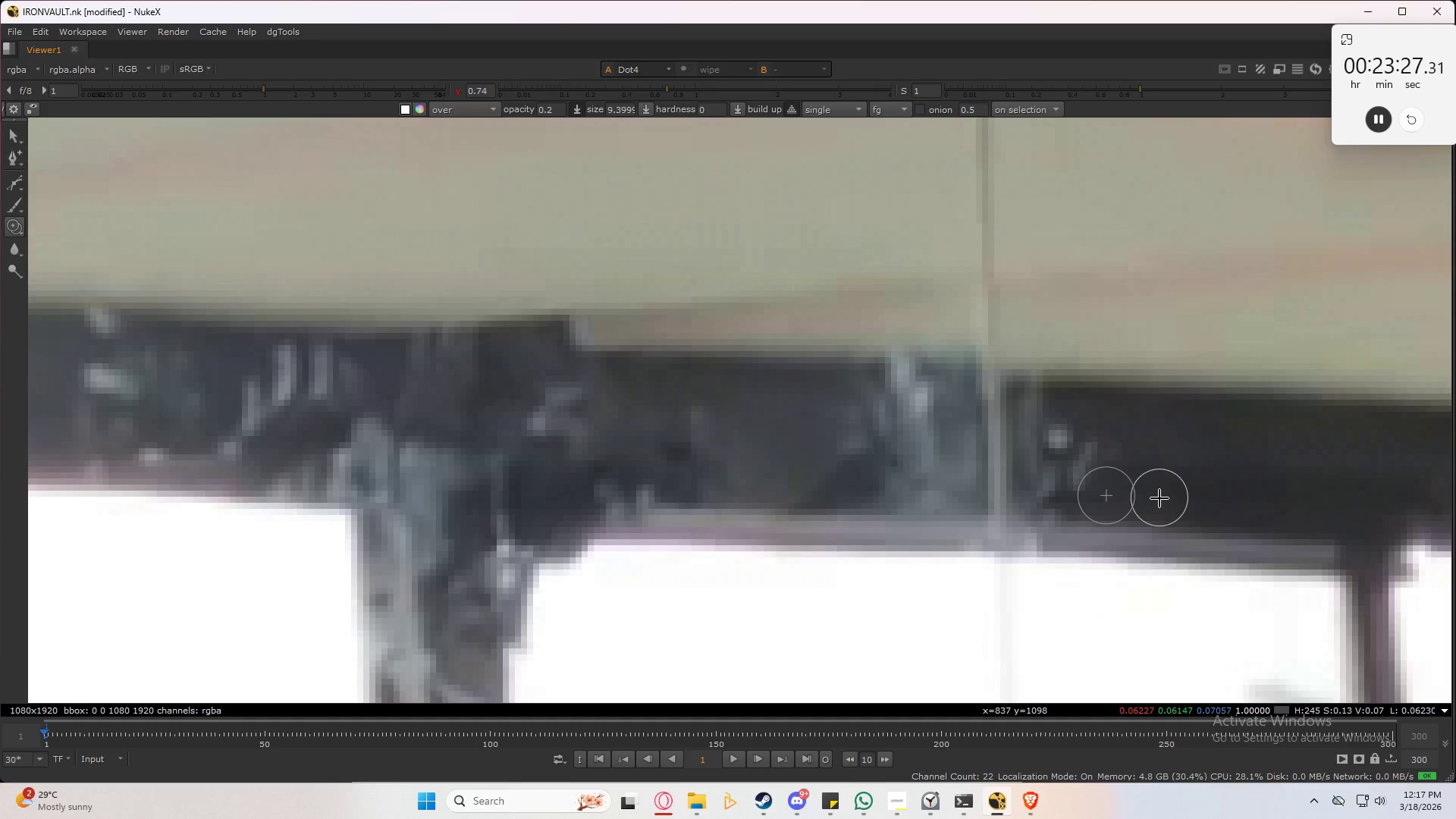 
scroll: coordinate [956, 475], scroll_direction: down, amount: 3.0
 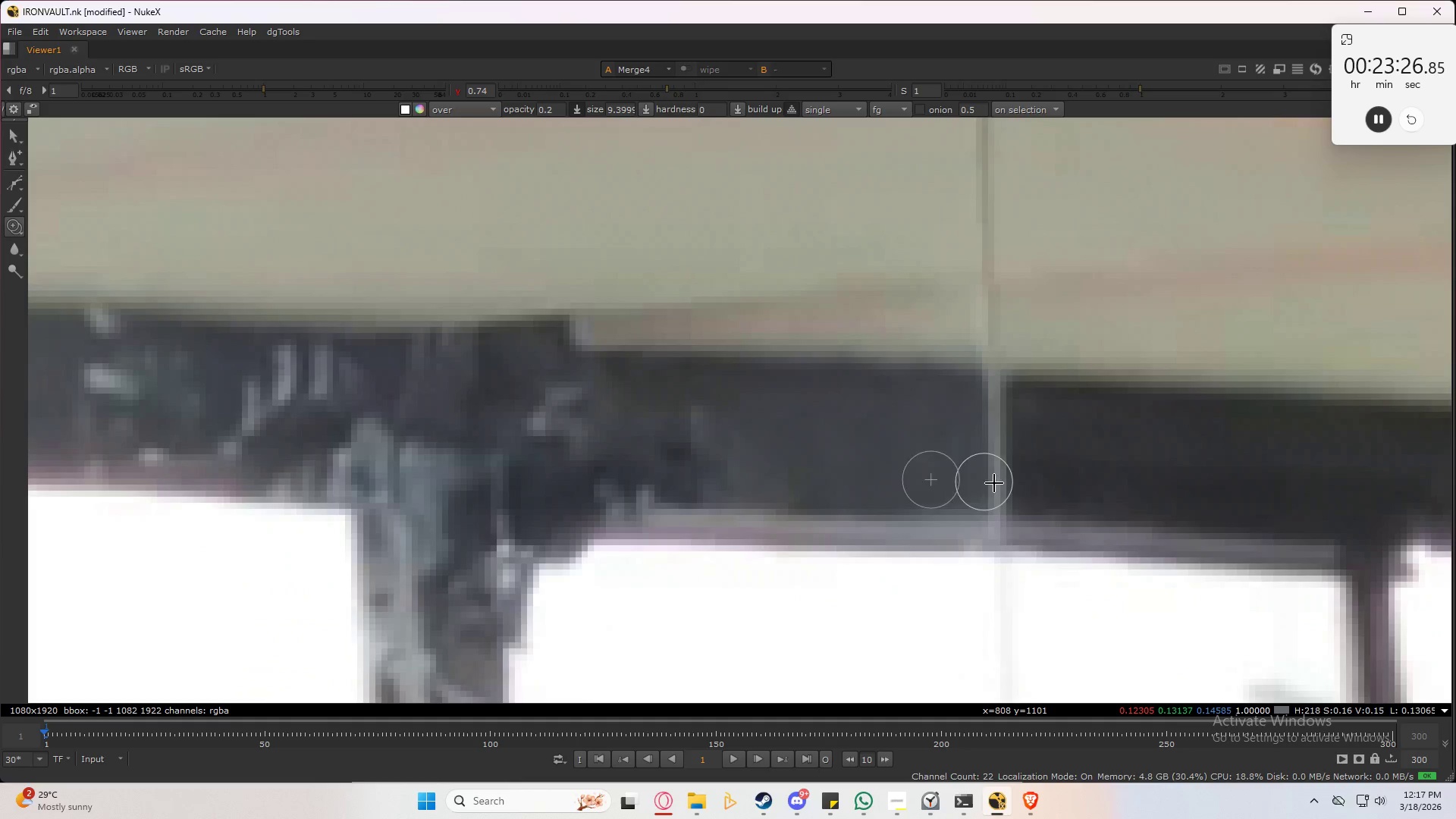 
type(23232)
 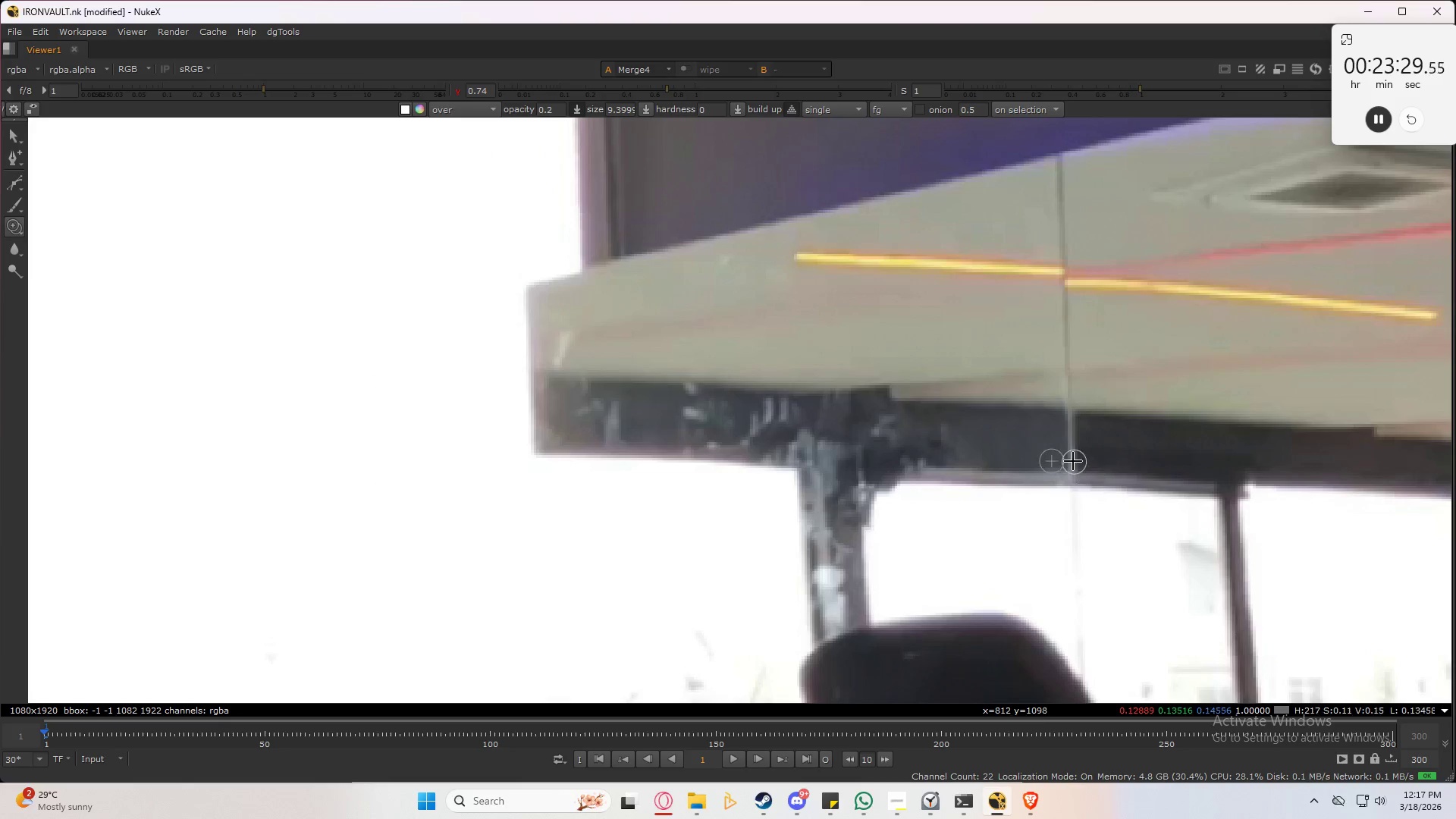 
scroll: coordinate [1076, 463], scroll_direction: down, amount: 5.0
 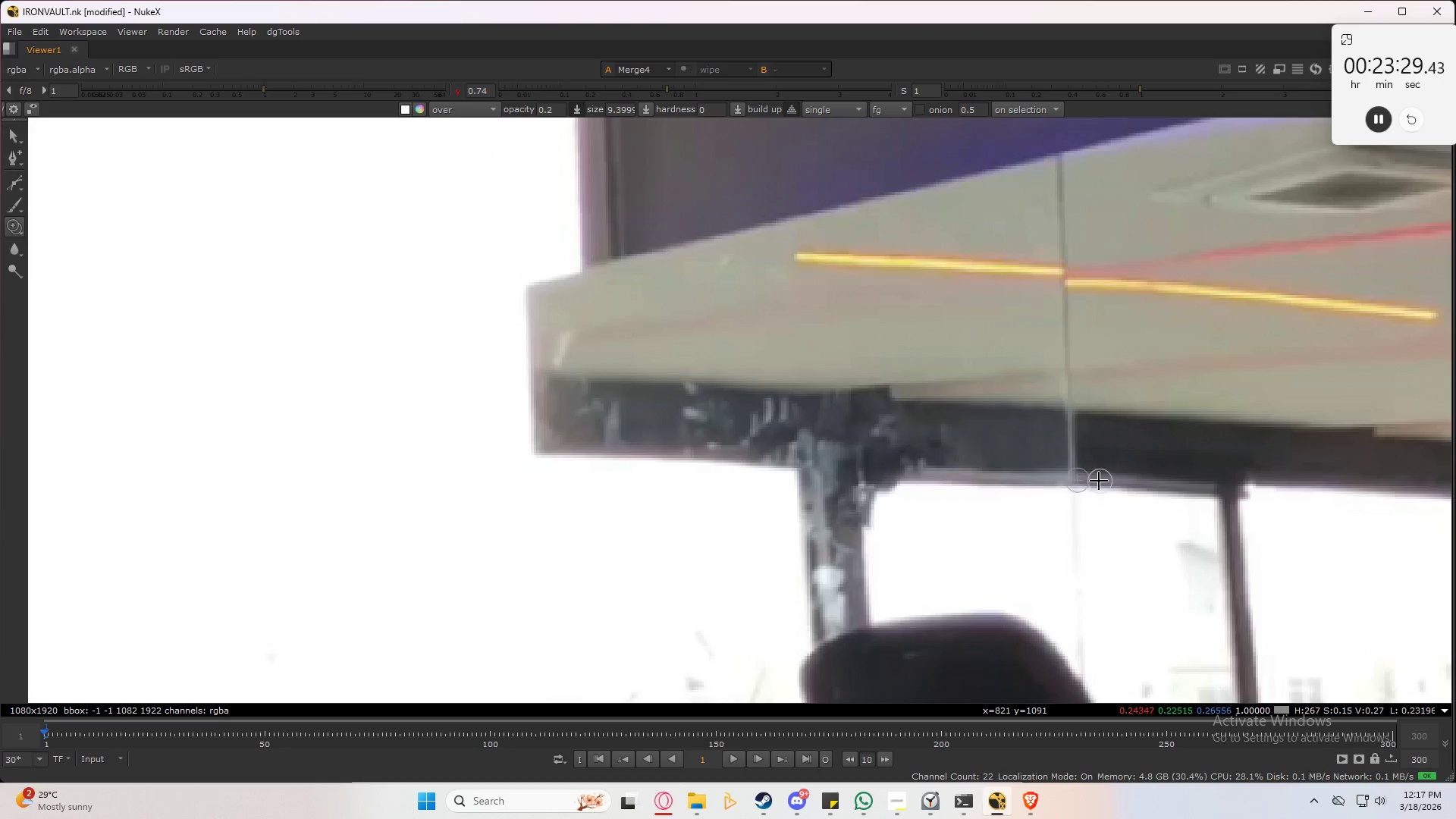 
scroll: coordinate [706, 334], scroll_direction: up, amount: 8.0
 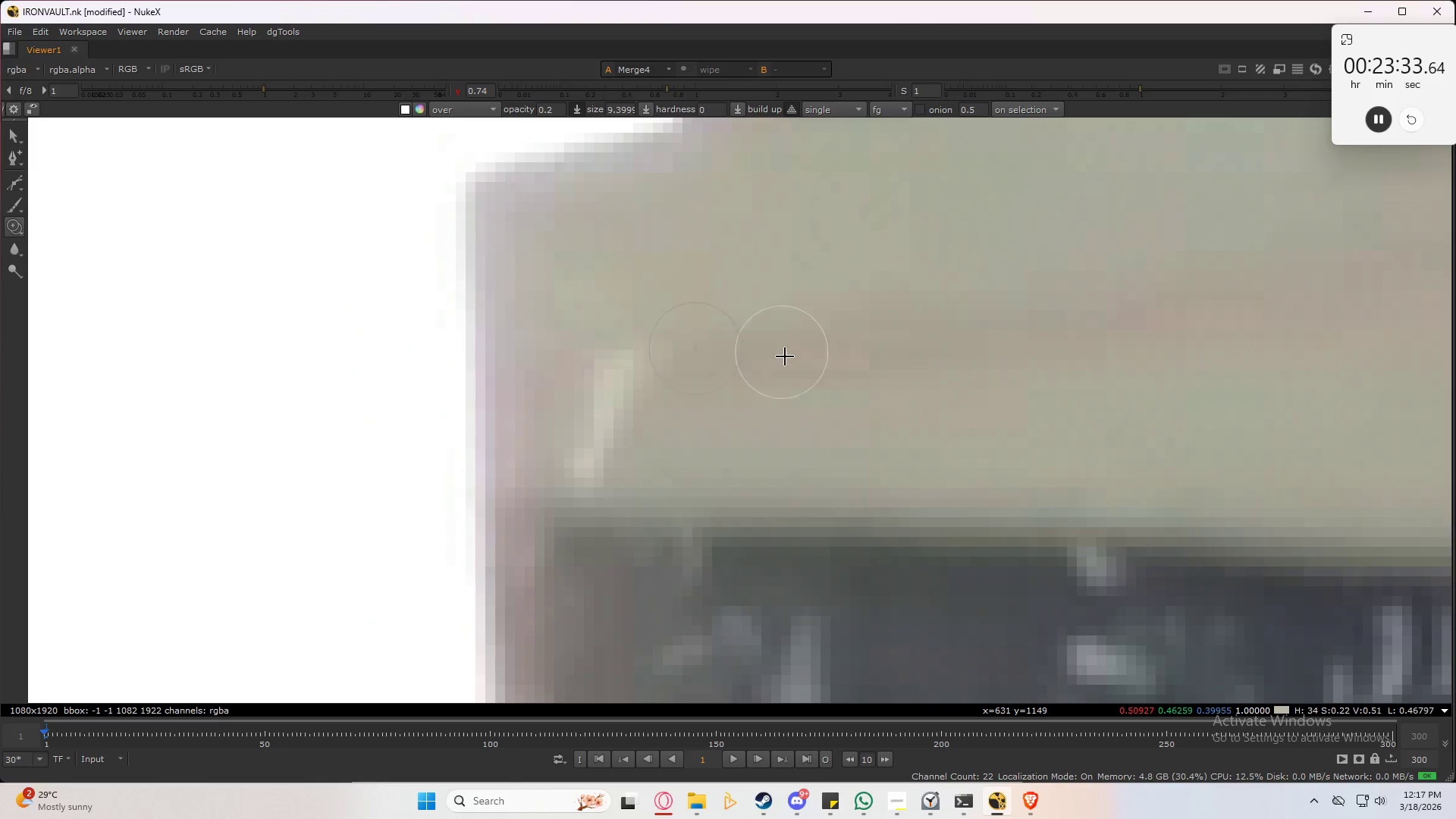 
hold_key(key=ControlLeft, duration=1.52)
 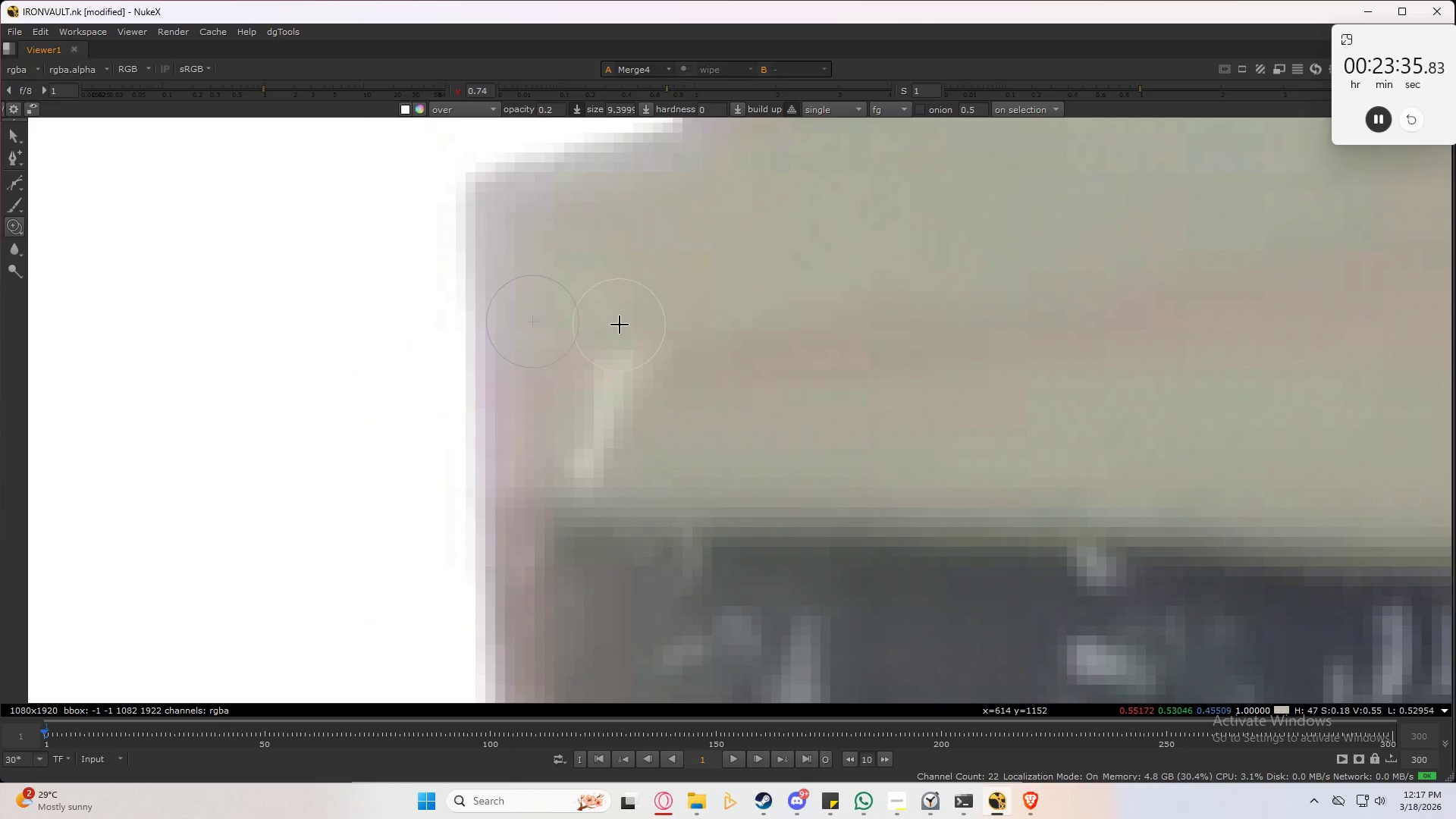 
hold_key(key=ControlLeft, duration=1.5)
 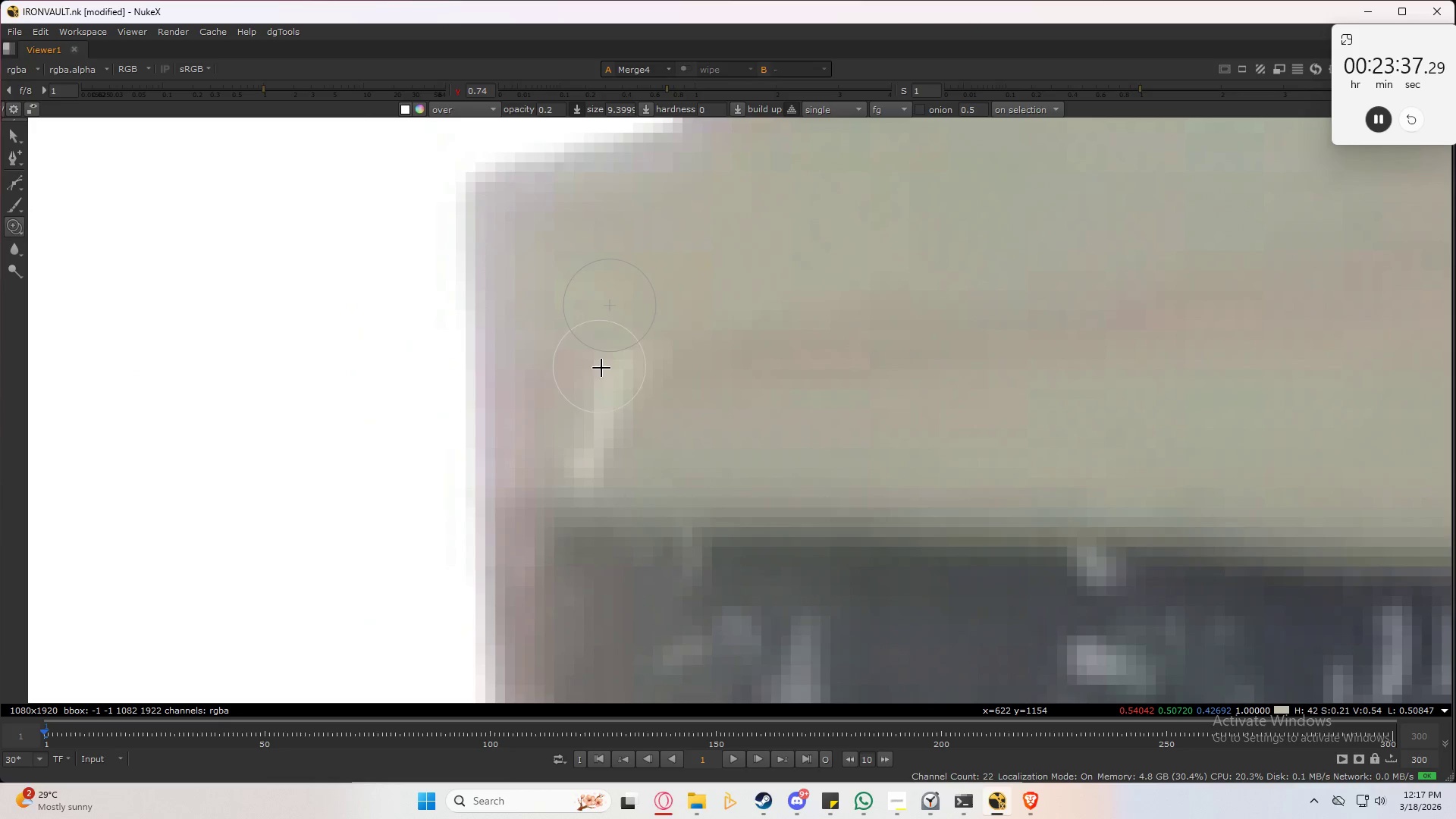 
hold_key(key=ControlLeft, duration=1.47)
left_click_drag(start_coordinate=[696, 309], to_coordinate=[613, 375])
 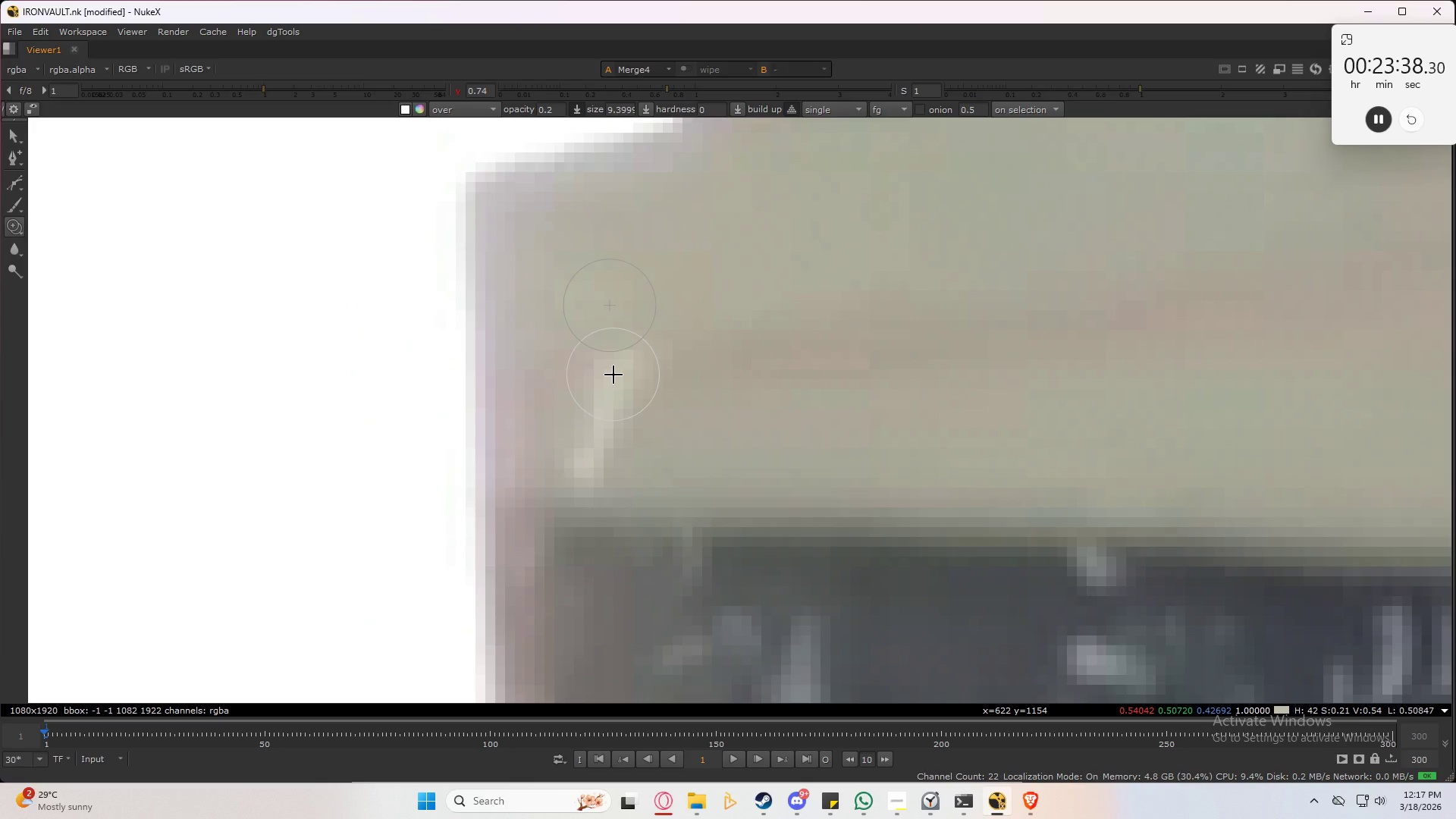 
hold_key(key=ShiftLeft, duration=0.48)
left_click_drag(start_coordinate=[613, 375], to_coordinate=[614, 362])
 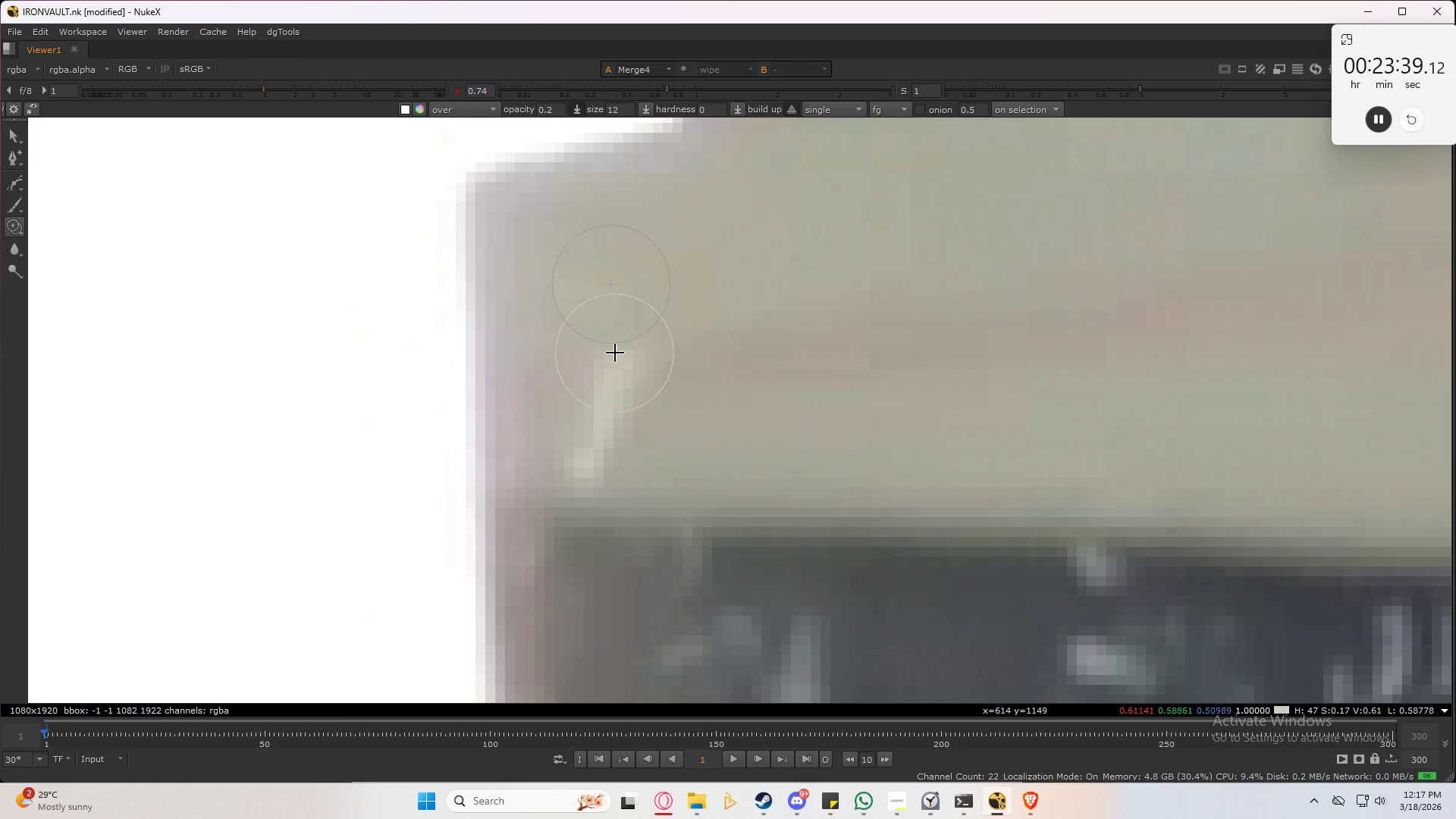 
left_click_drag(start_coordinate=[615, 346], to_coordinate=[617, 375])
 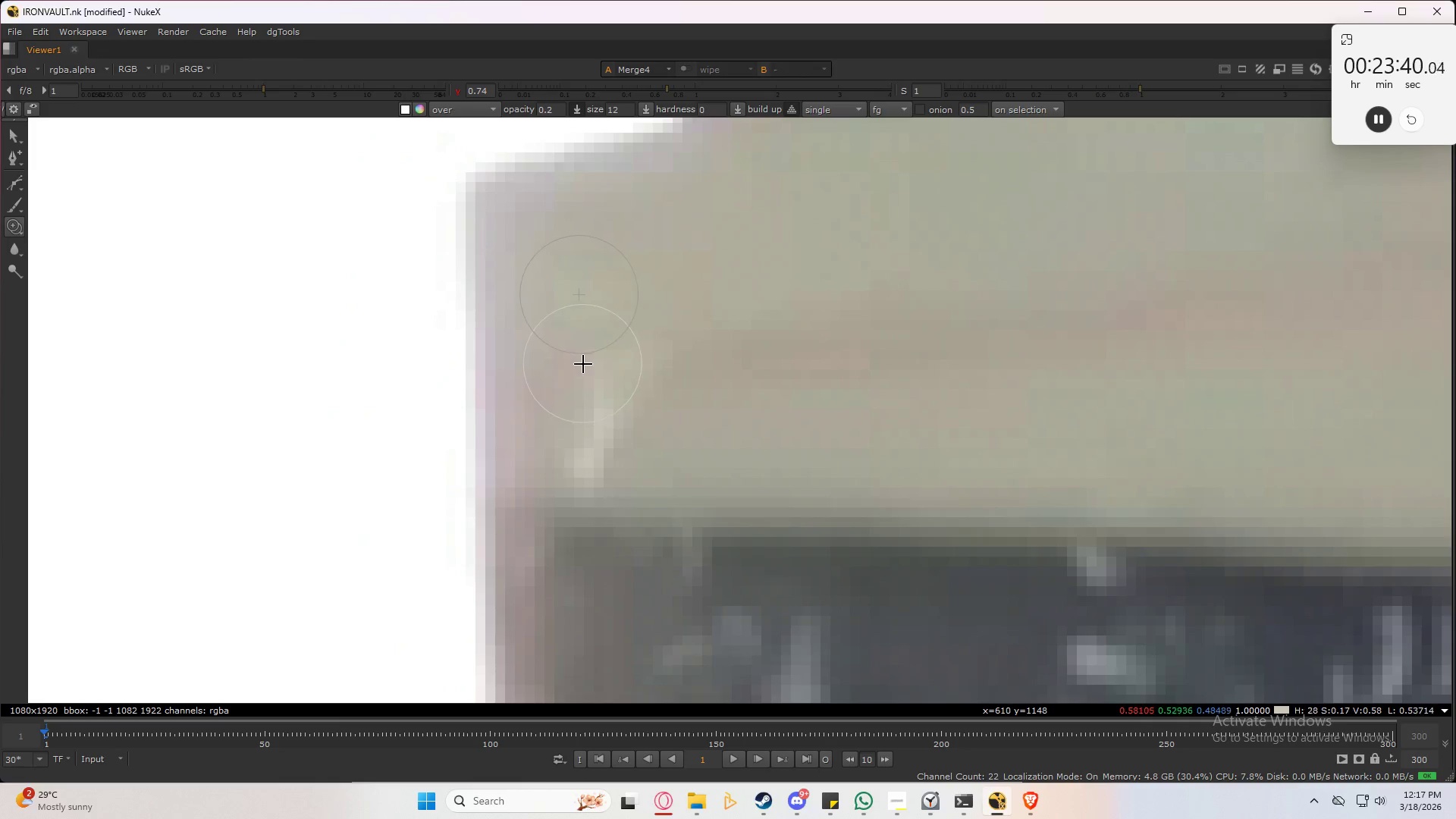 
left_click_drag(start_coordinate=[583, 364], to_coordinate=[578, 380])
 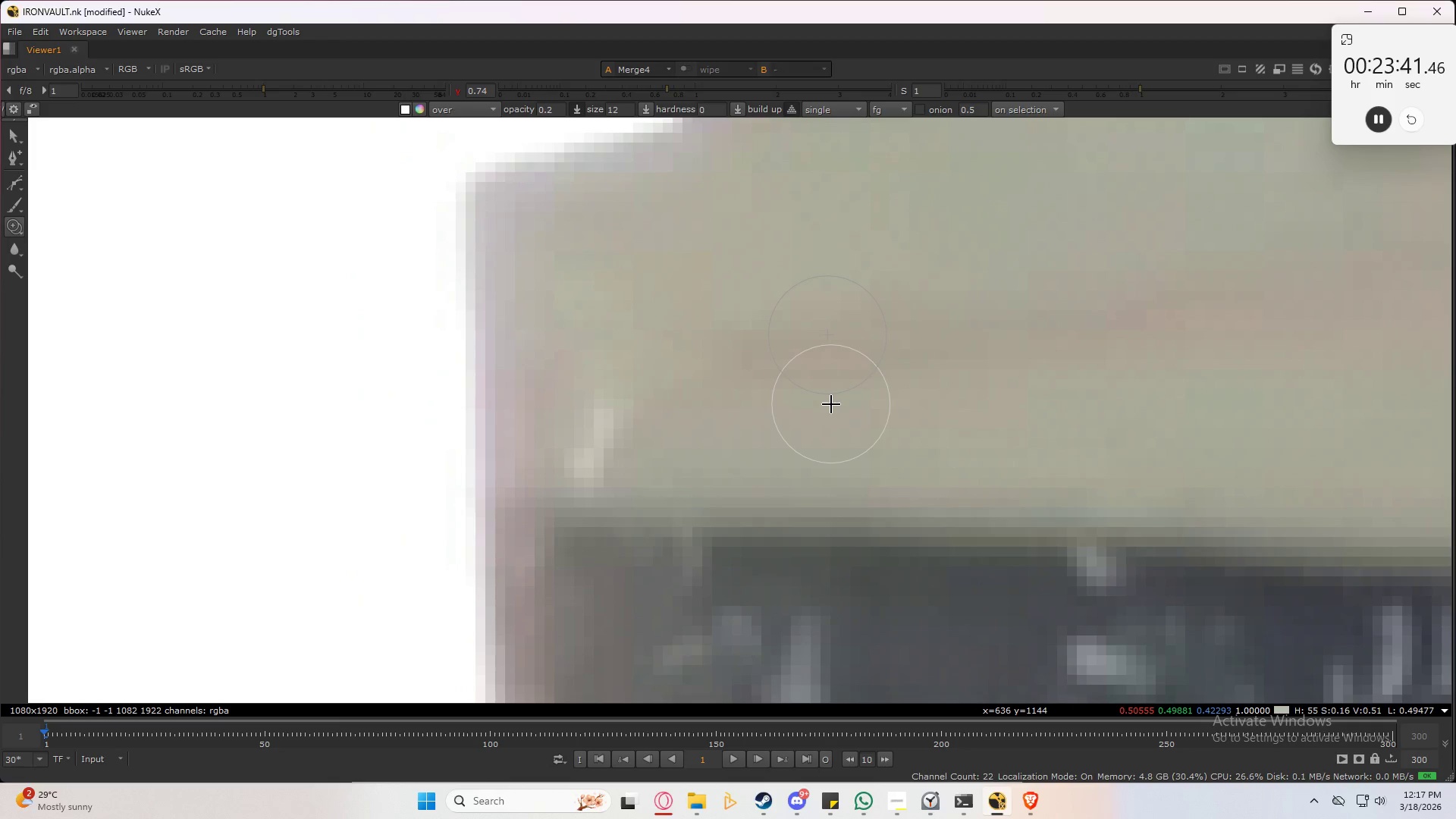 
key(Control+Z)
 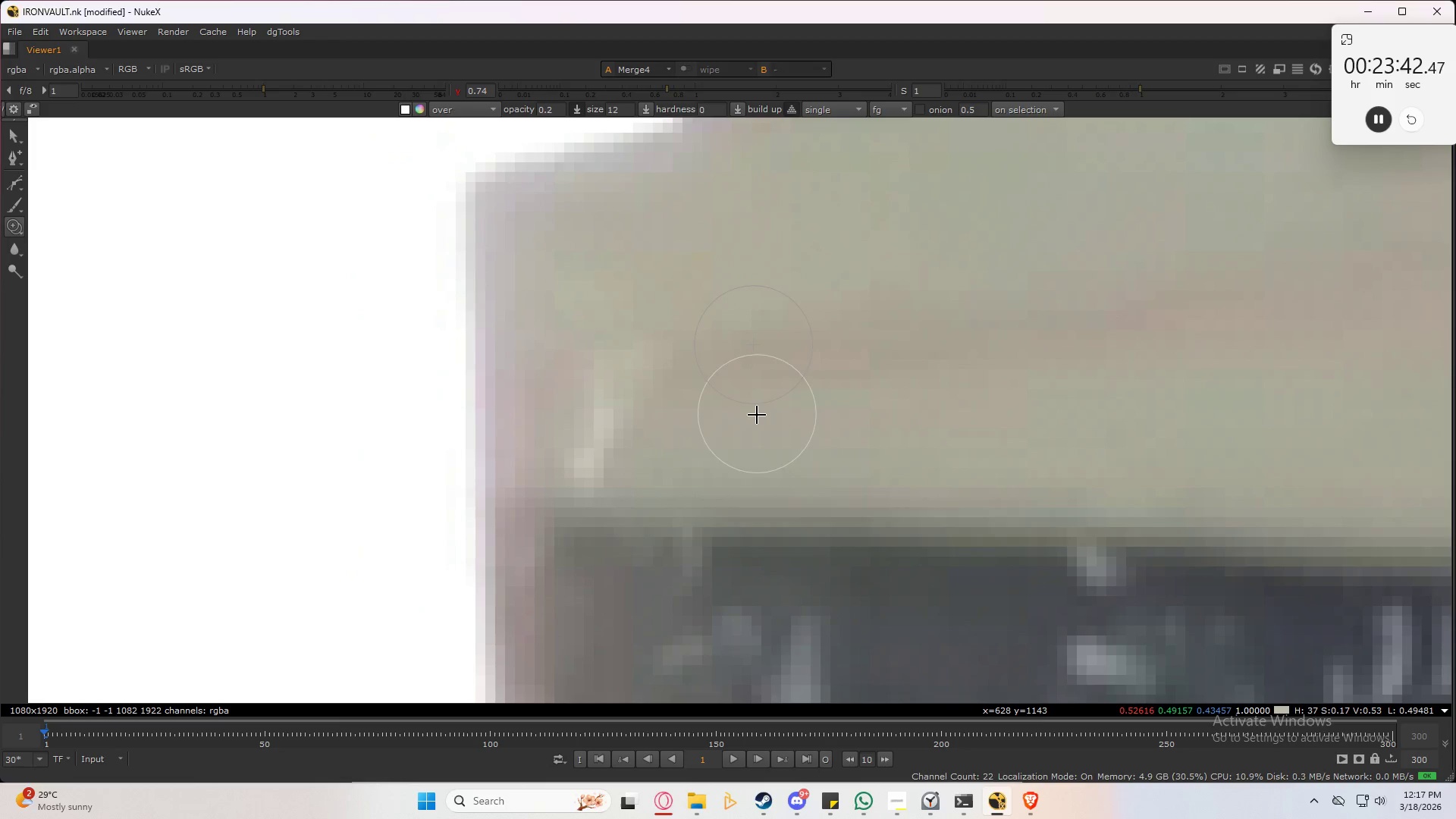 
key(Control+ControlLeft)
 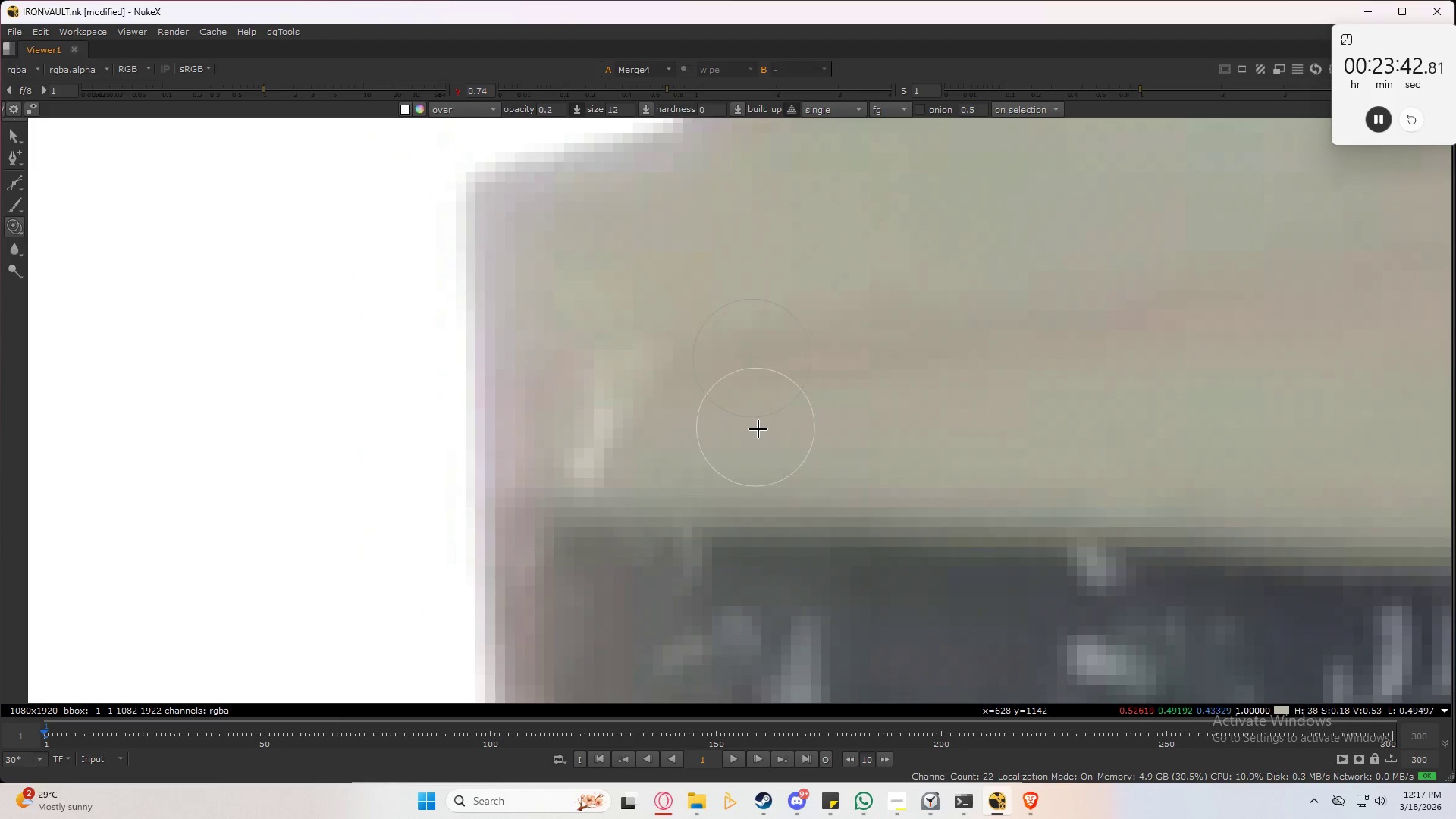 
key(Control+Z)
 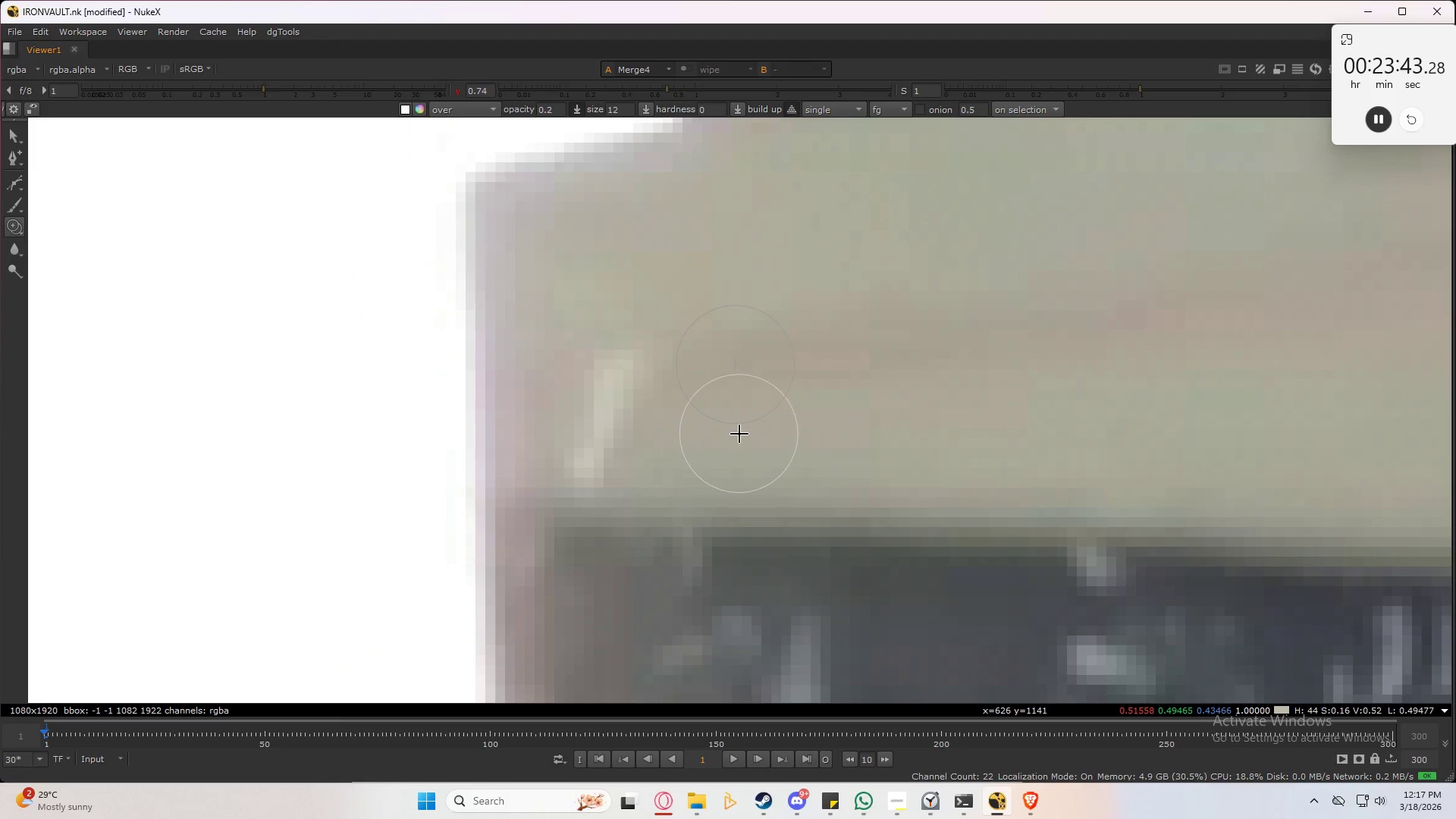 
hold_key(key=ControlLeft, duration=1.17)
left_click_drag(start_coordinate=[733, 434], to_coordinate=[642, 372])
 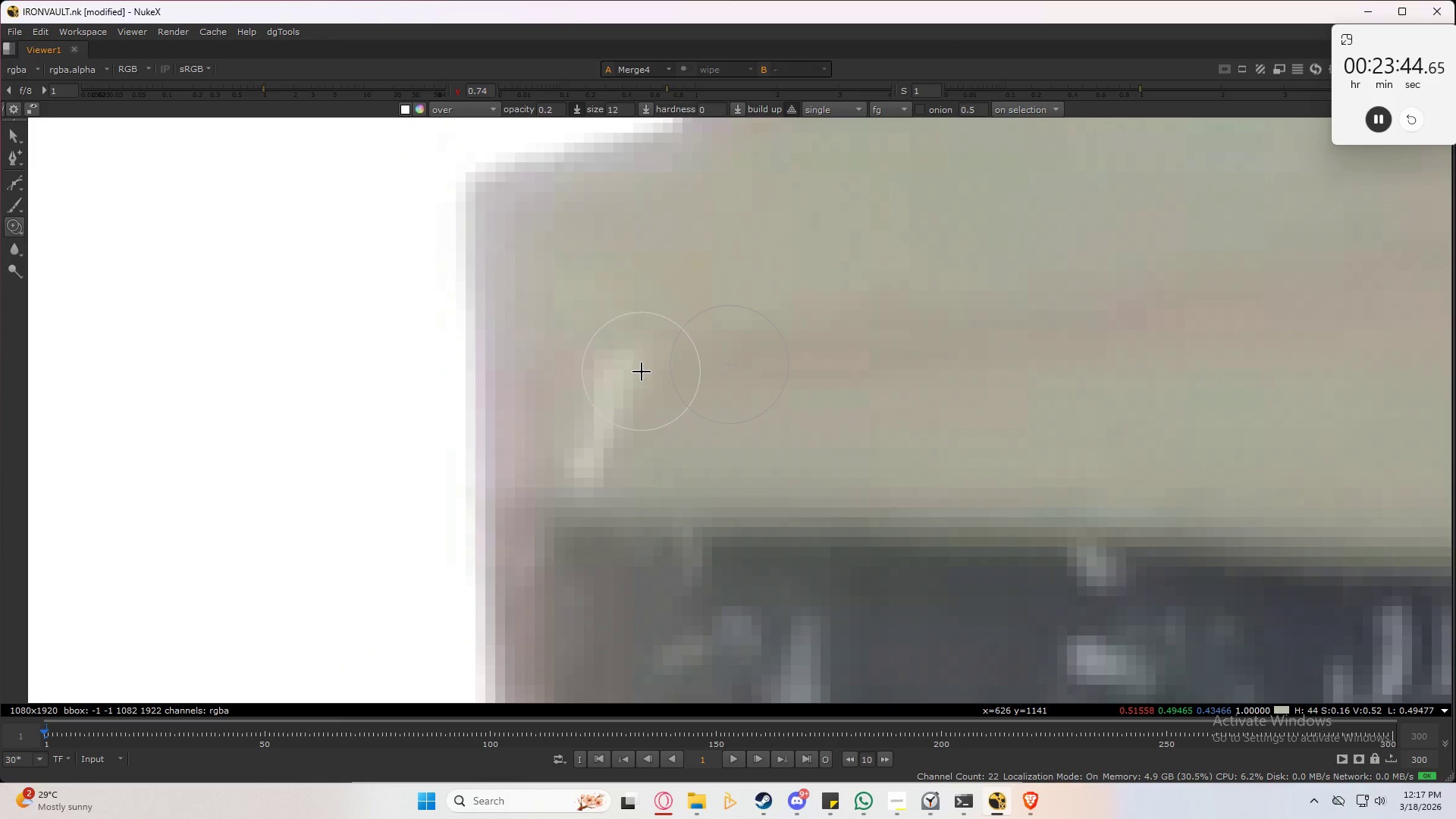 
hold_key(key=ControlLeft, duration=10.17)
hold_key(key=ShiftLeft, duration=0.36)
left_click_drag(start_coordinate=[642, 372], to_coordinate=[642, 359])
 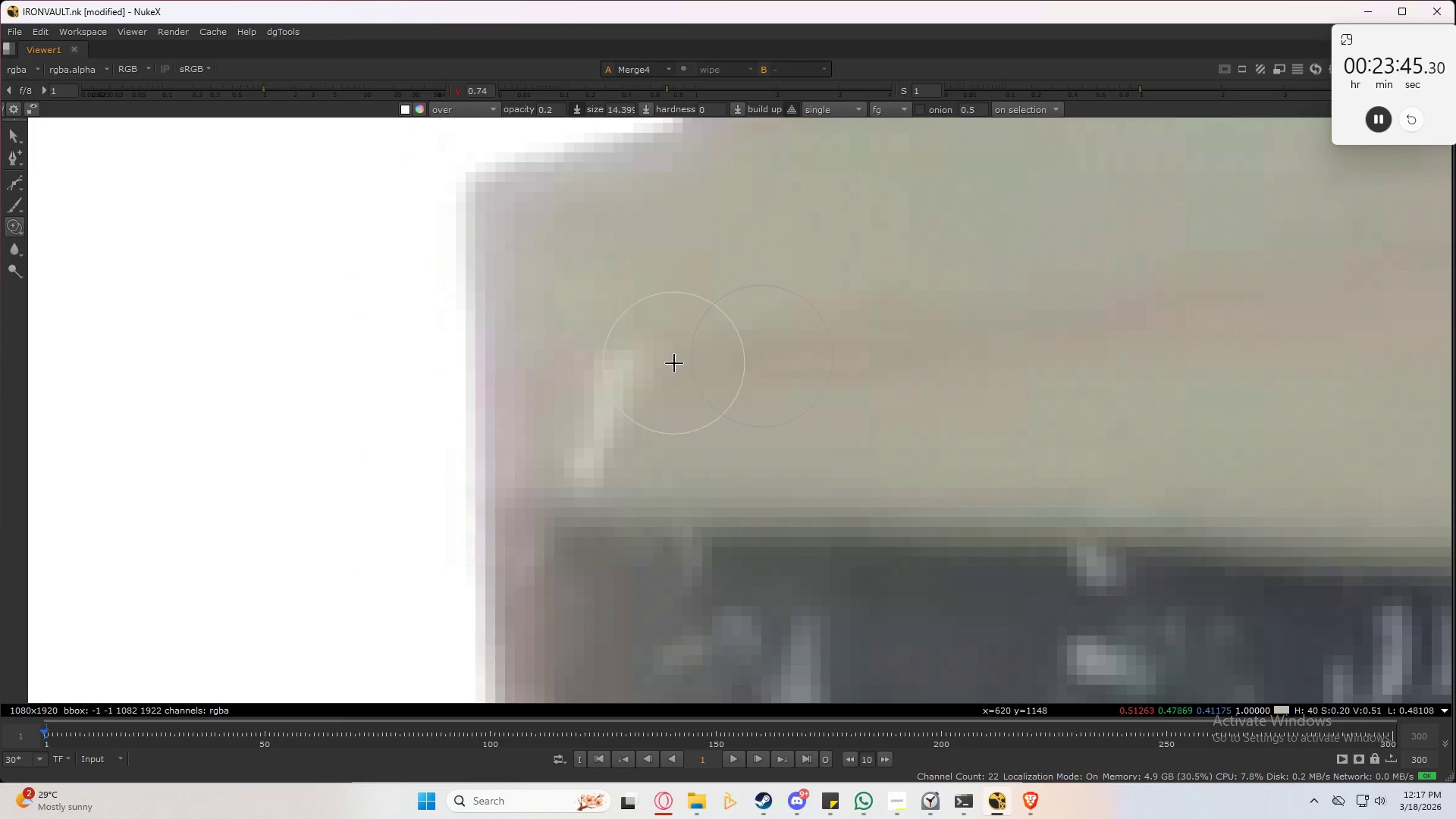 
left_click_drag(start_coordinate=[675, 363], to_coordinate=[582, 372])
 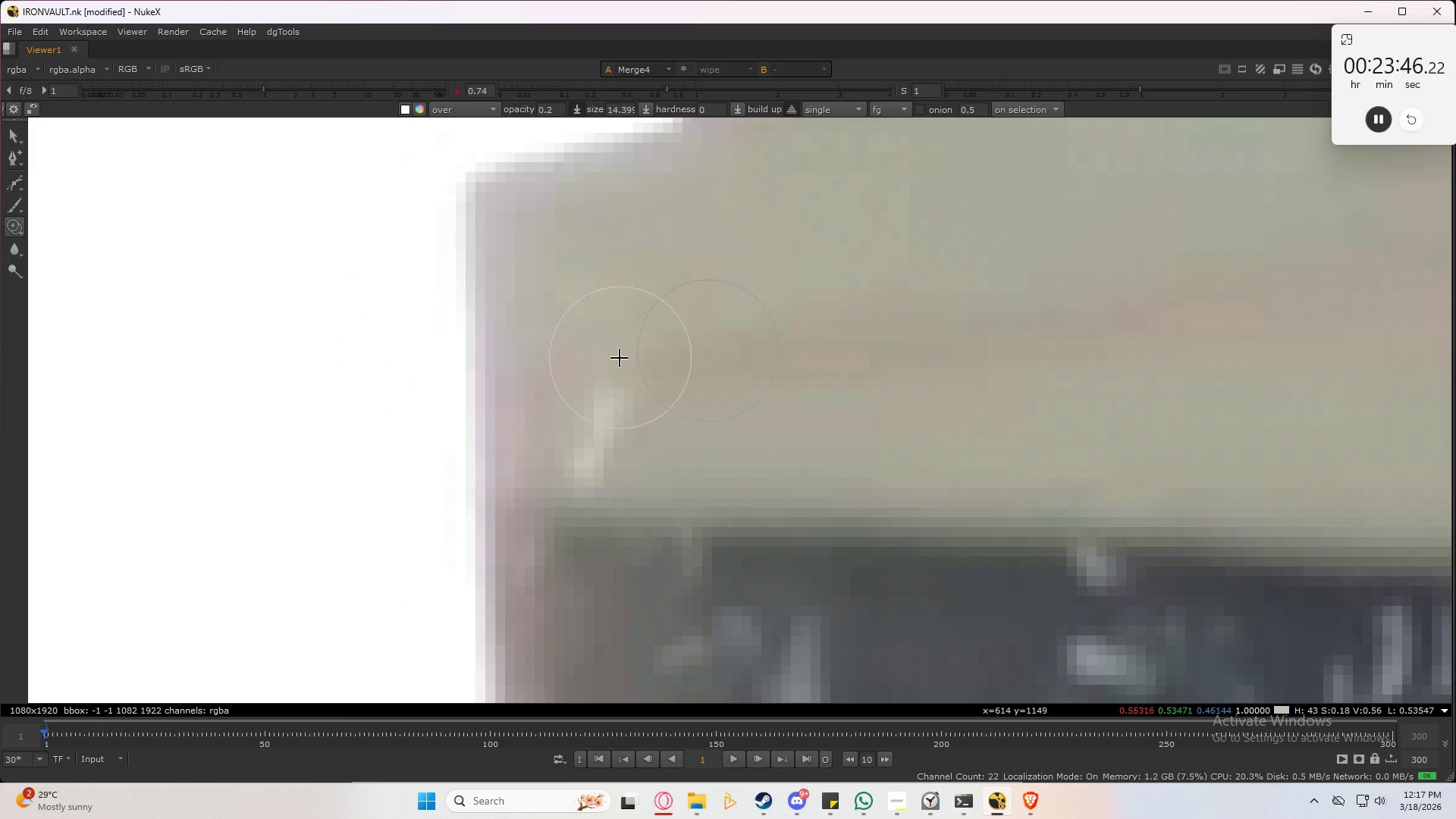 
left_click_drag(start_coordinate=[596, 361], to_coordinate=[695, 362])
 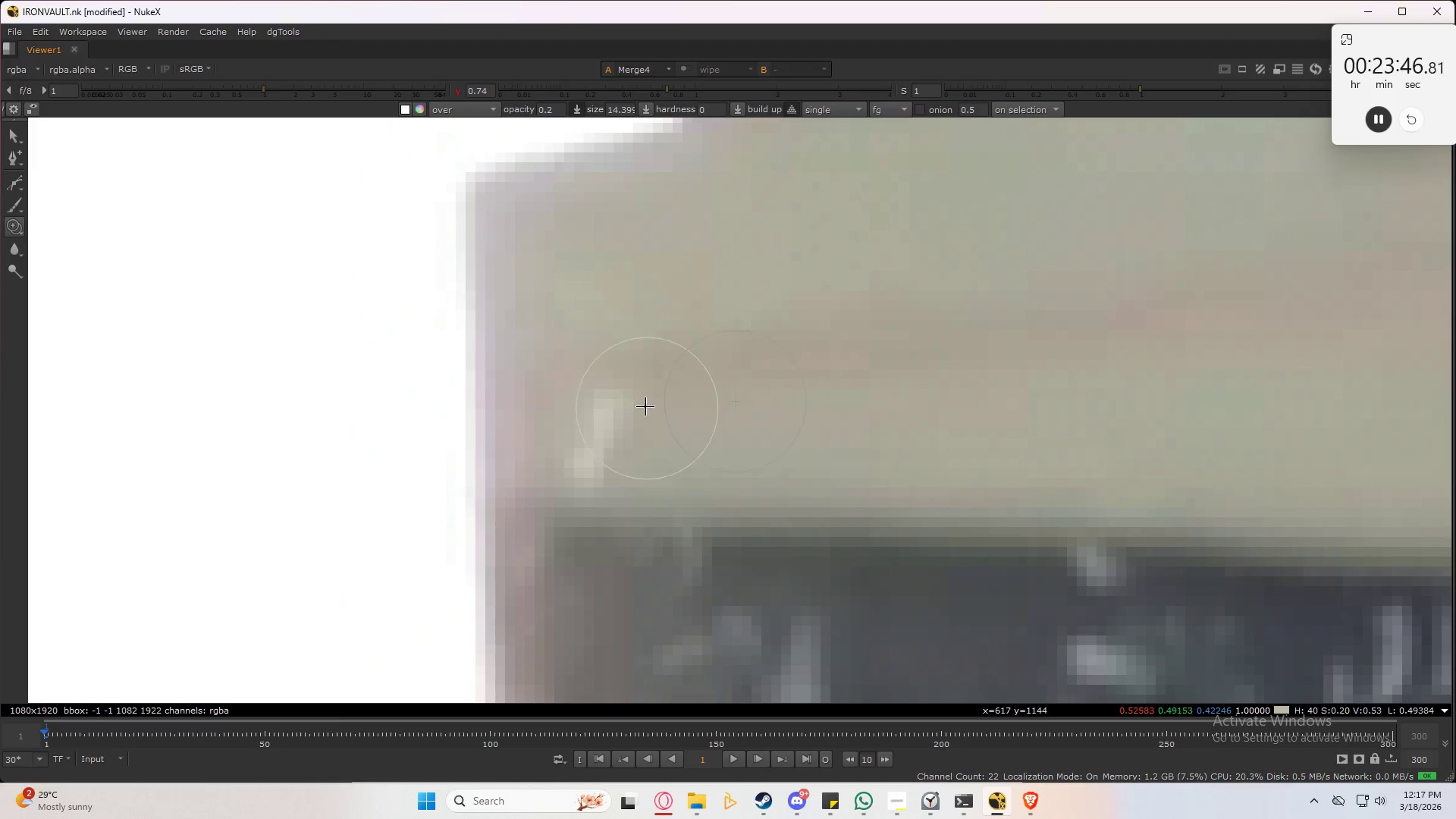 
left_click_drag(start_coordinate=[645, 399], to_coordinate=[626, 420])
 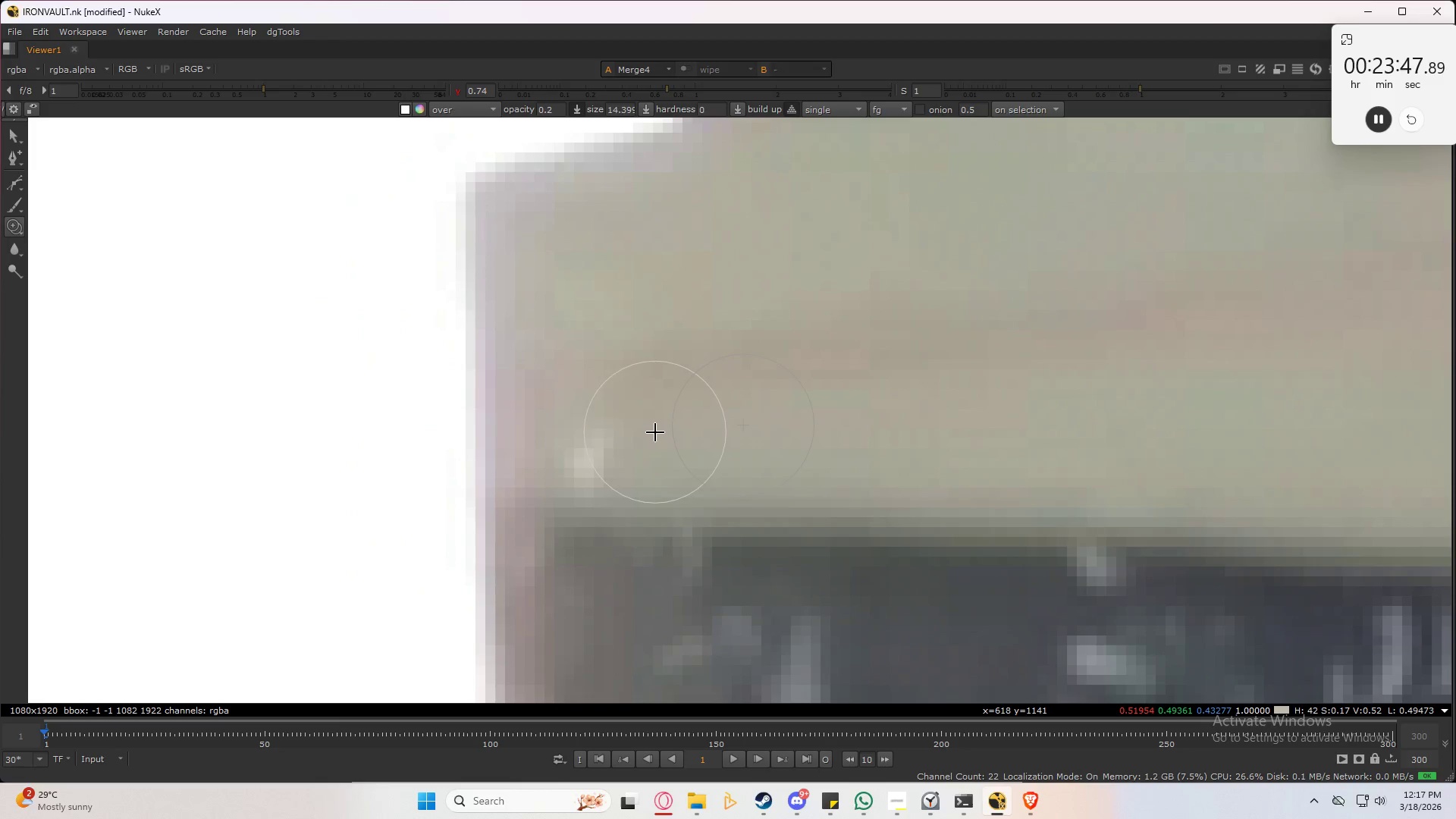 
left_click_drag(start_coordinate=[651, 432], to_coordinate=[594, 469])
 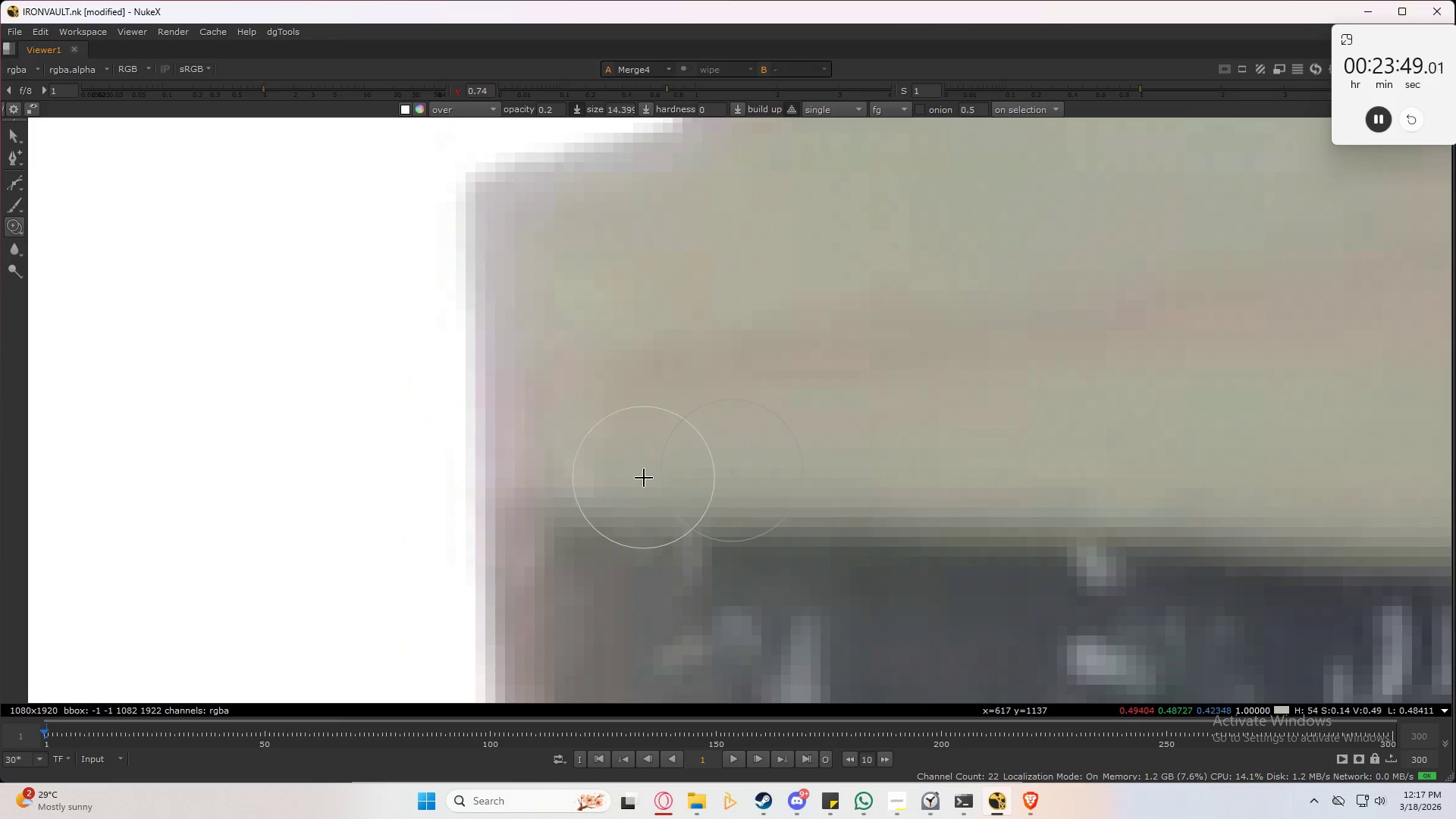 
left_click_drag(start_coordinate=[635, 478], to_coordinate=[678, 428])
 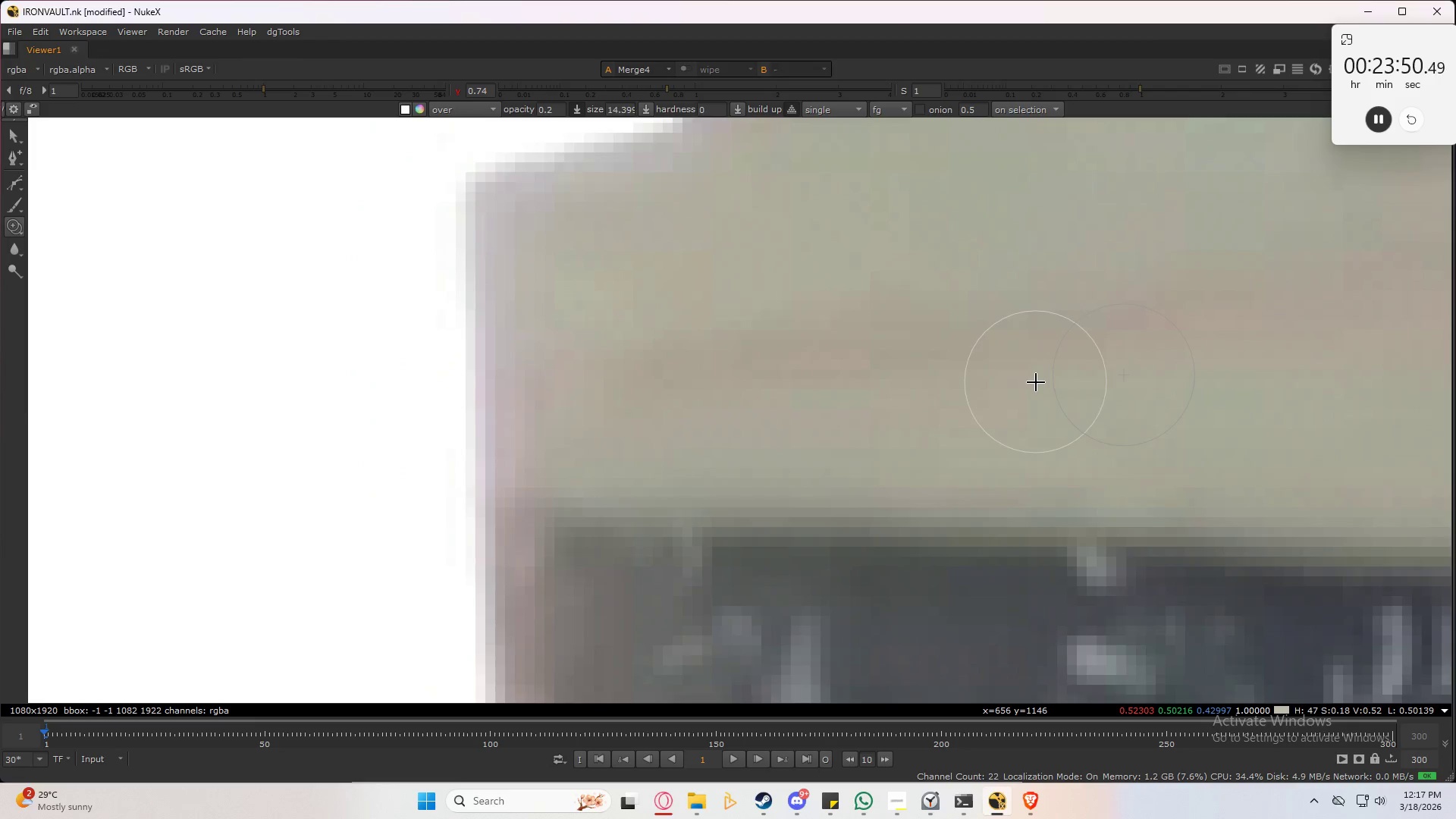 
key(3)
 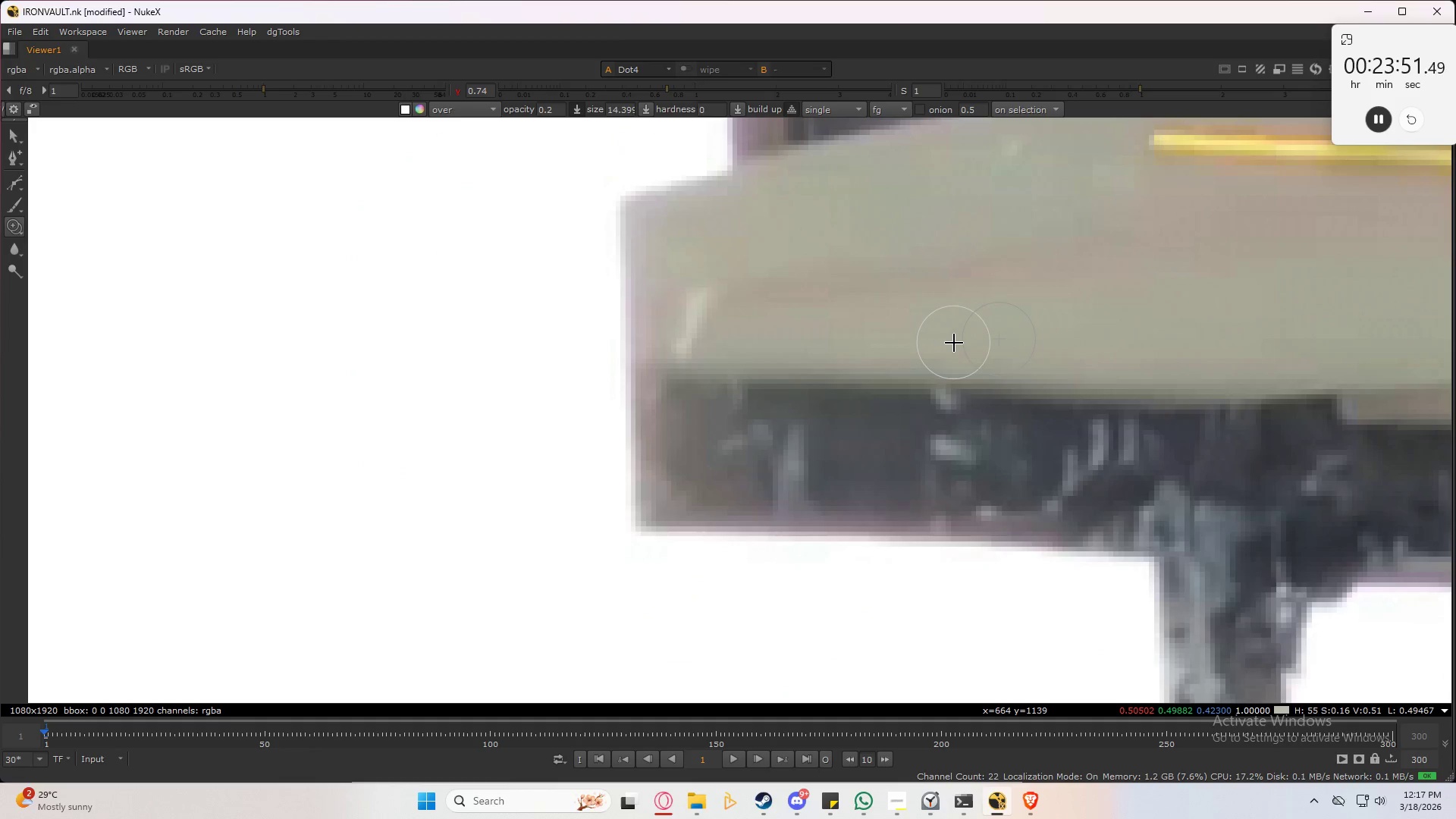 
scroll: coordinate [921, 337], scroll_direction: down, amount: 4.0
 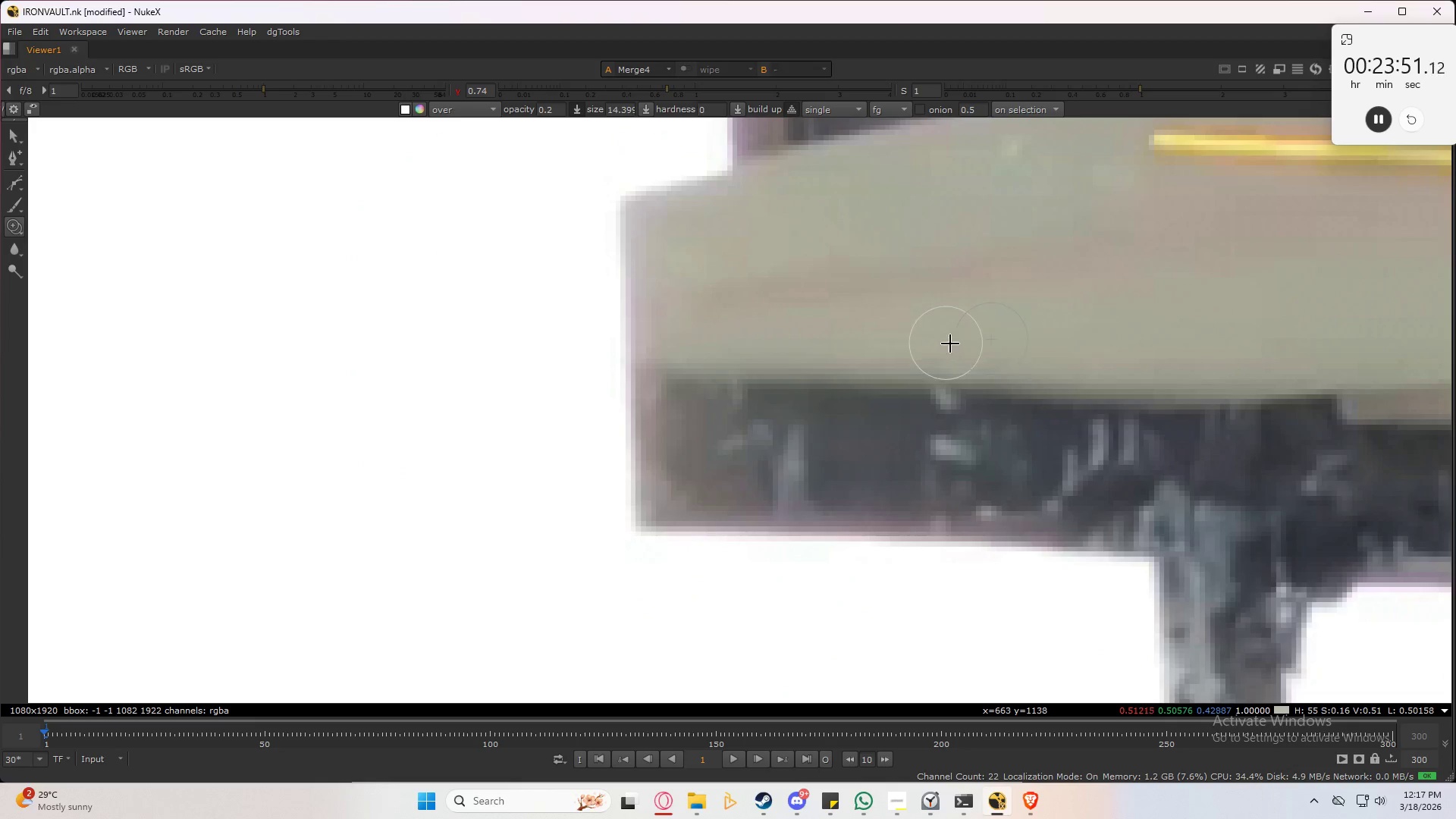 
type(232)
 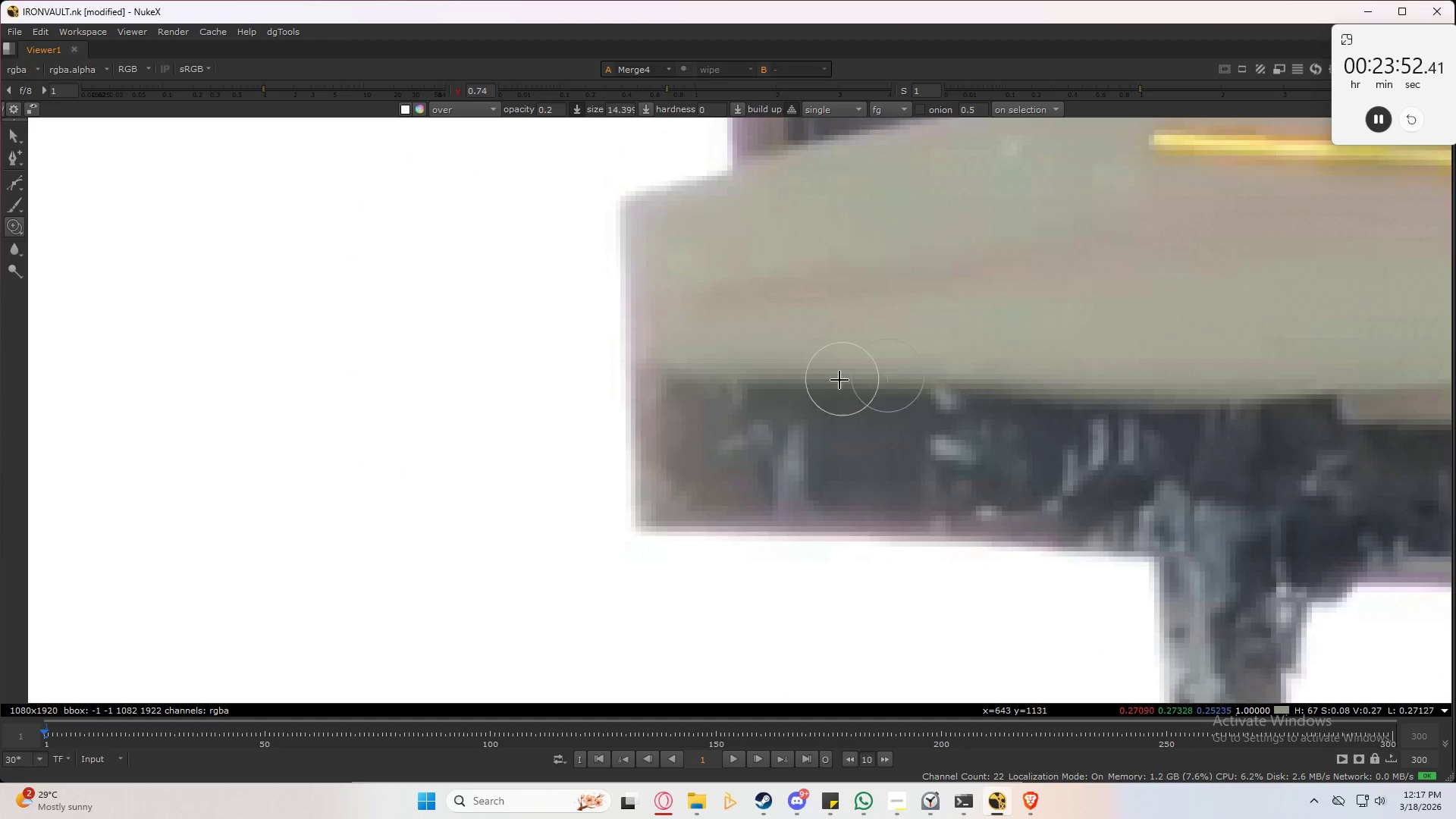 
scroll: coordinate [778, 470], scroll_direction: up, amount: 5.0
 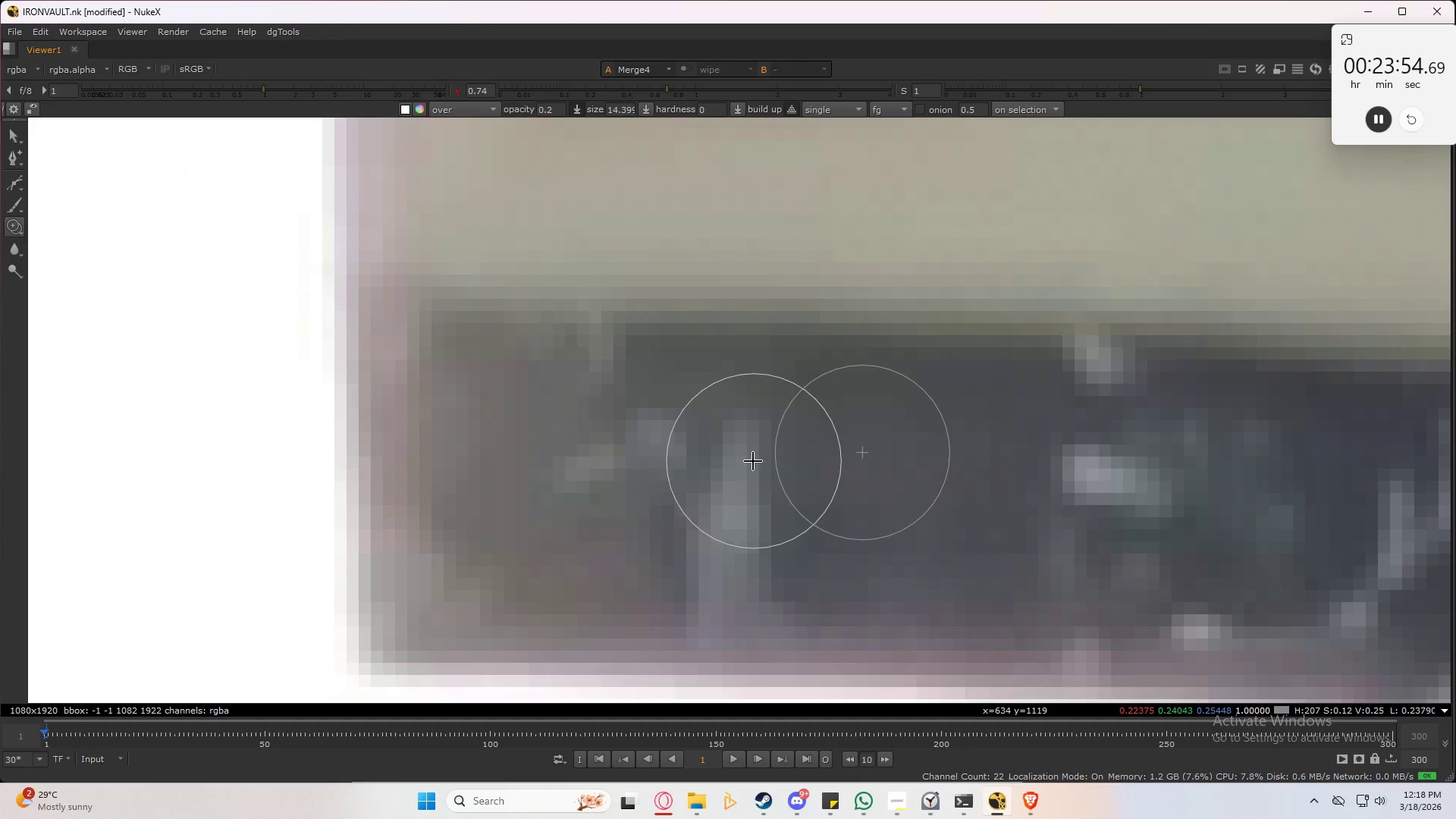 
hold_key(key=ControlLeft, duration=0.64)
left_click_drag(start_coordinate=[751, 462], to_coordinate=[770, 457])
 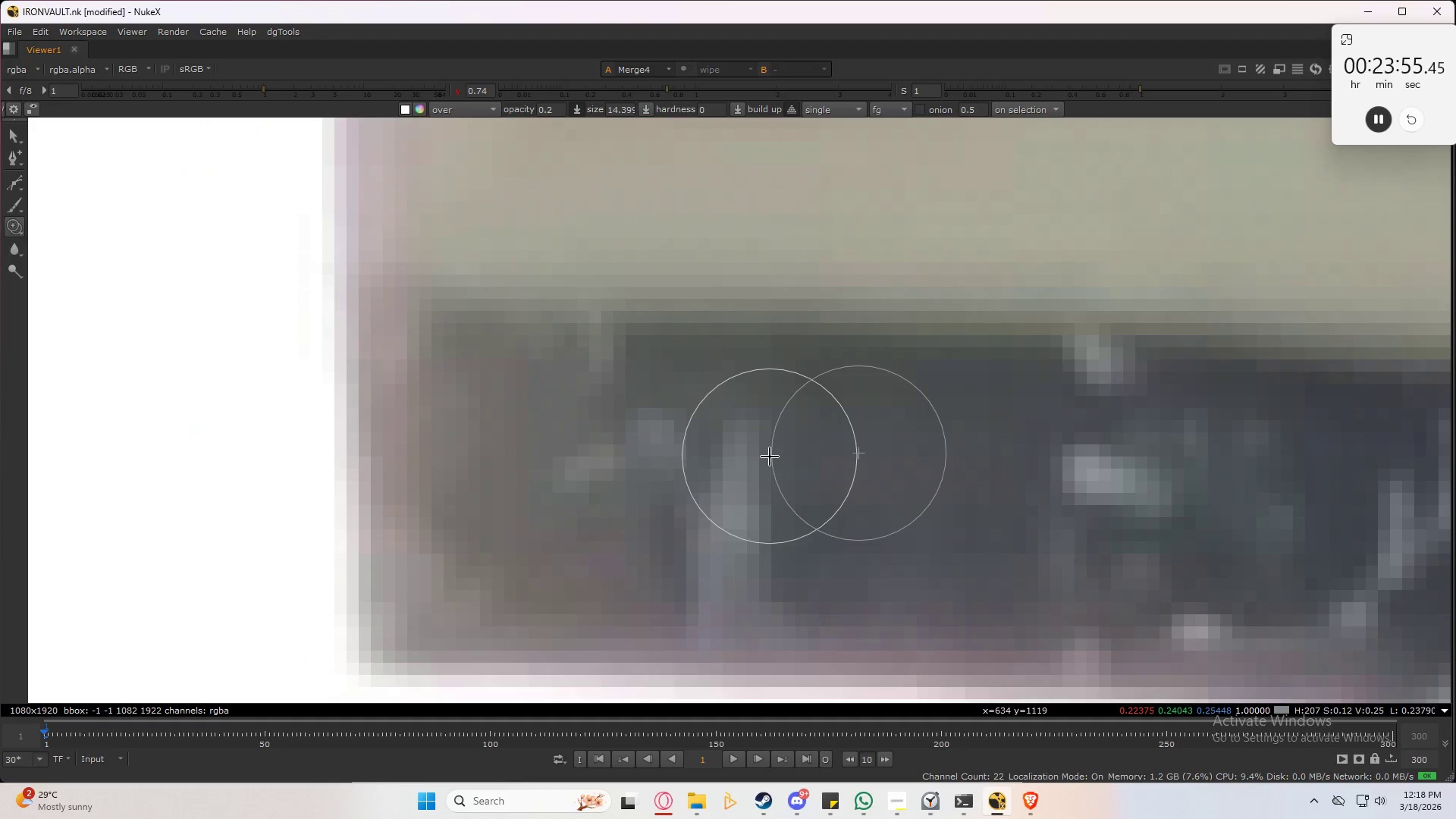 
hold_key(key=ControlLeft, duration=9.58)
left_click_drag(start_coordinate=[783, 435], to_coordinate=[761, 560])
 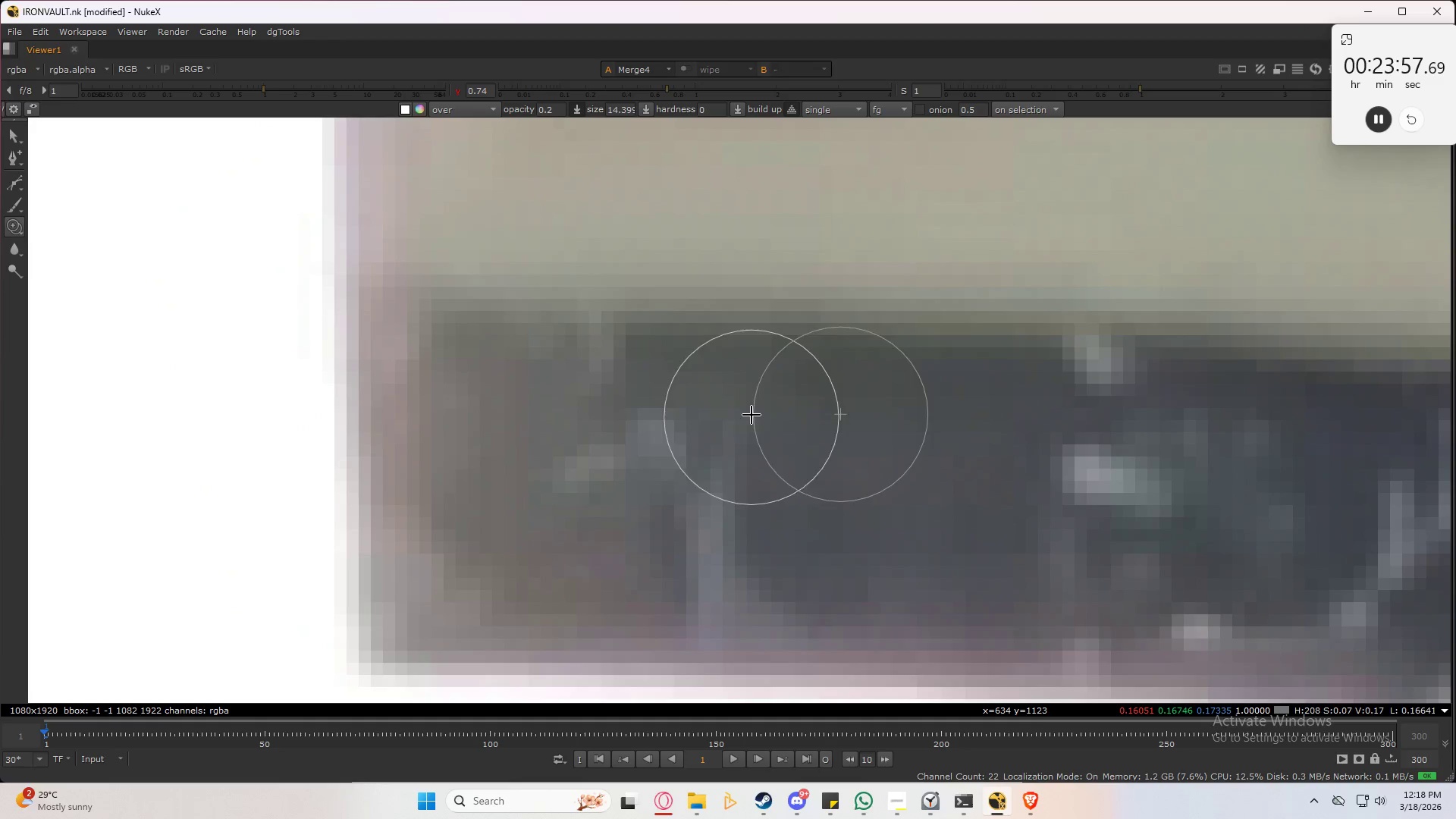 
left_click_drag(start_coordinate=[750, 406], to_coordinate=[720, 552])
 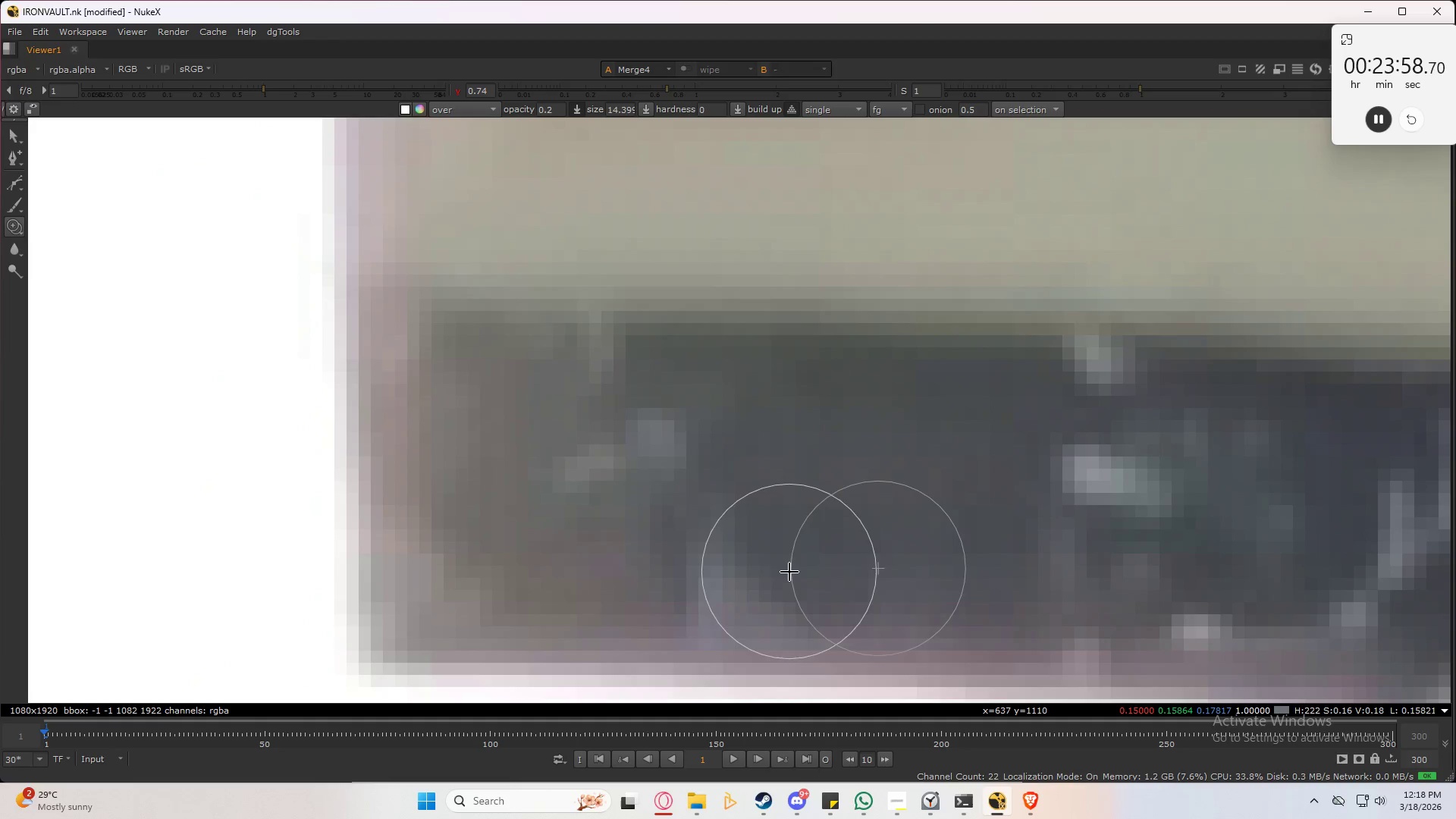 
left_click_drag(start_coordinate=[787, 571], to_coordinate=[700, 555])
 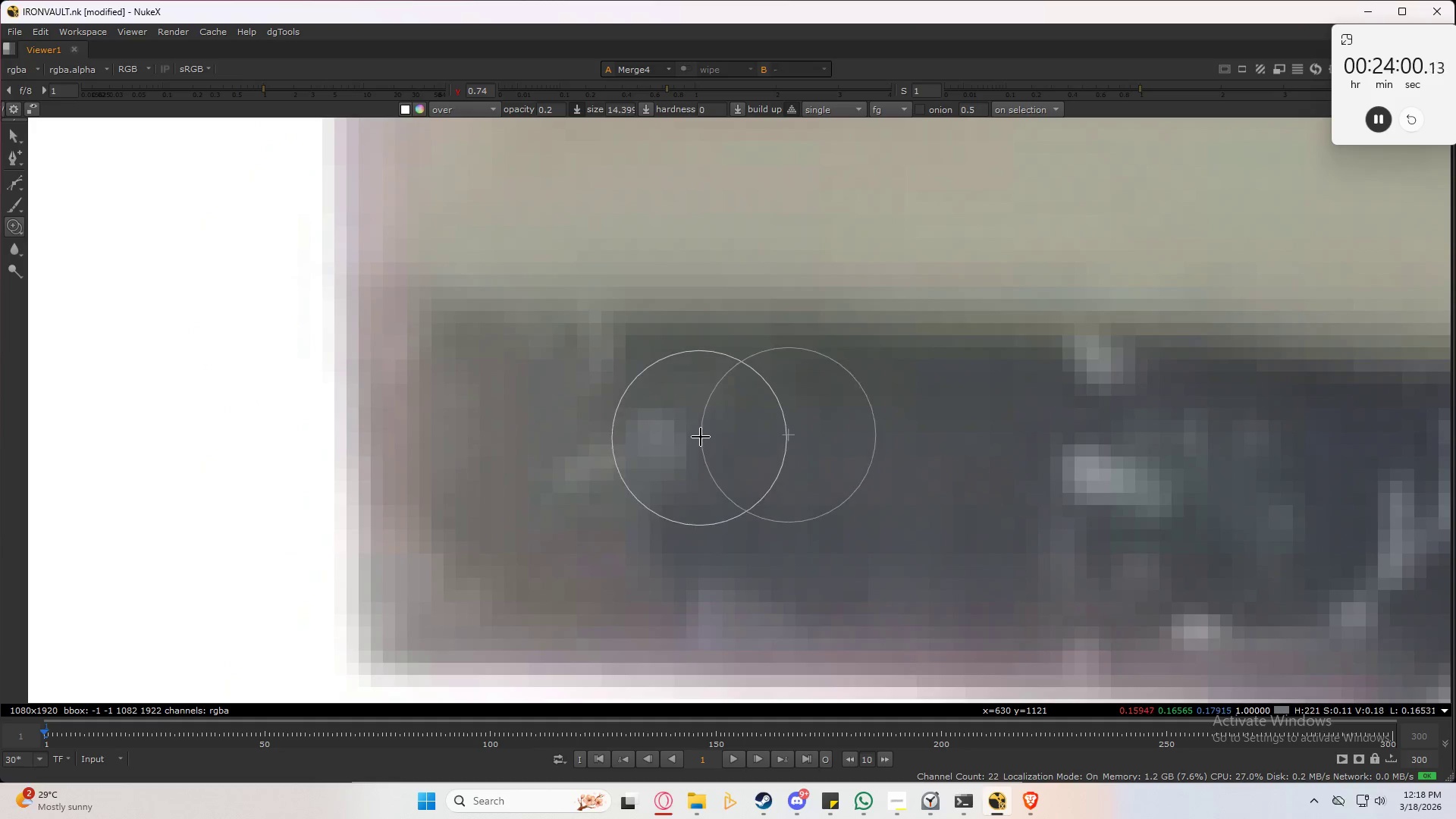 
left_click_drag(start_coordinate=[693, 418], to_coordinate=[683, 456])
 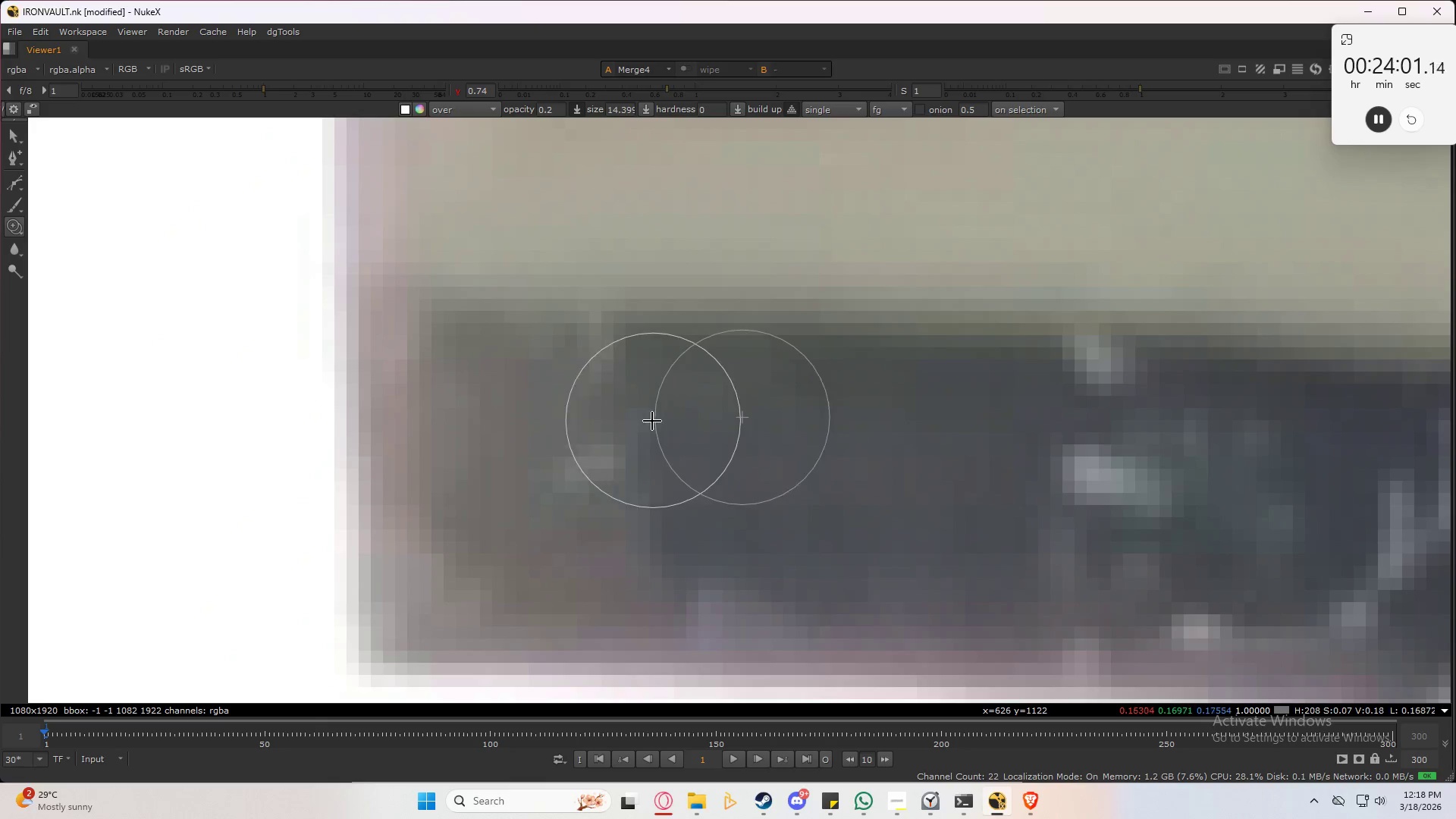 
left_click_drag(start_coordinate=[635, 419], to_coordinate=[640, 513])
 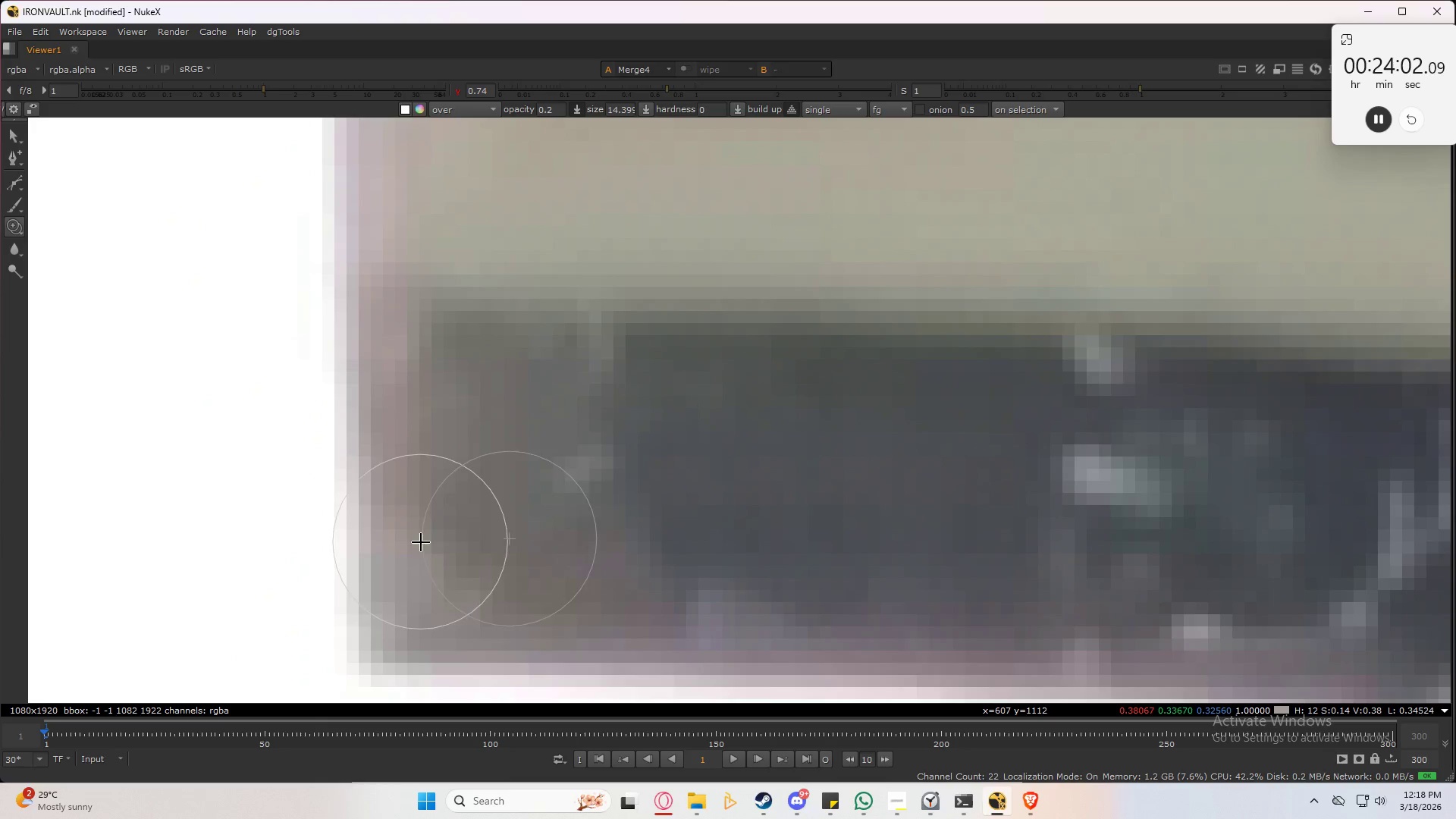 
key(Shift+ShiftLeft)
 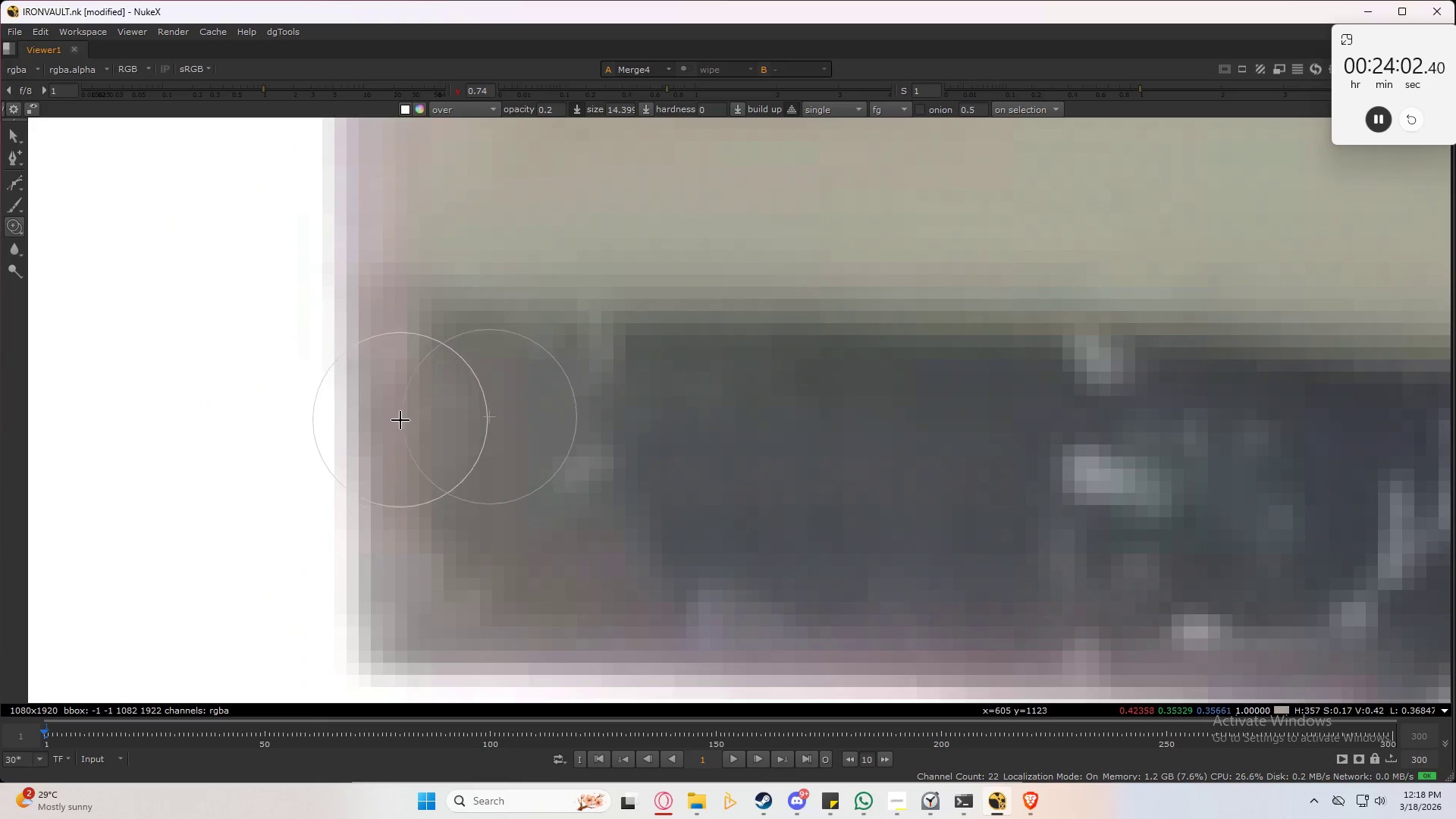 
left_click_drag(start_coordinate=[402, 431], to_coordinate=[410, 475])
 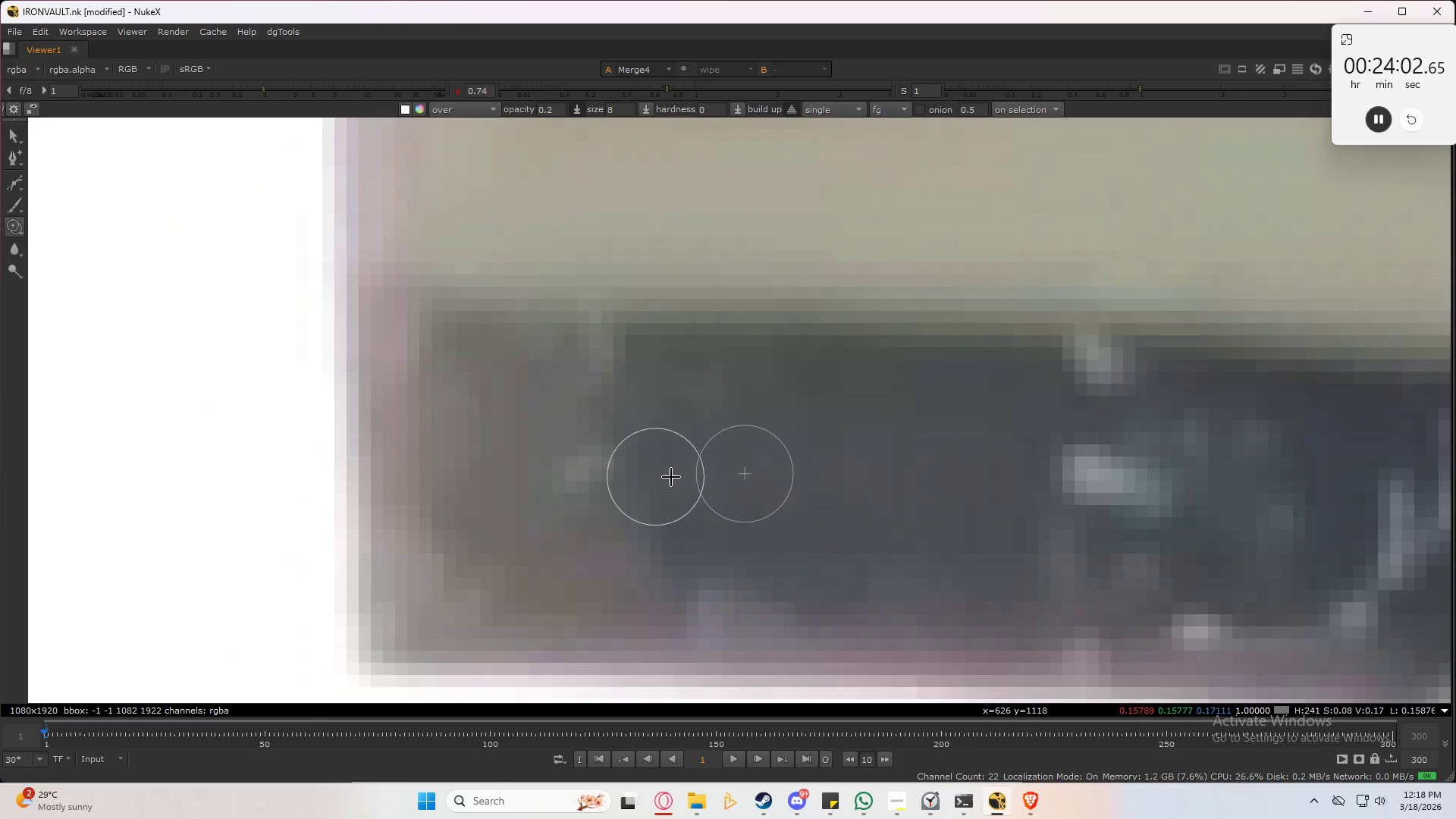 
key(3)
 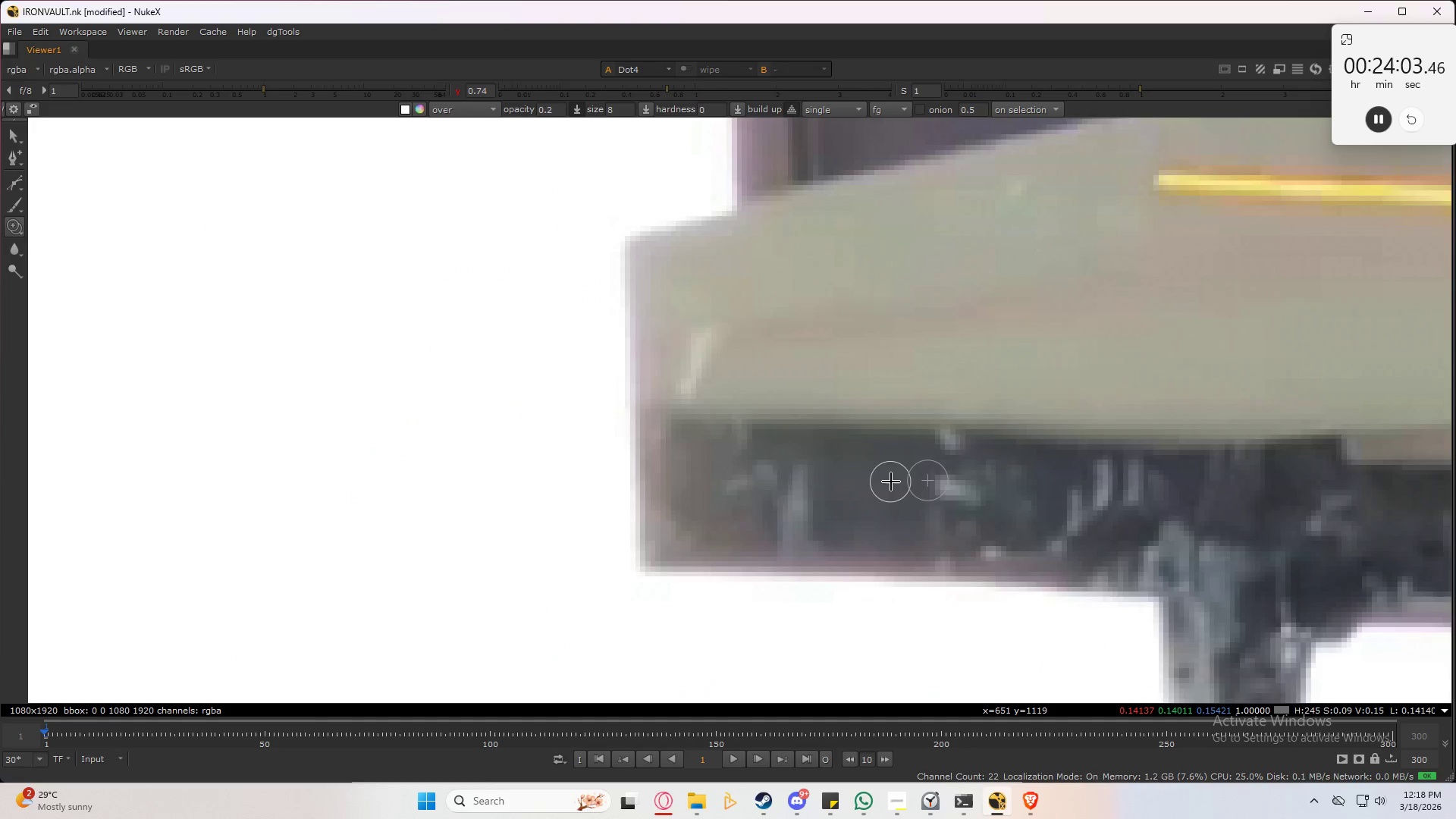 
scroll: coordinate [847, 499], scroll_direction: down, amount: 5.0
 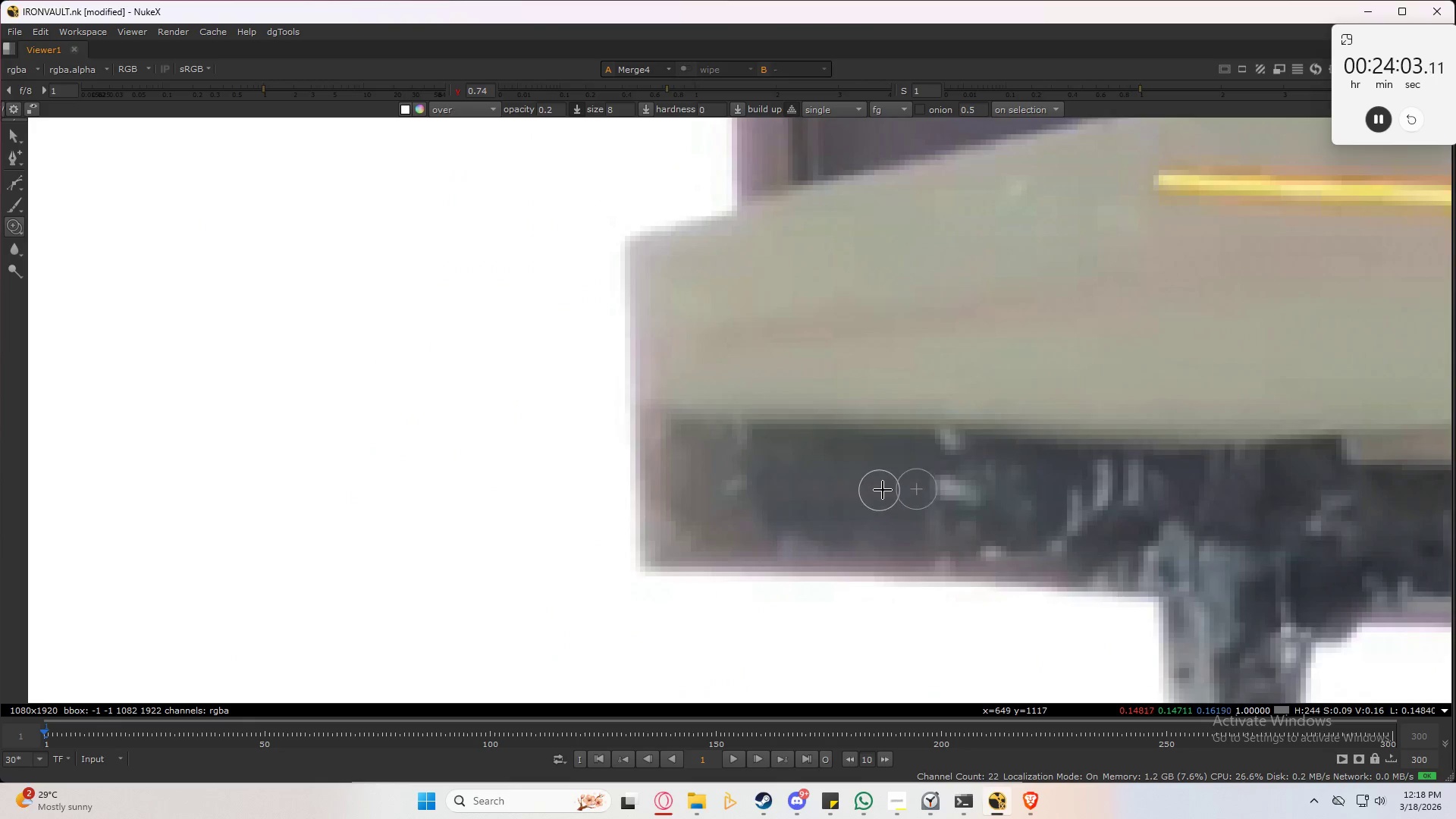 
type(232)
 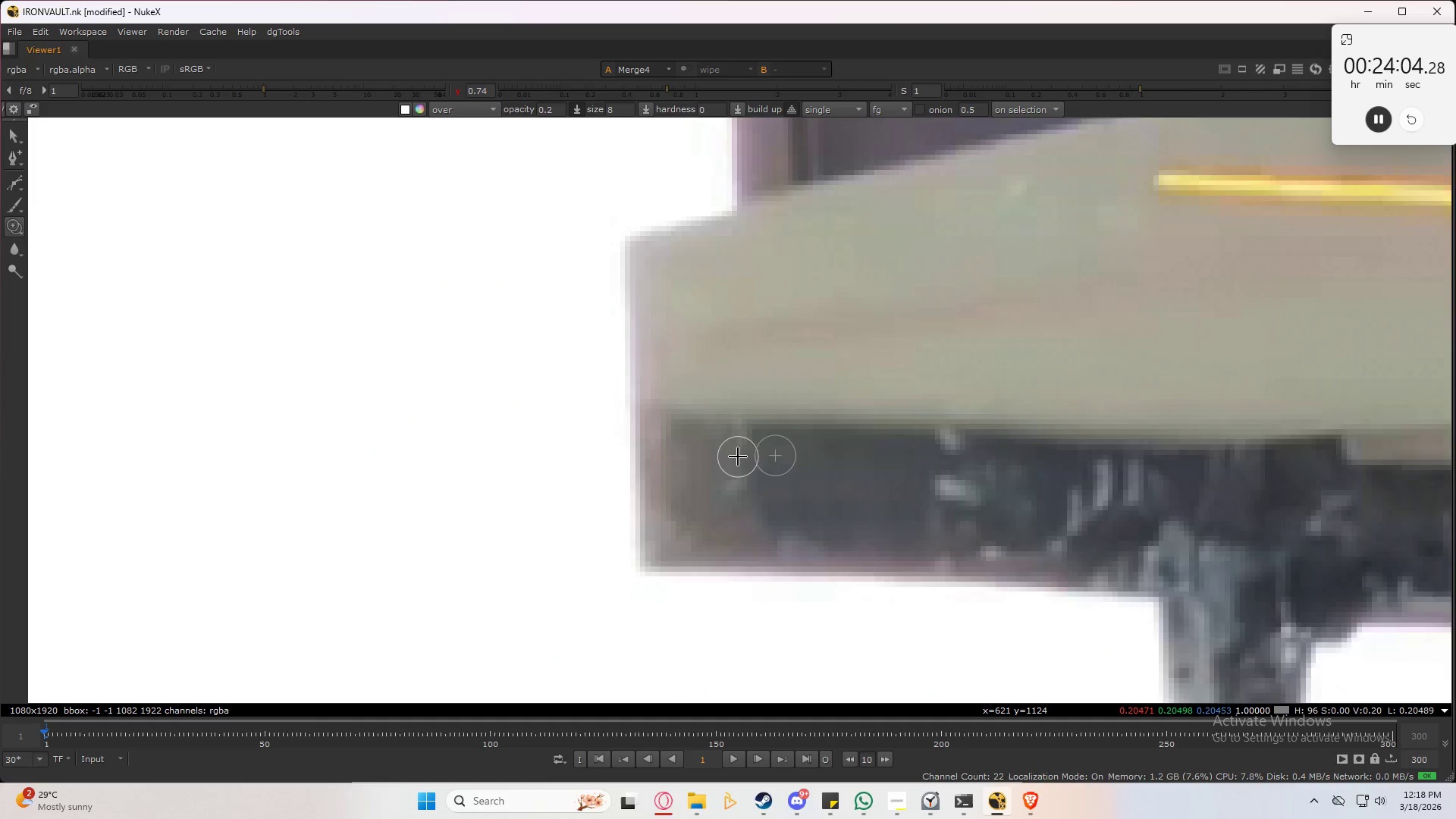 
hold_key(key=ControlLeft, duration=1.09)
 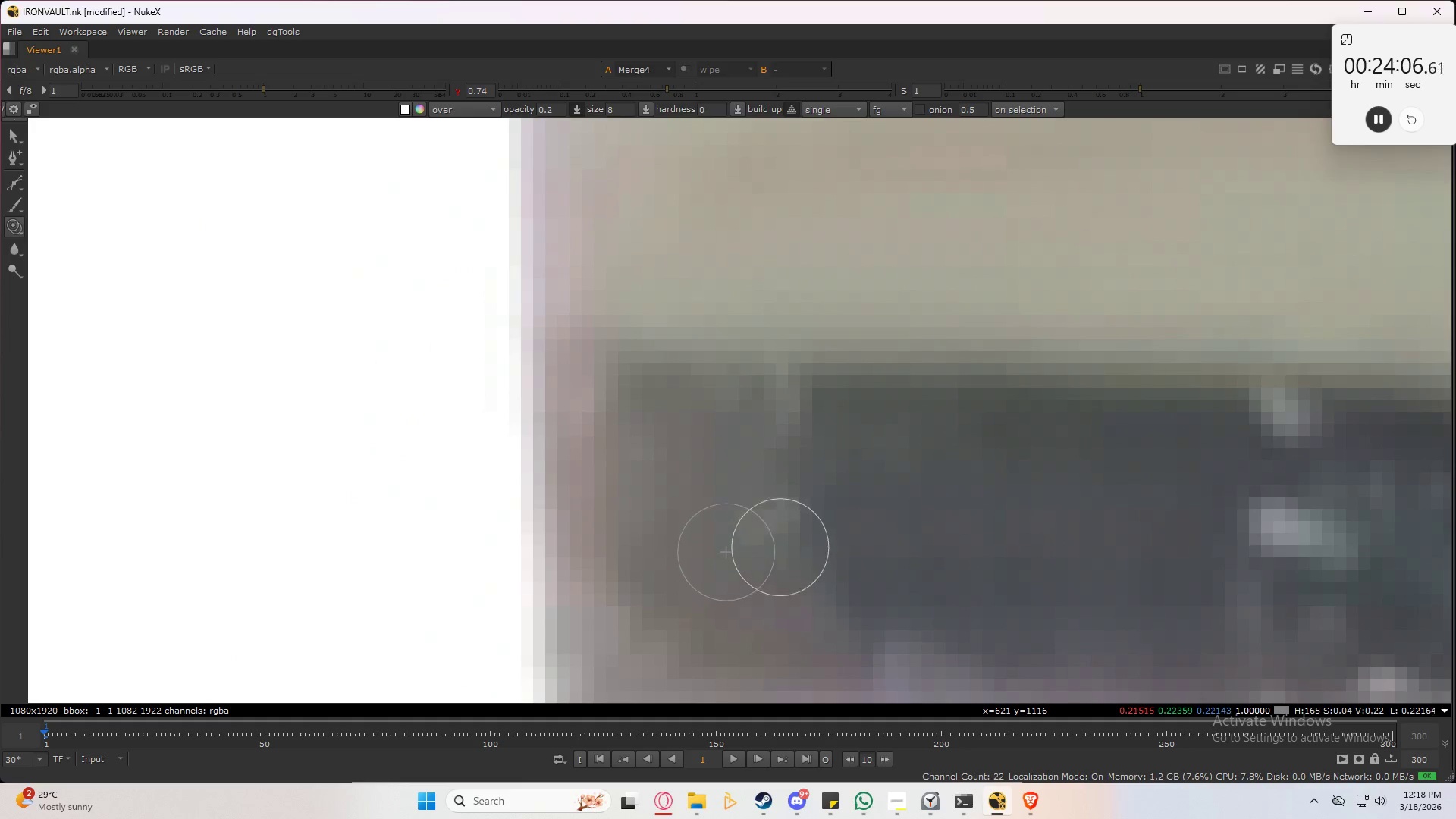 
scroll: coordinate [705, 461], scroll_direction: up, amount: 5.0
 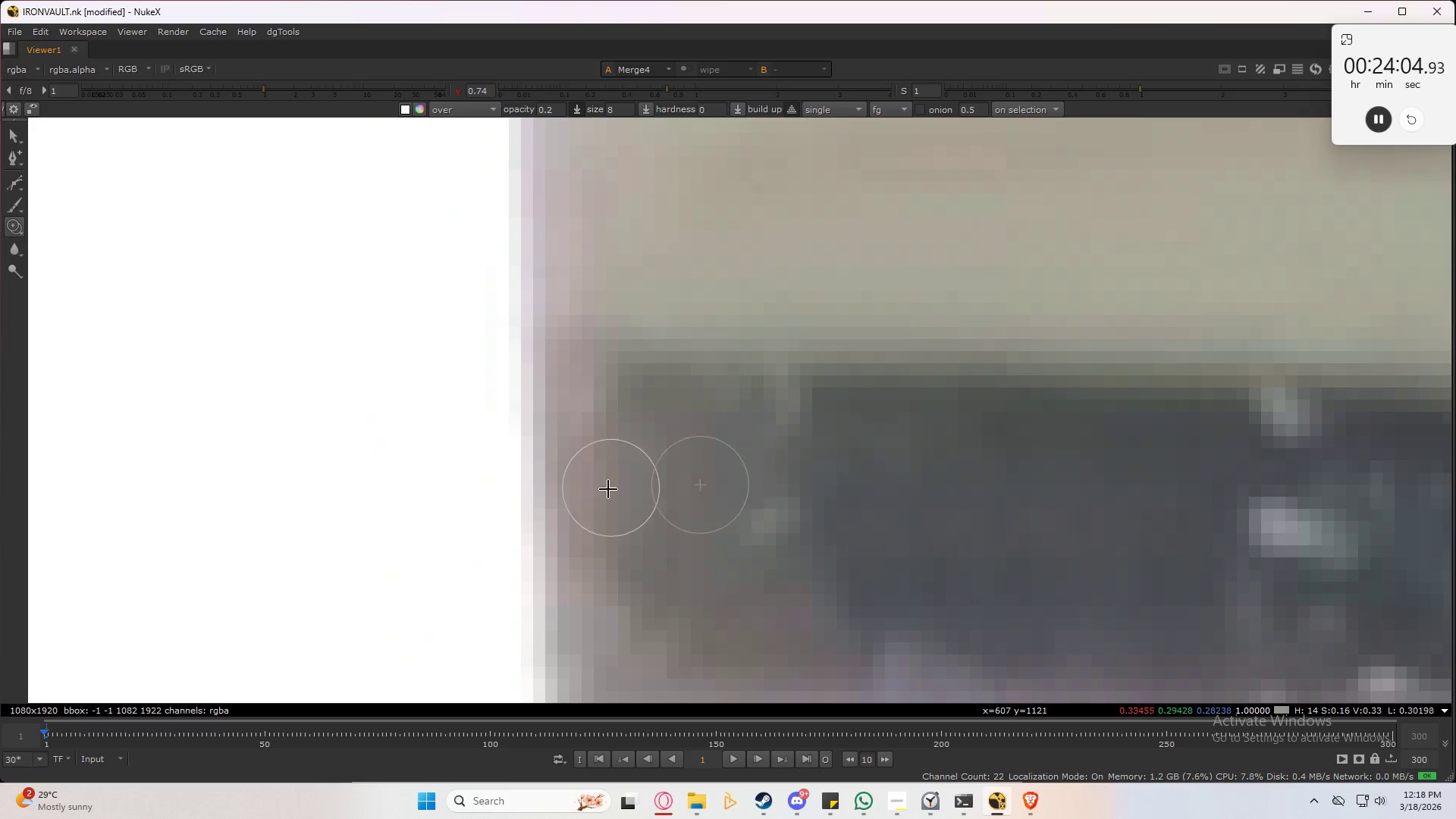 
left_click_drag(start_coordinate=[609, 494], to_coordinate=[752, 486])
 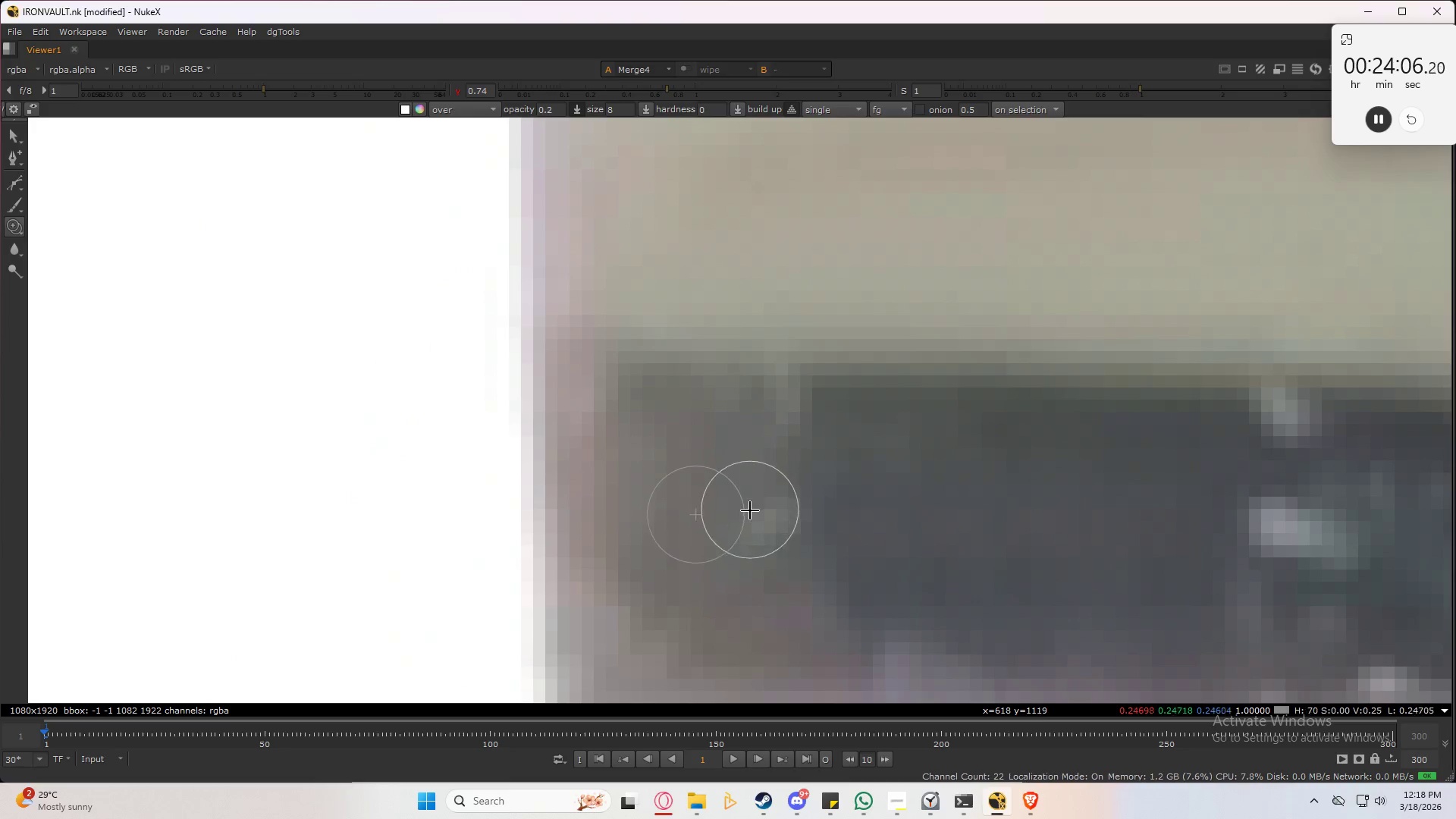 
left_click_drag(start_coordinate=[754, 513], to_coordinate=[761, 557])
 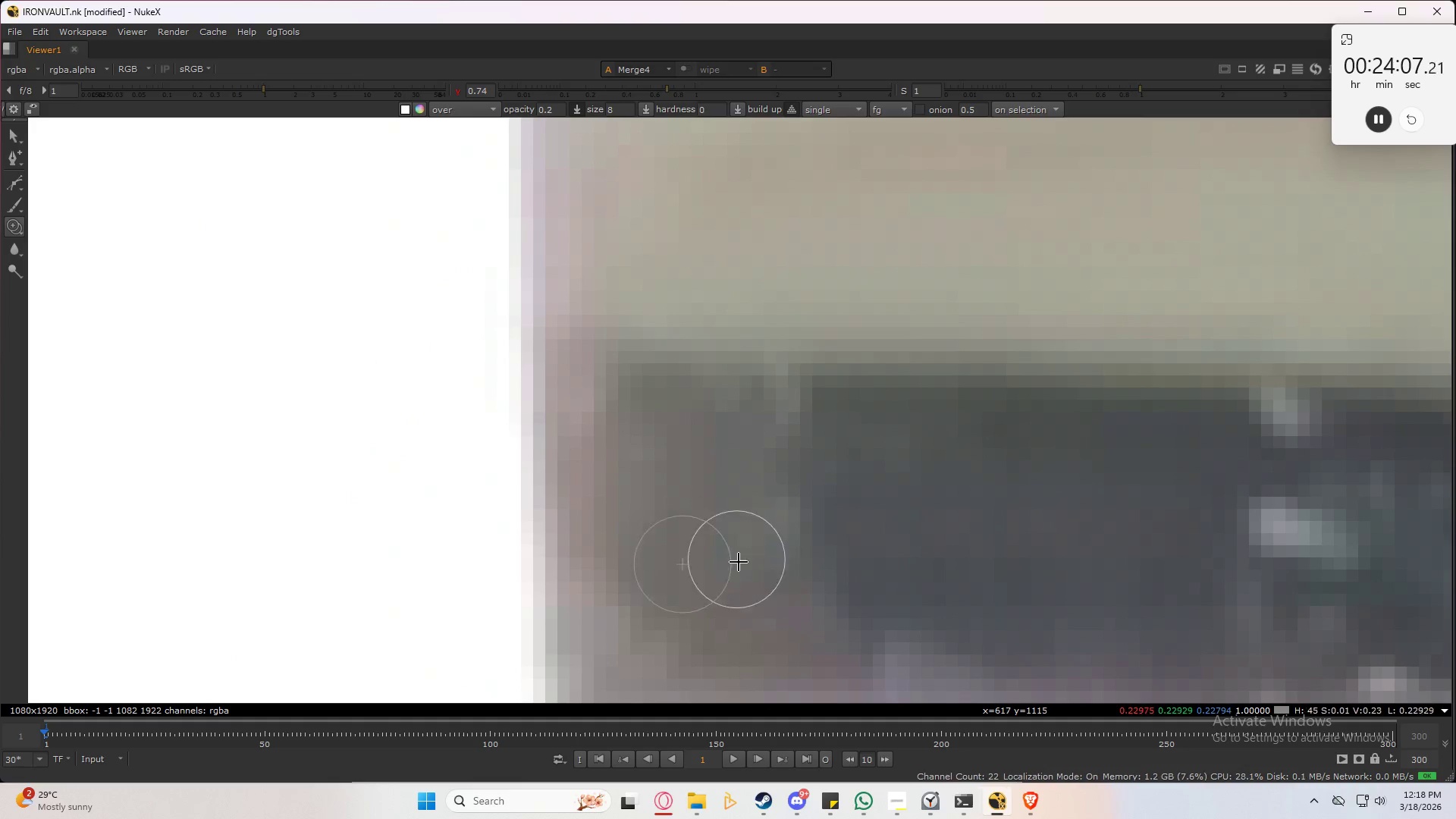 
left_click_drag(start_coordinate=[746, 576], to_coordinate=[745, 527])
 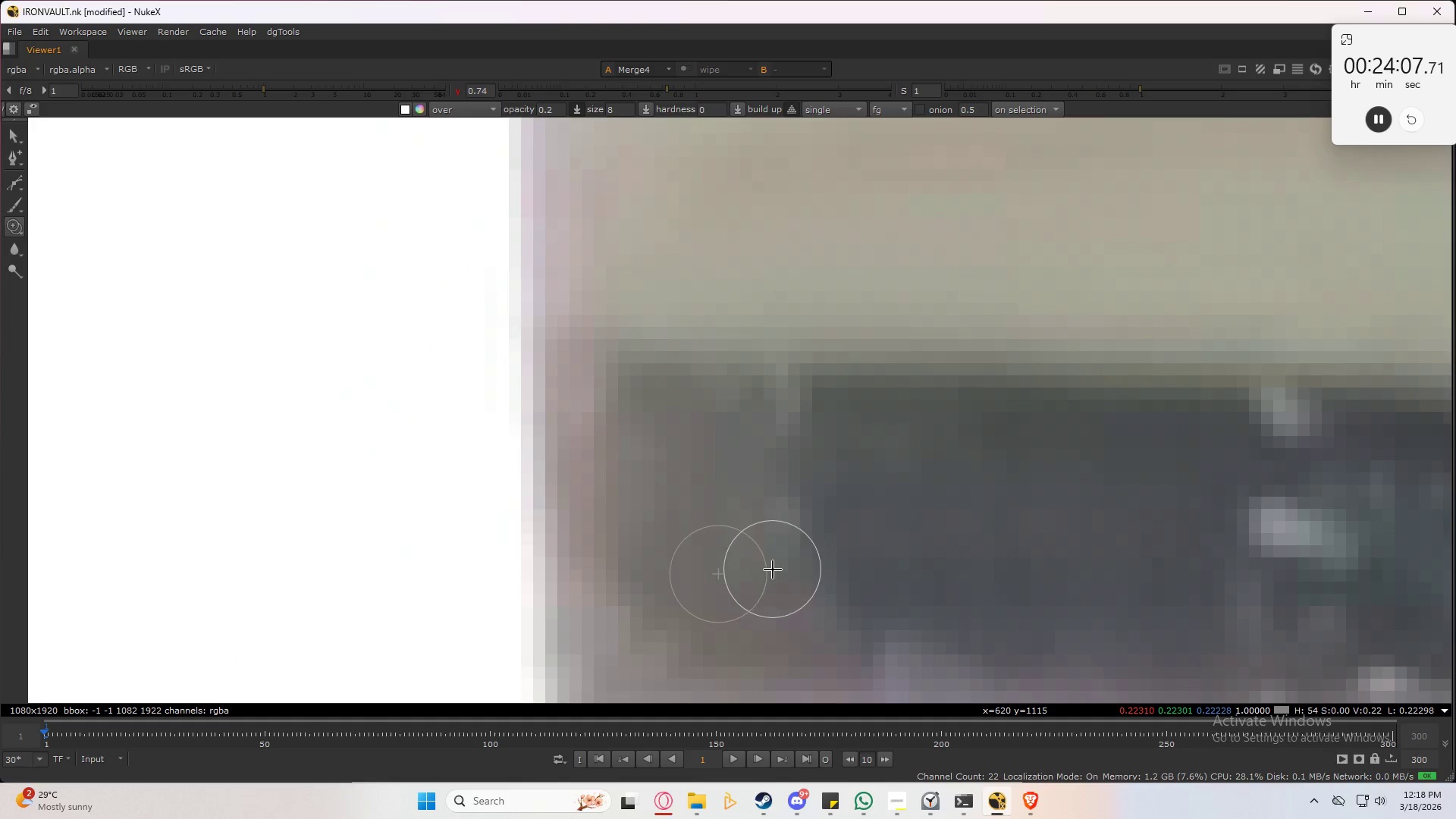 
left_click_drag(start_coordinate=[773, 569], to_coordinate=[742, 498])
 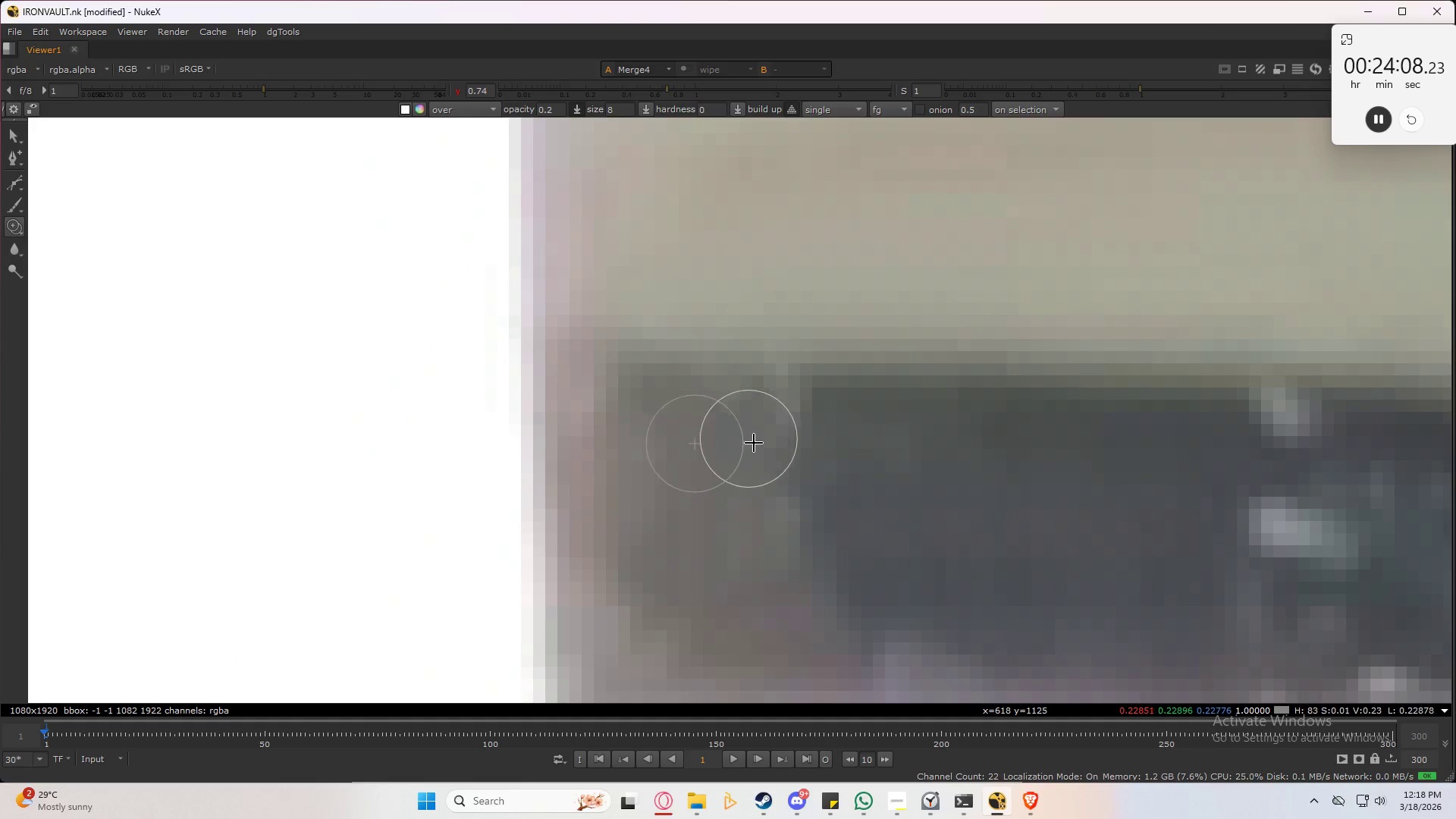 
left_click_drag(start_coordinate=[769, 441], to_coordinate=[733, 397])
 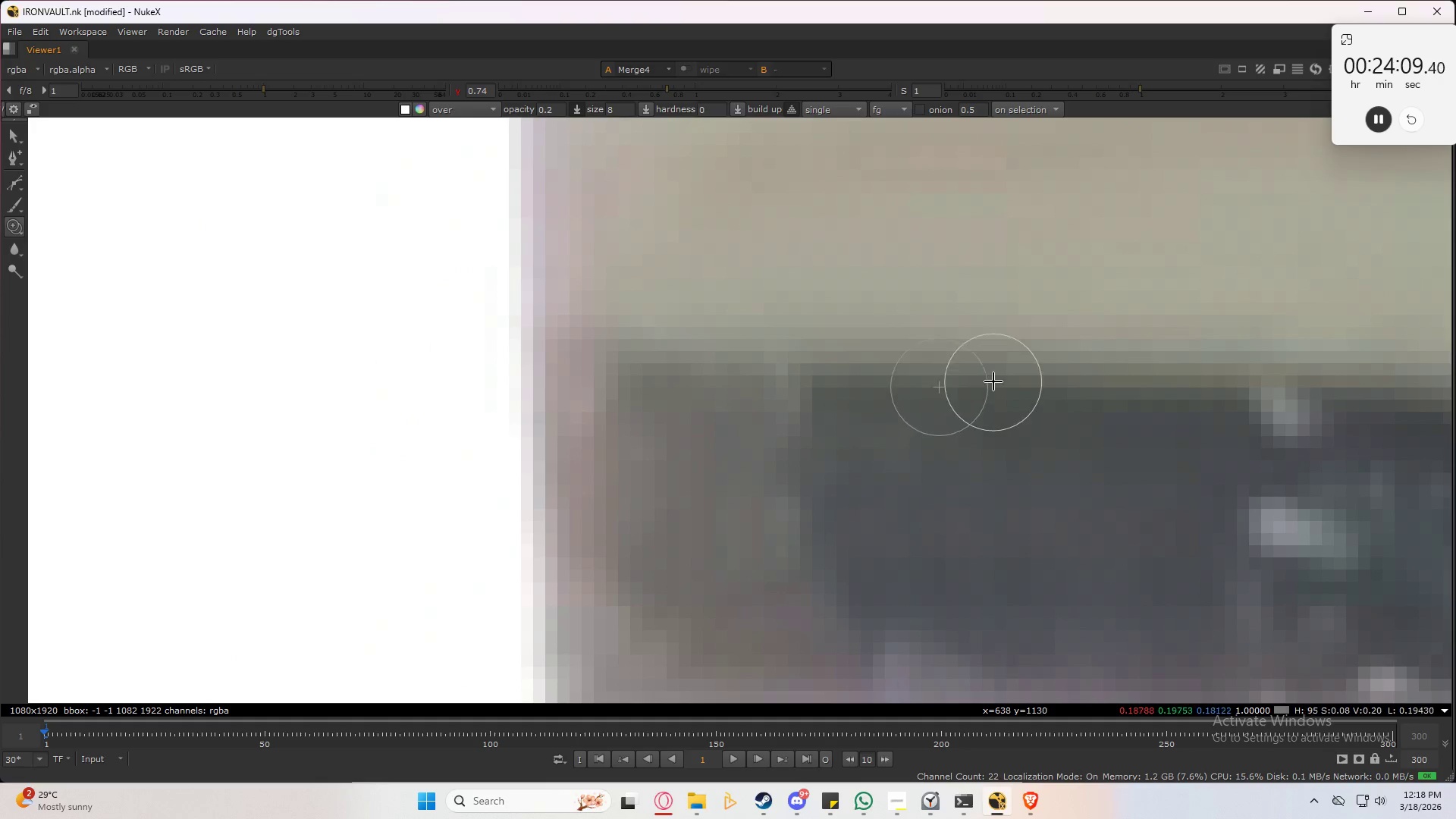 
hold_key(key=ControlLeft, duration=1.52)
left_click_drag(start_coordinate=[996, 379], to_coordinate=[838, 385])
 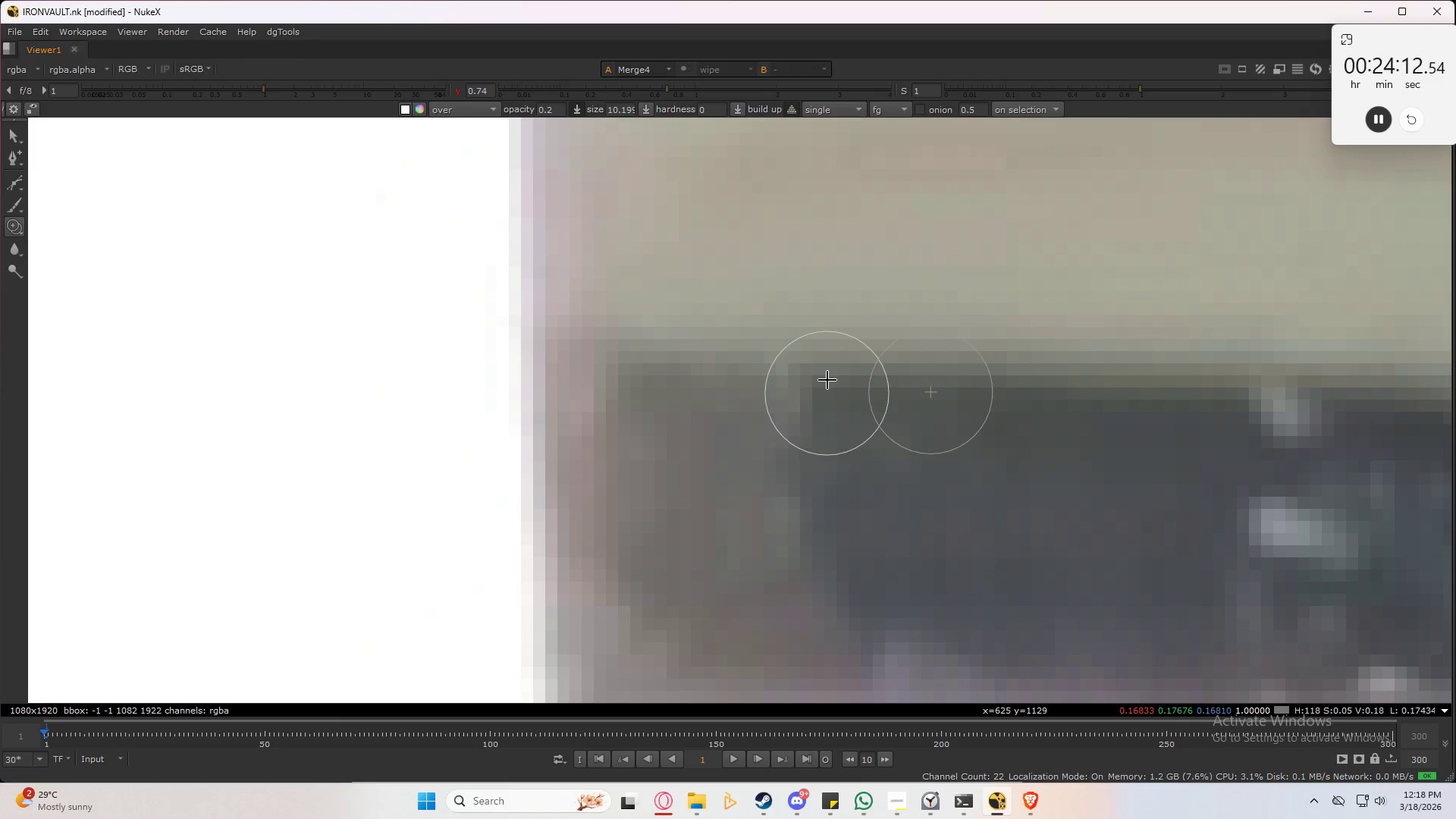 
hold_key(key=ControlLeft, duration=1.0)
 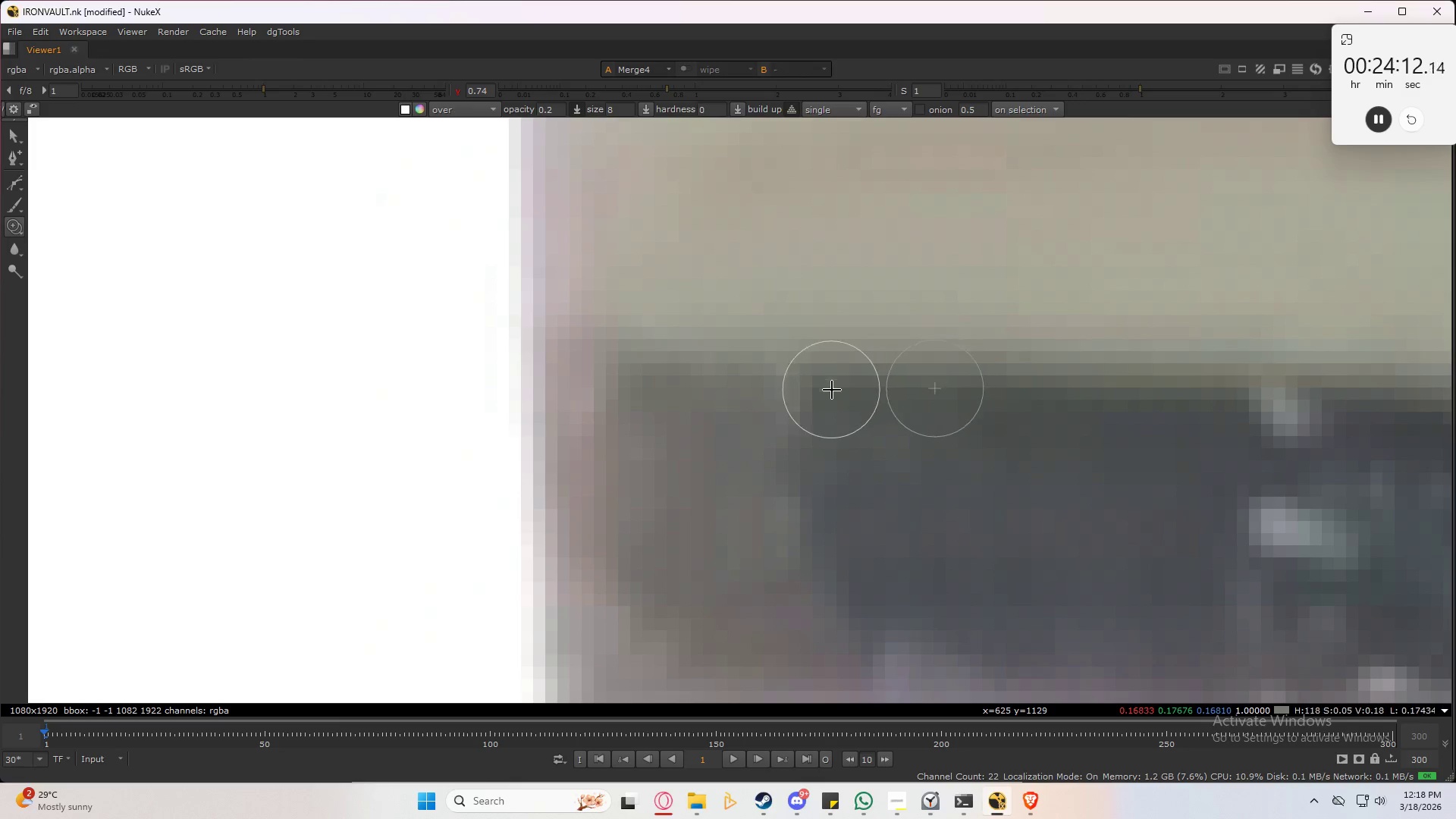 
hold_key(key=ShiftLeft, duration=0.38)
left_click_drag(start_coordinate=[827, 394], to_coordinate=[827, 380])
 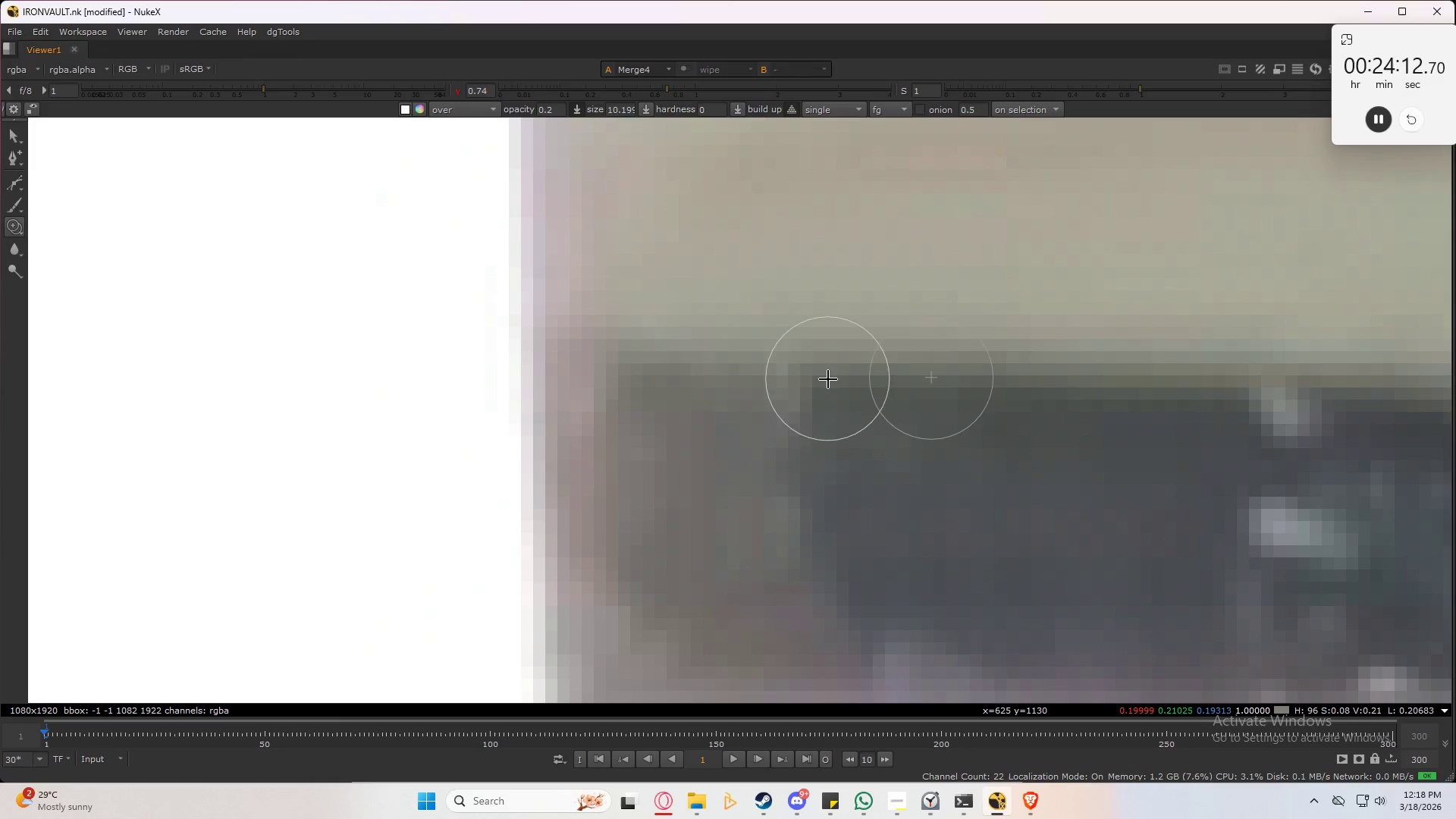 
left_click_drag(start_coordinate=[824, 378], to_coordinate=[746, 384])
 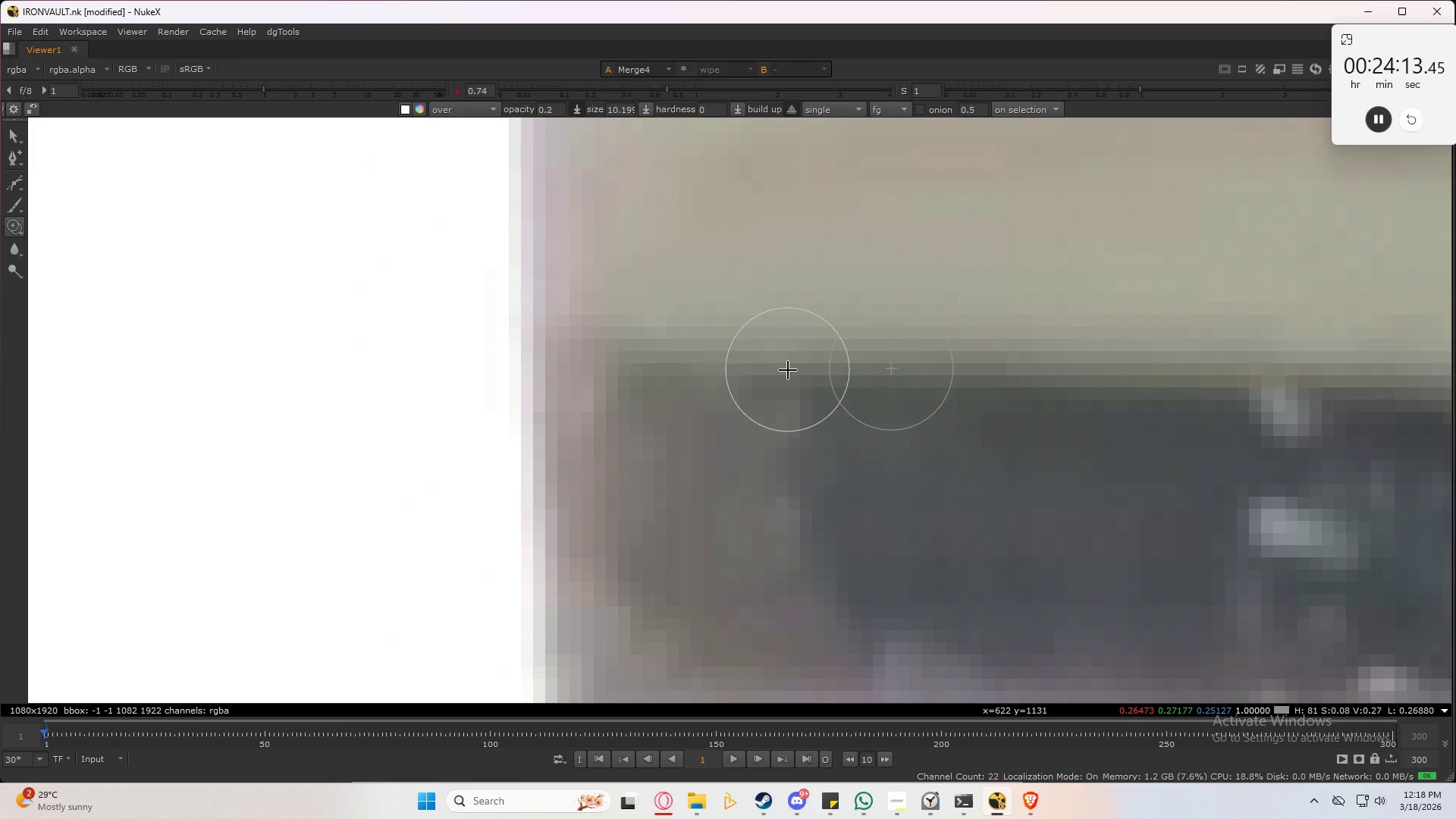 
left_click_drag(start_coordinate=[784, 359], to_coordinate=[764, 362])
 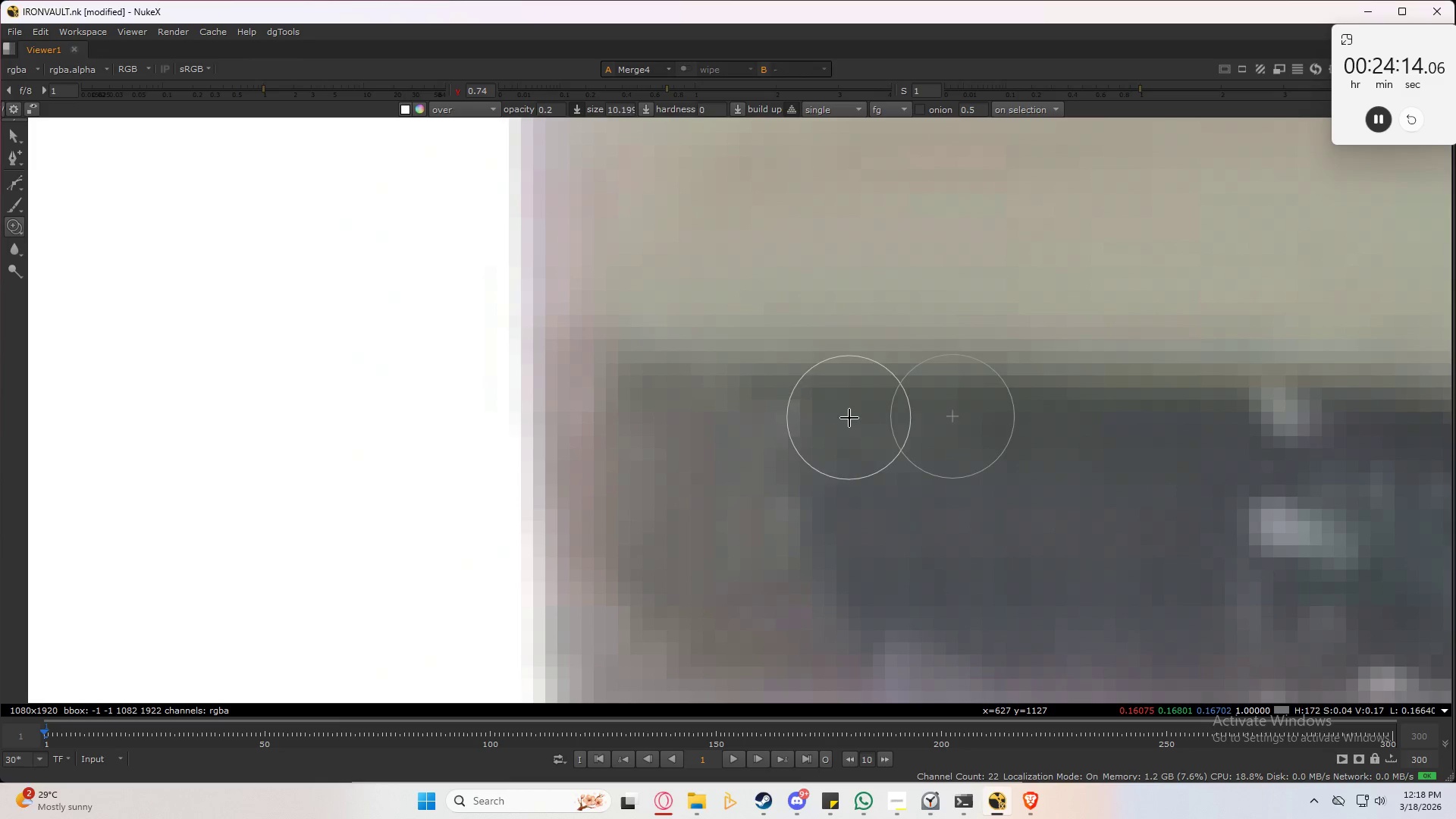 
left_click_drag(start_coordinate=[823, 413], to_coordinate=[759, 419])
 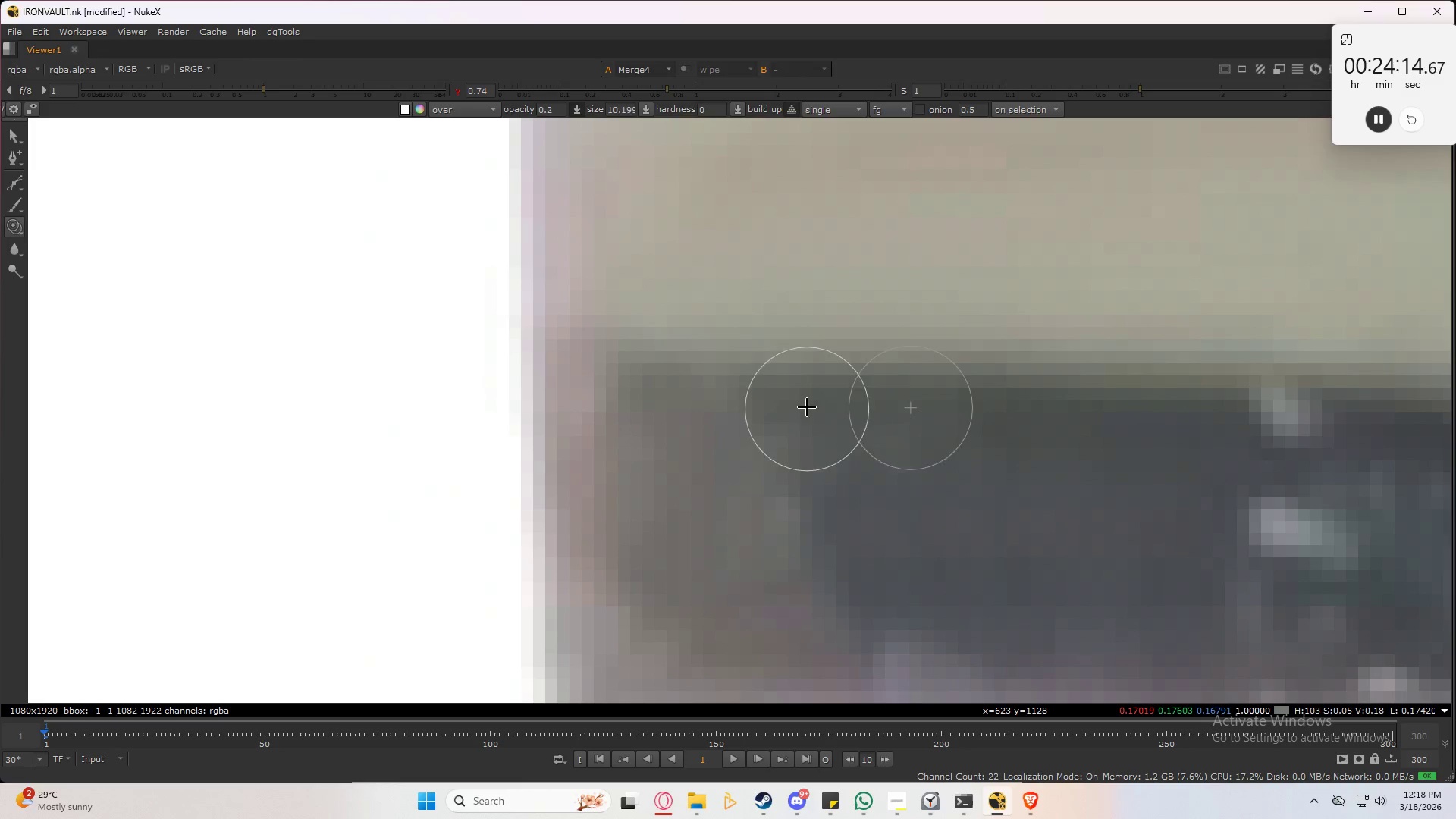 
left_click_drag(start_coordinate=[795, 394], to_coordinate=[766, 400])
 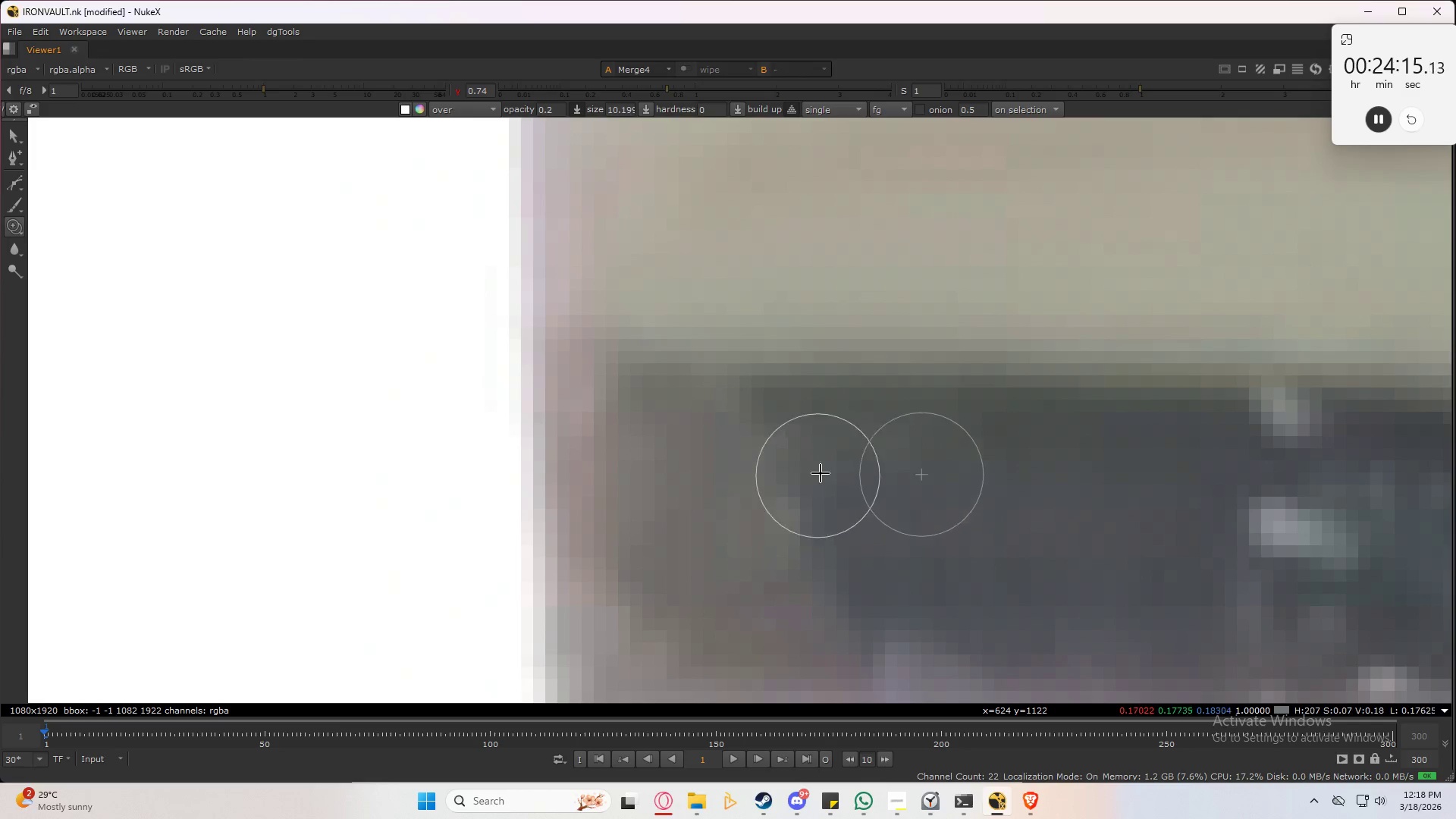 
left_click_drag(start_coordinate=[805, 446], to_coordinate=[747, 482])
 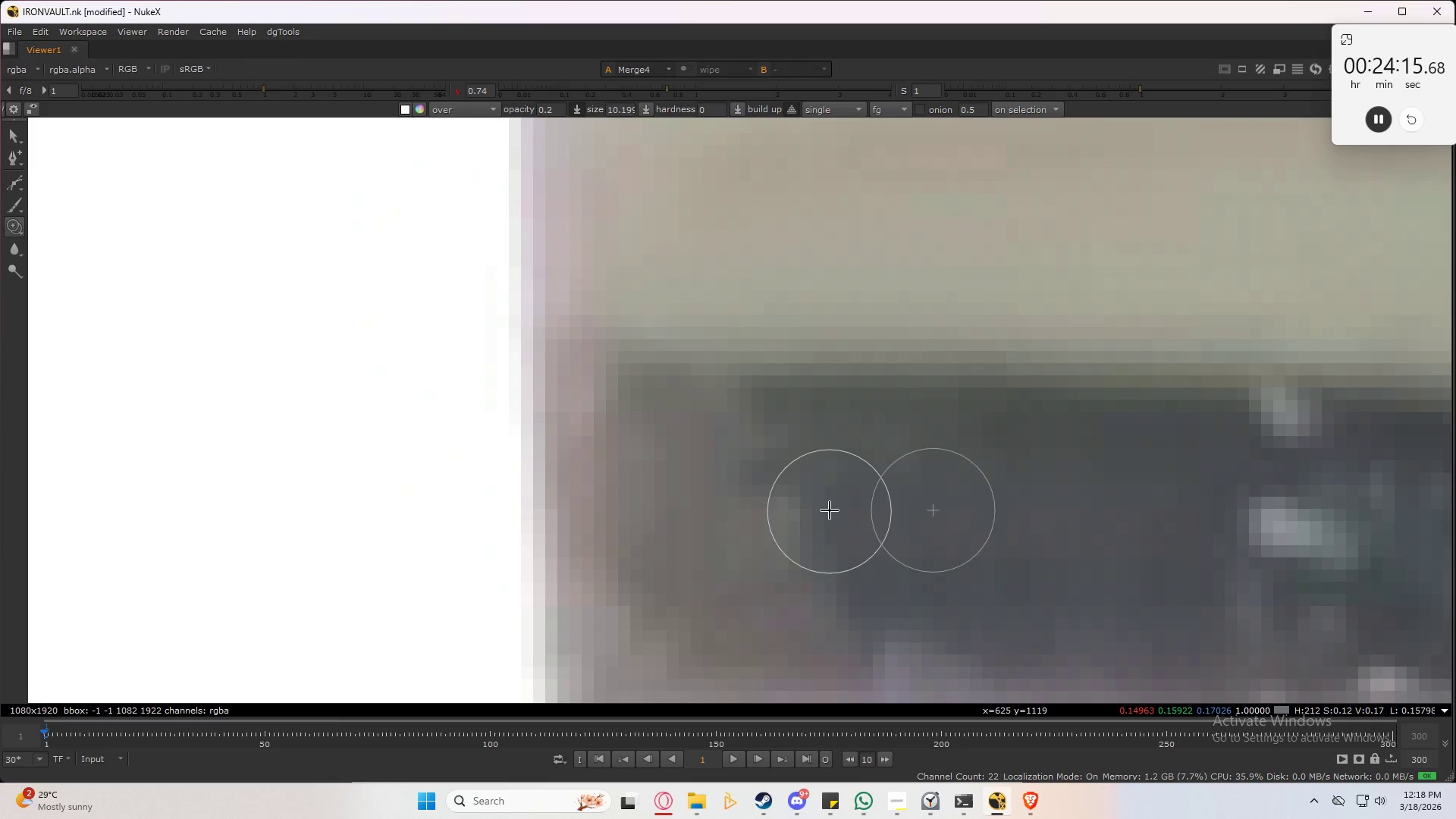 
left_click_drag(start_coordinate=[830, 509], to_coordinate=[770, 523])
 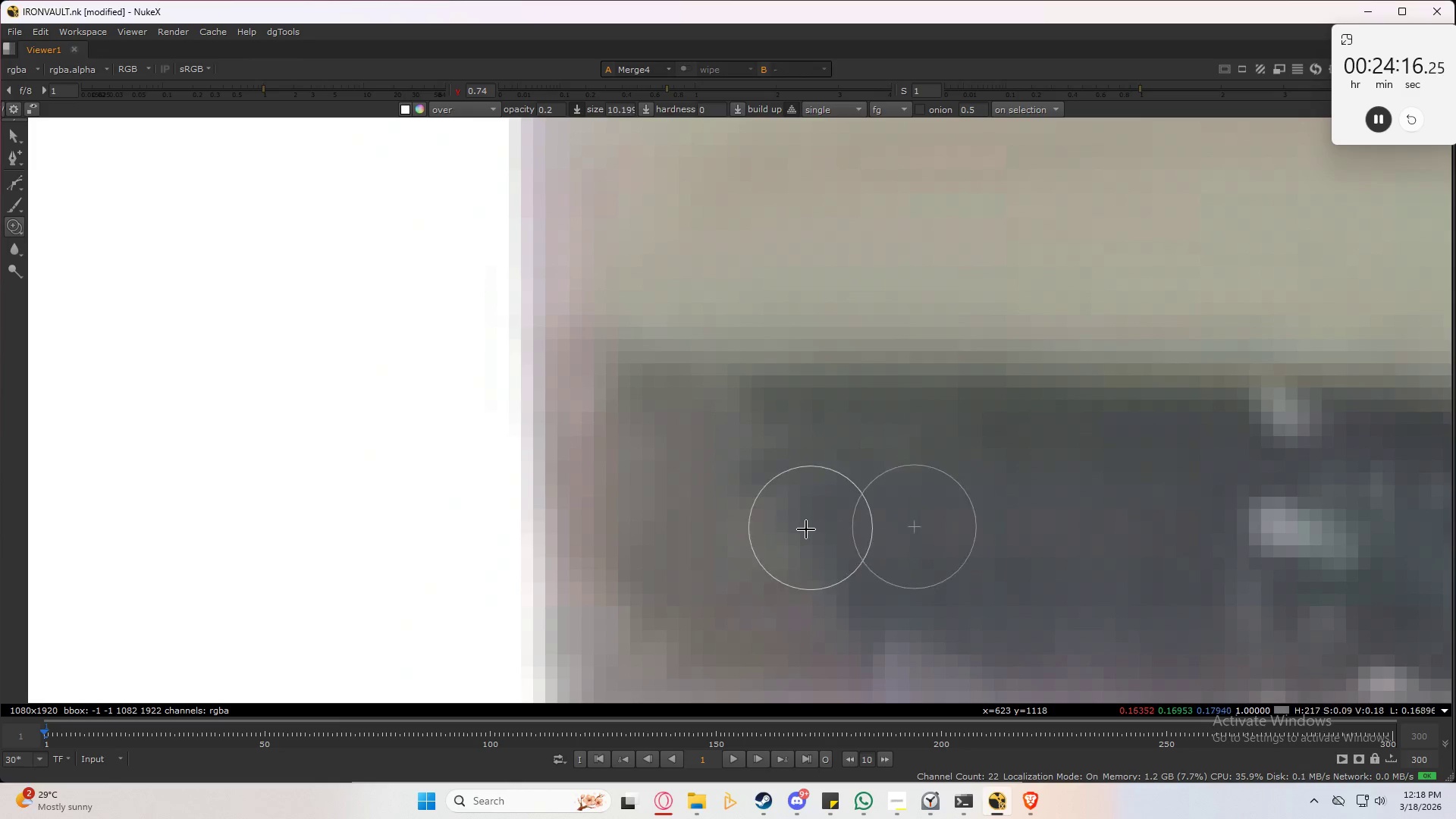 
left_click_drag(start_coordinate=[798, 532], to_coordinate=[789, 548])
 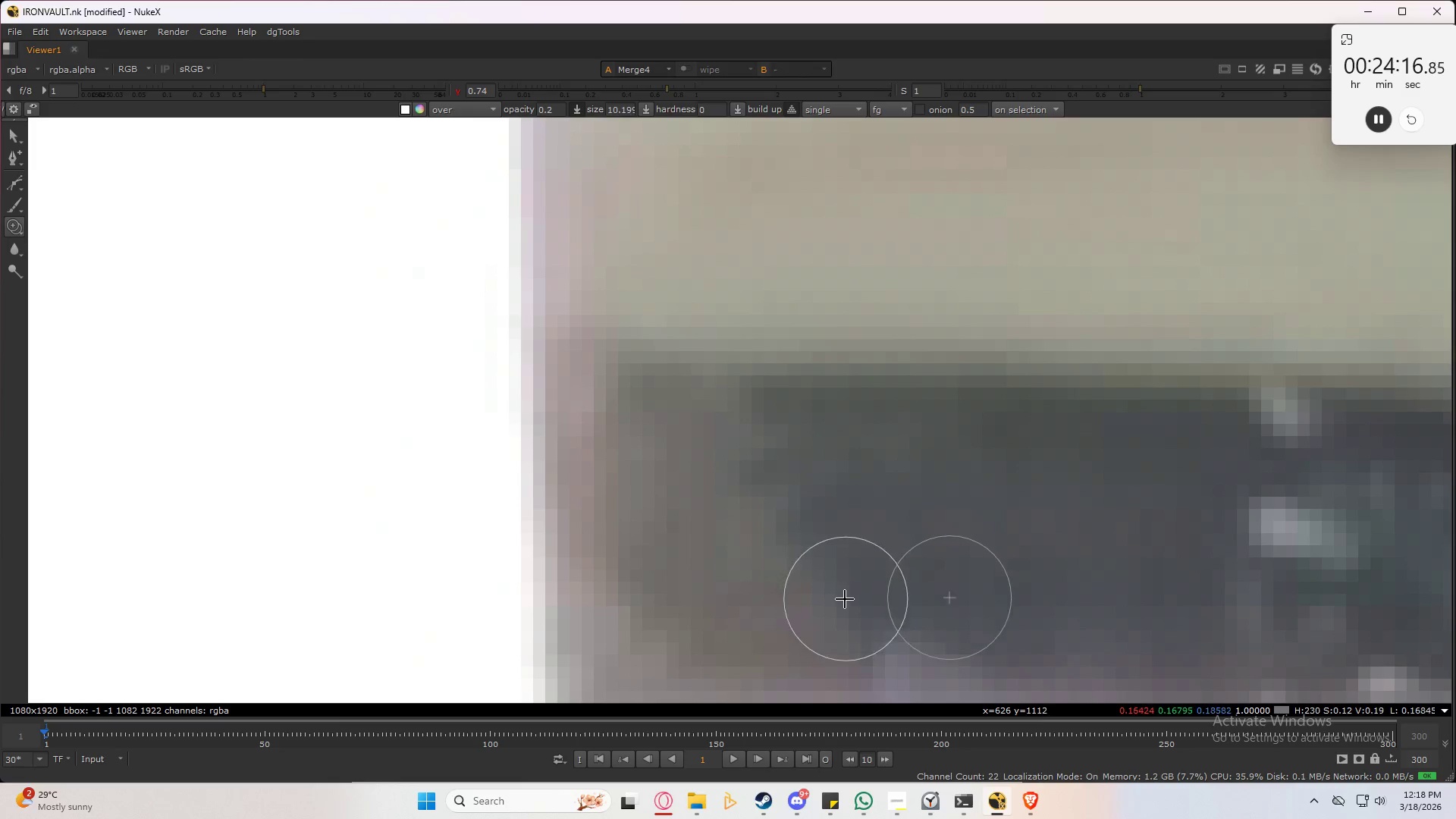 
left_click_drag(start_coordinate=[813, 584], to_coordinate=[771, 491])
 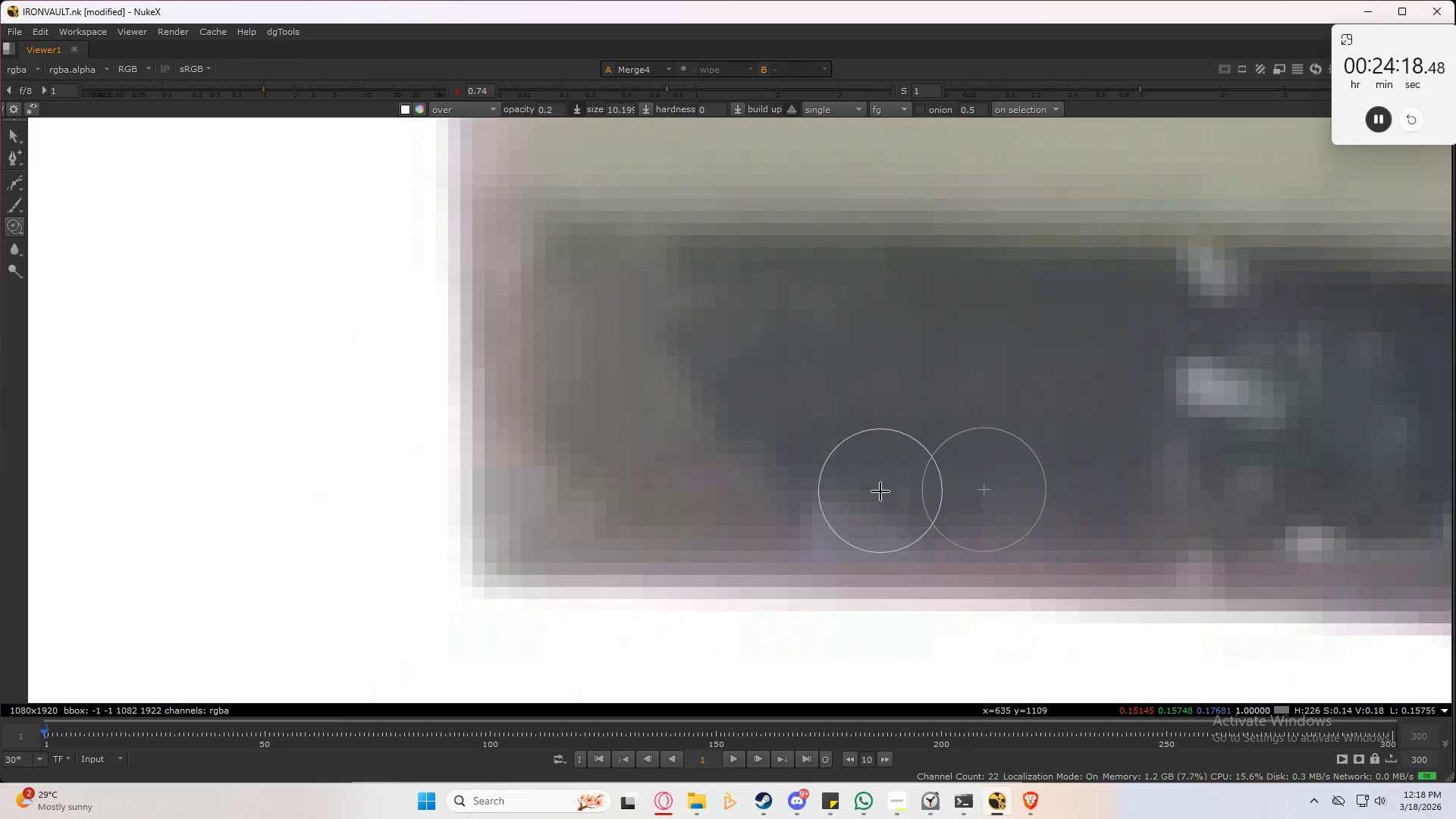 
left_click_drag(start_coordinate=[905, 507], to_coordinate=[796, 511])
 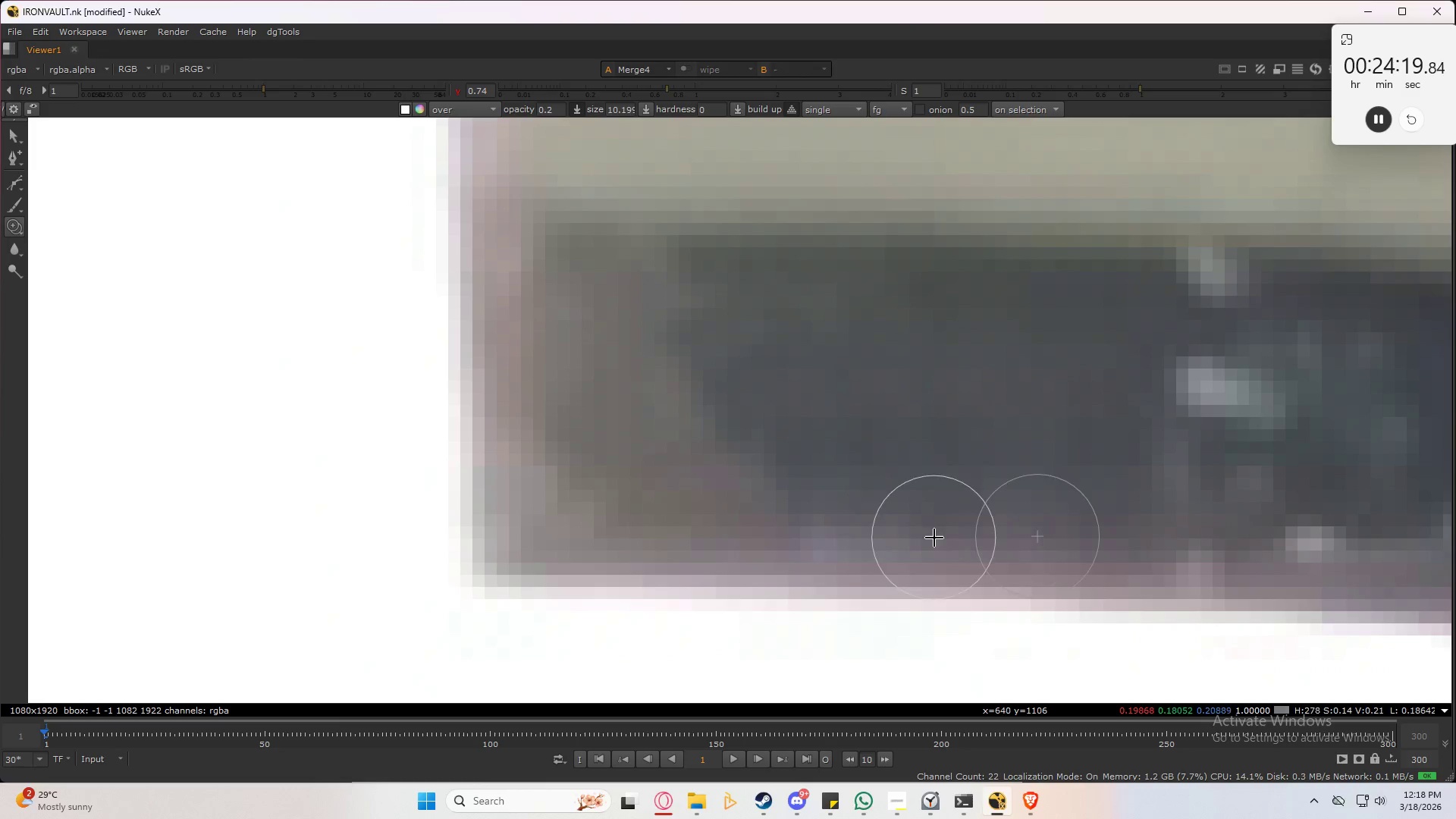 
left_click_drag(start_coordinate=[934, 538], to_coordinate=[796, 538])
 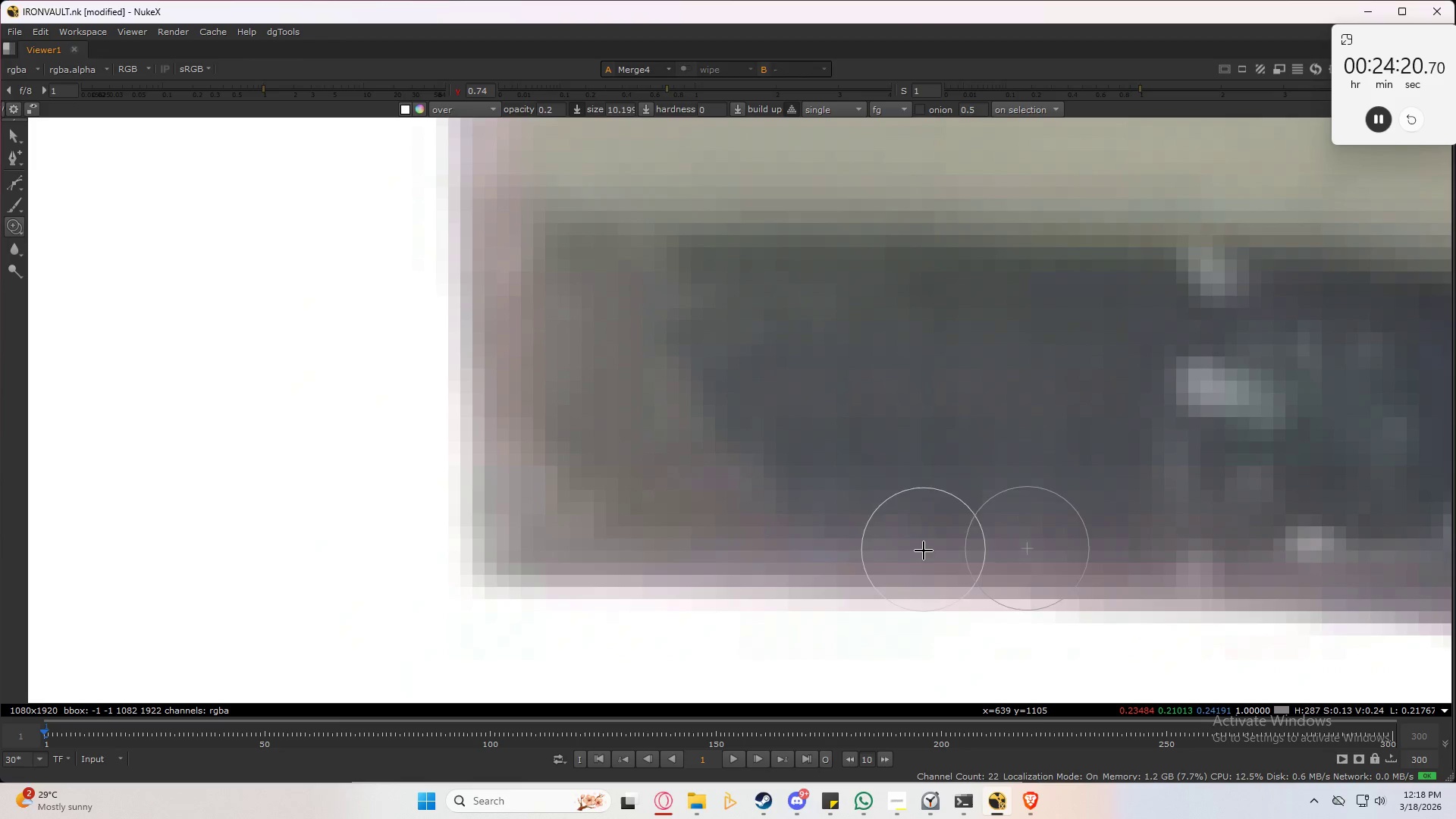 
left_click_drag(start_coordinate=[924, 558], to_coordinate=[776, 552])
 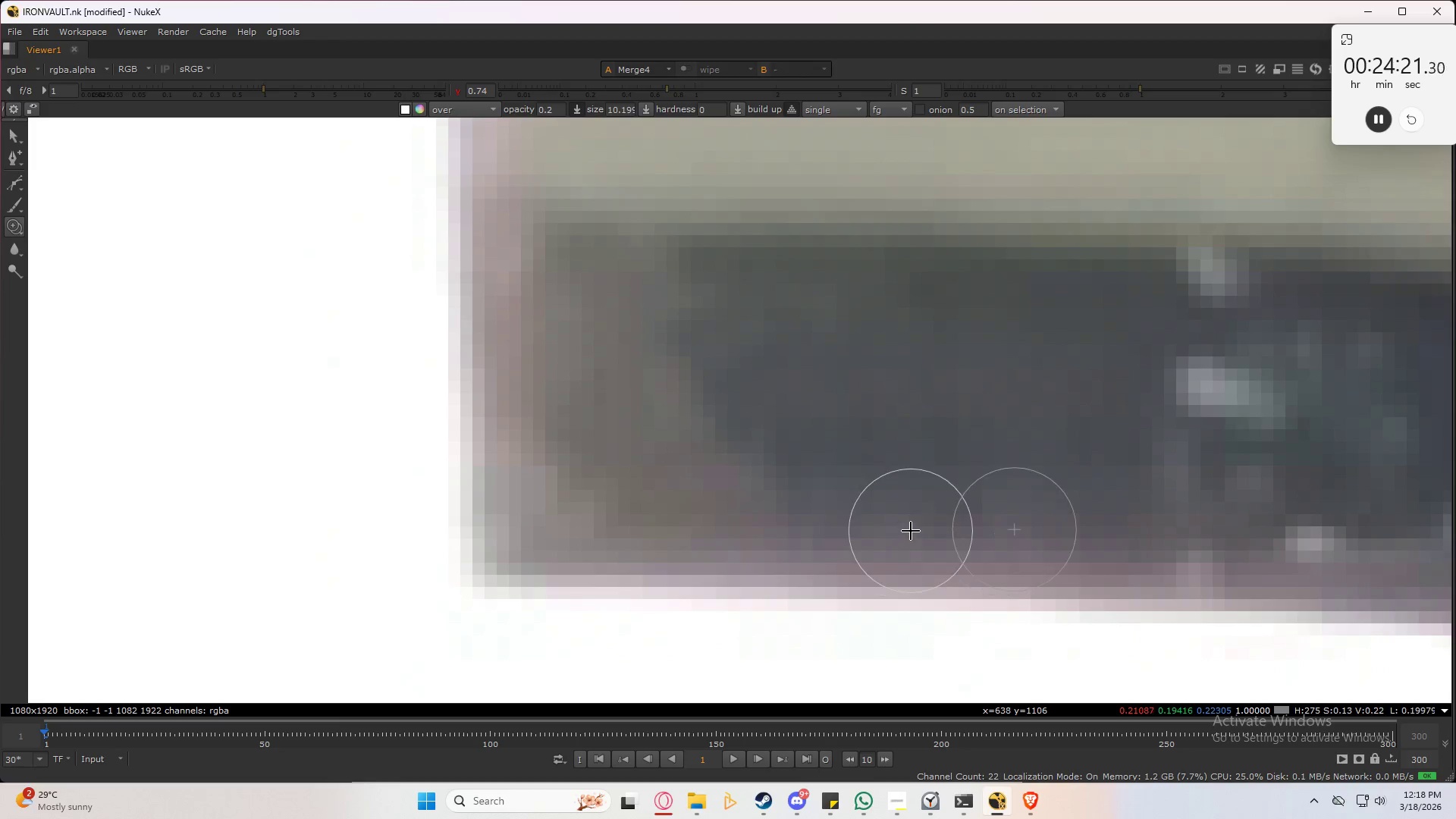 
left_click_drag(start_coordinate=[827, 531], to_coordinate=[665, 531])
 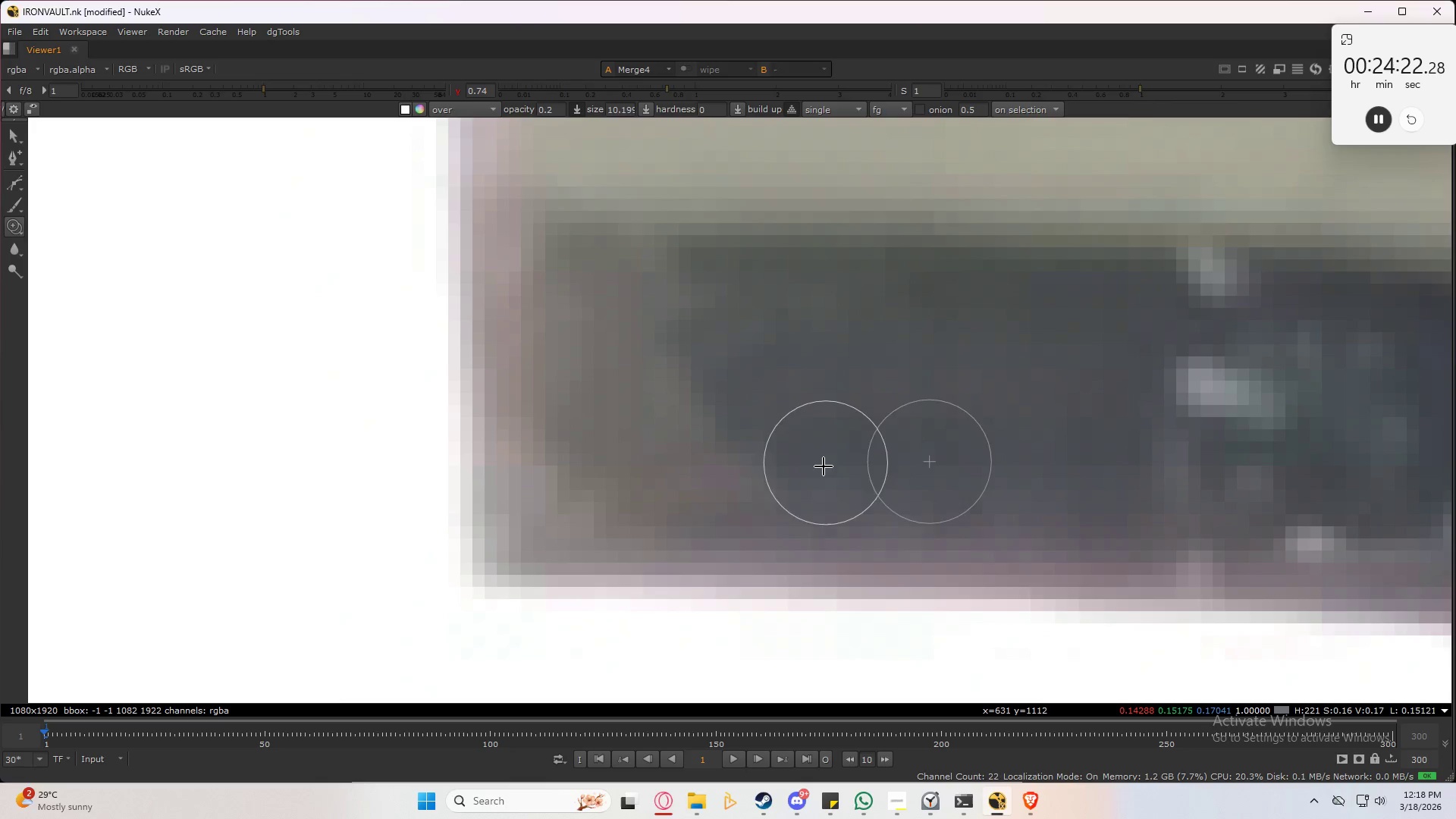 
left_click_drag(start_coordinate=[817, 477], to_coordinate=[664, 475])
 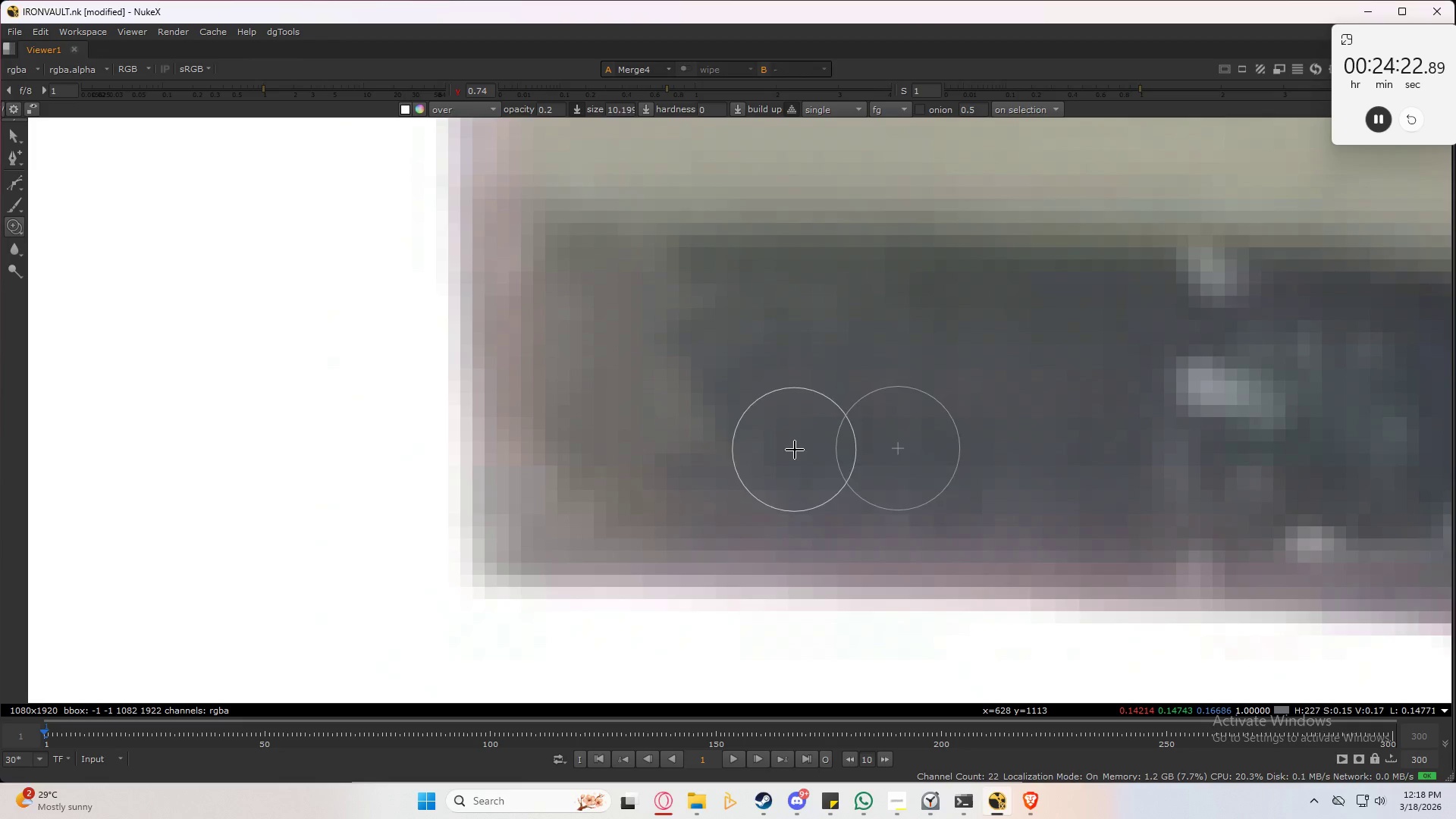 
left_click_drag(start_coordinate=[732, 448], to_coordinate=[595, 448])
 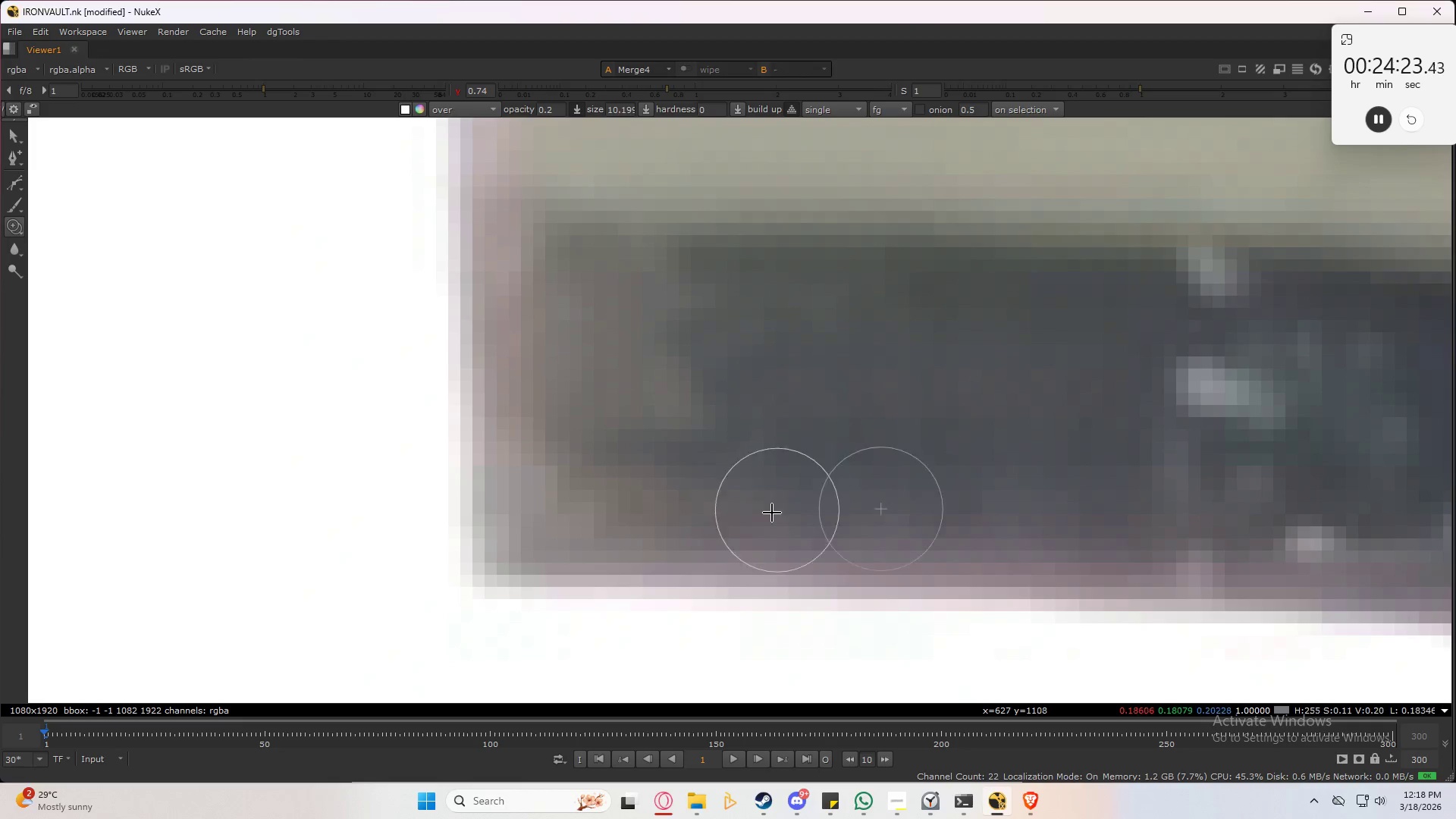 
left_click_drag(start_coordinate=[748, 513], to_coordinate=[584, 496])
 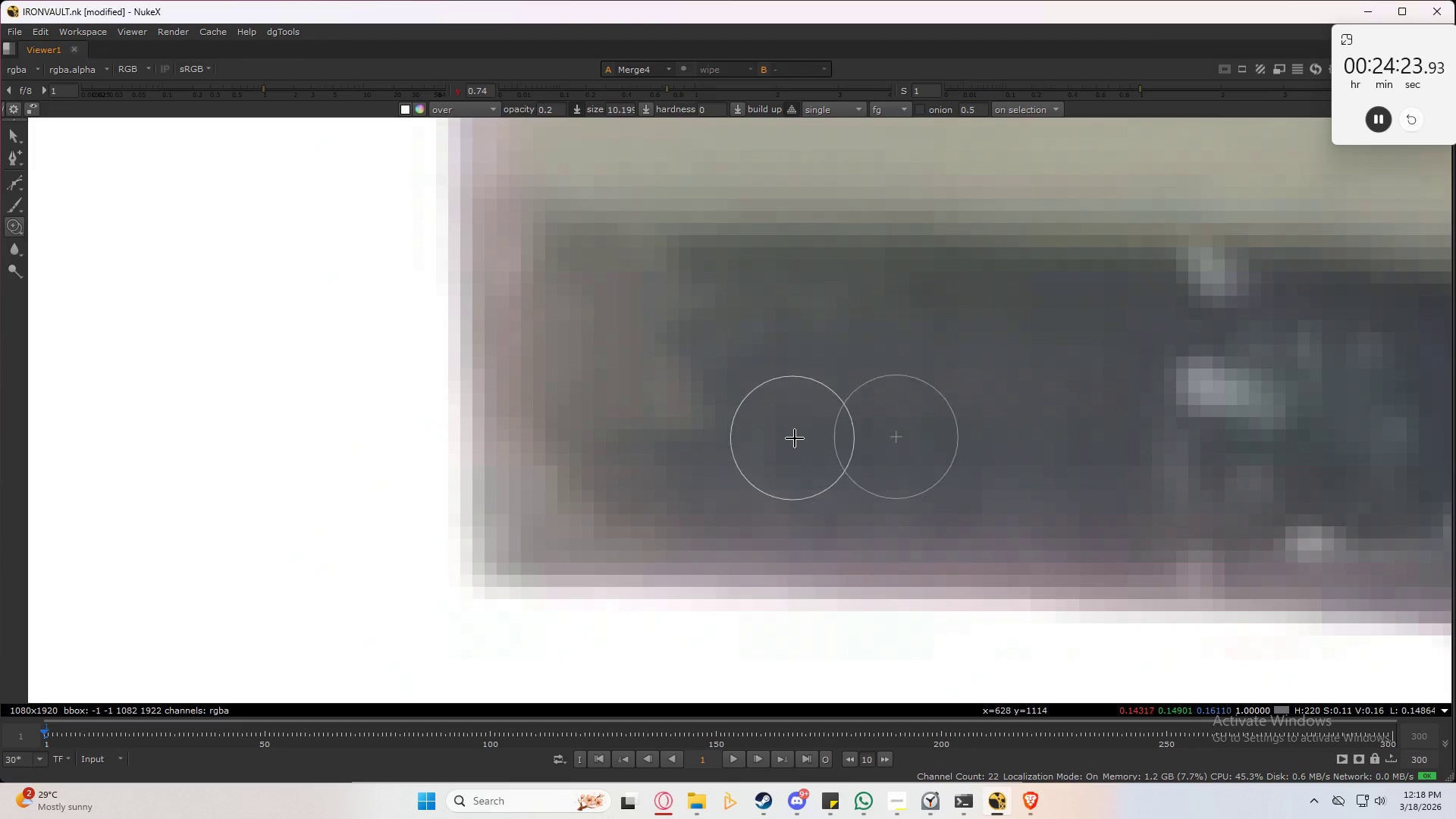 
key(3)
 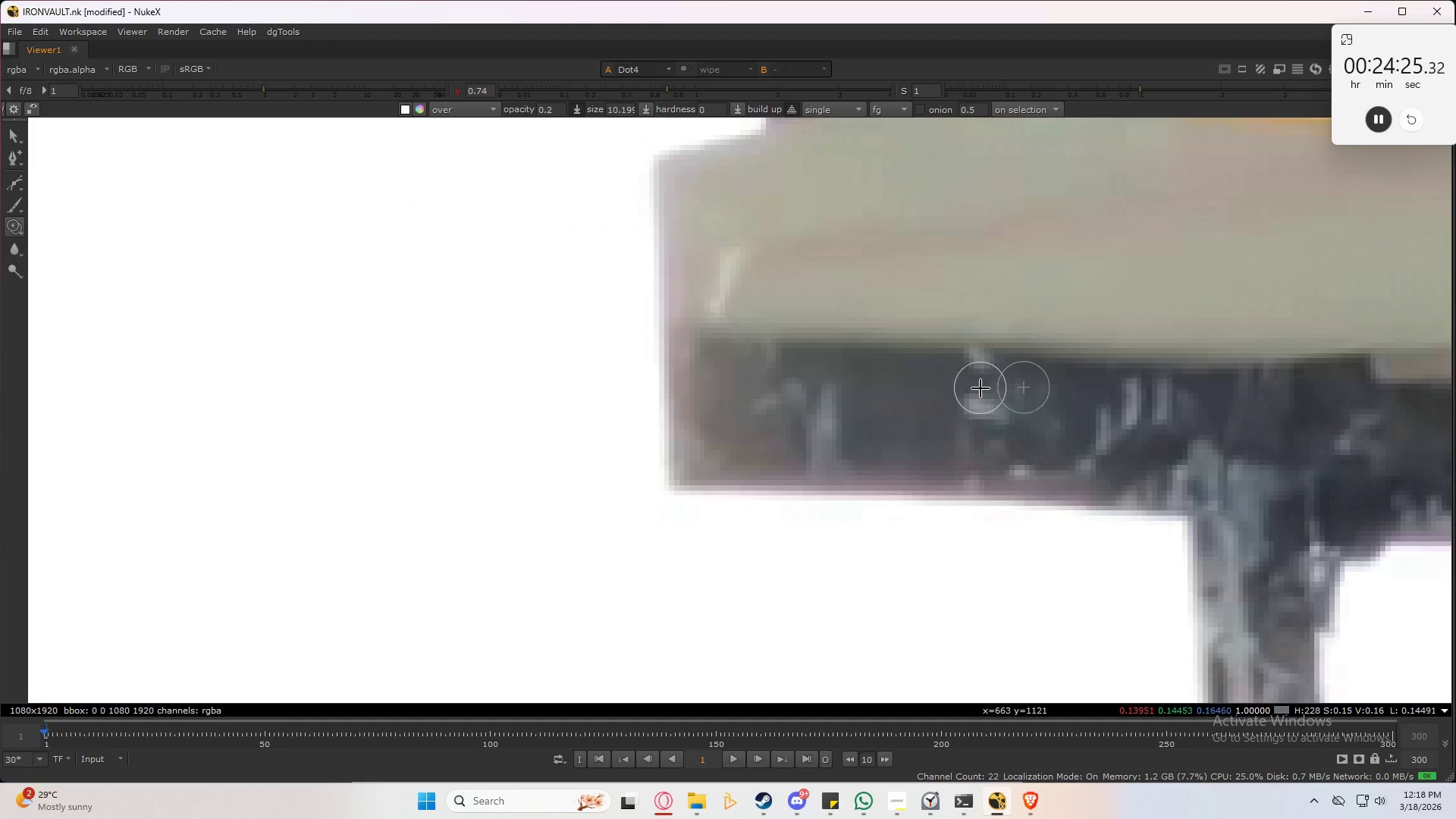 
scroll: coordinate [826, 416], scroll_direction: down, amount: 5.0
 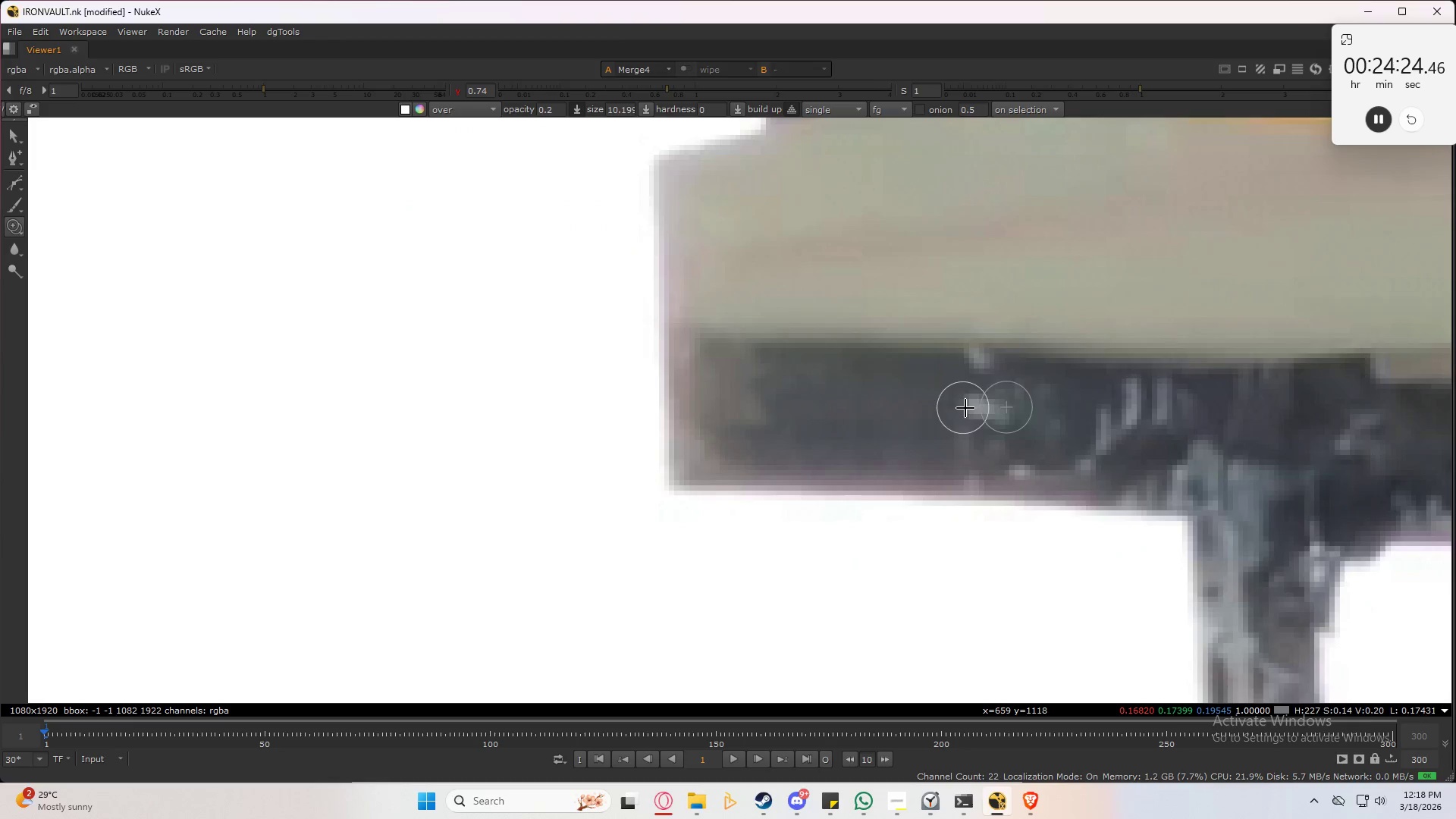 
key(2)
 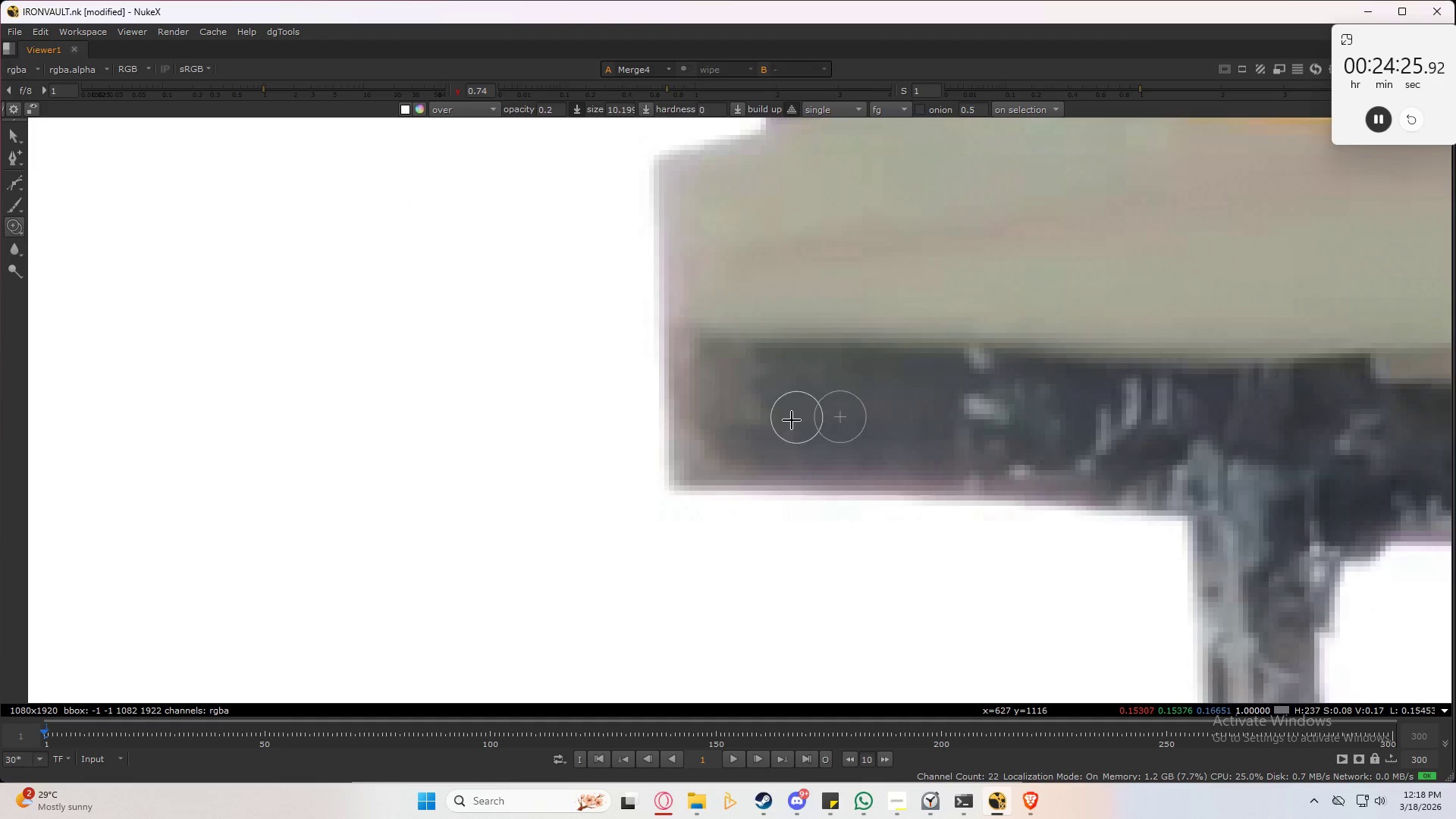 
left_click_drag(start_coordinate=[804, 414], to_coordinate=[693, 413])
 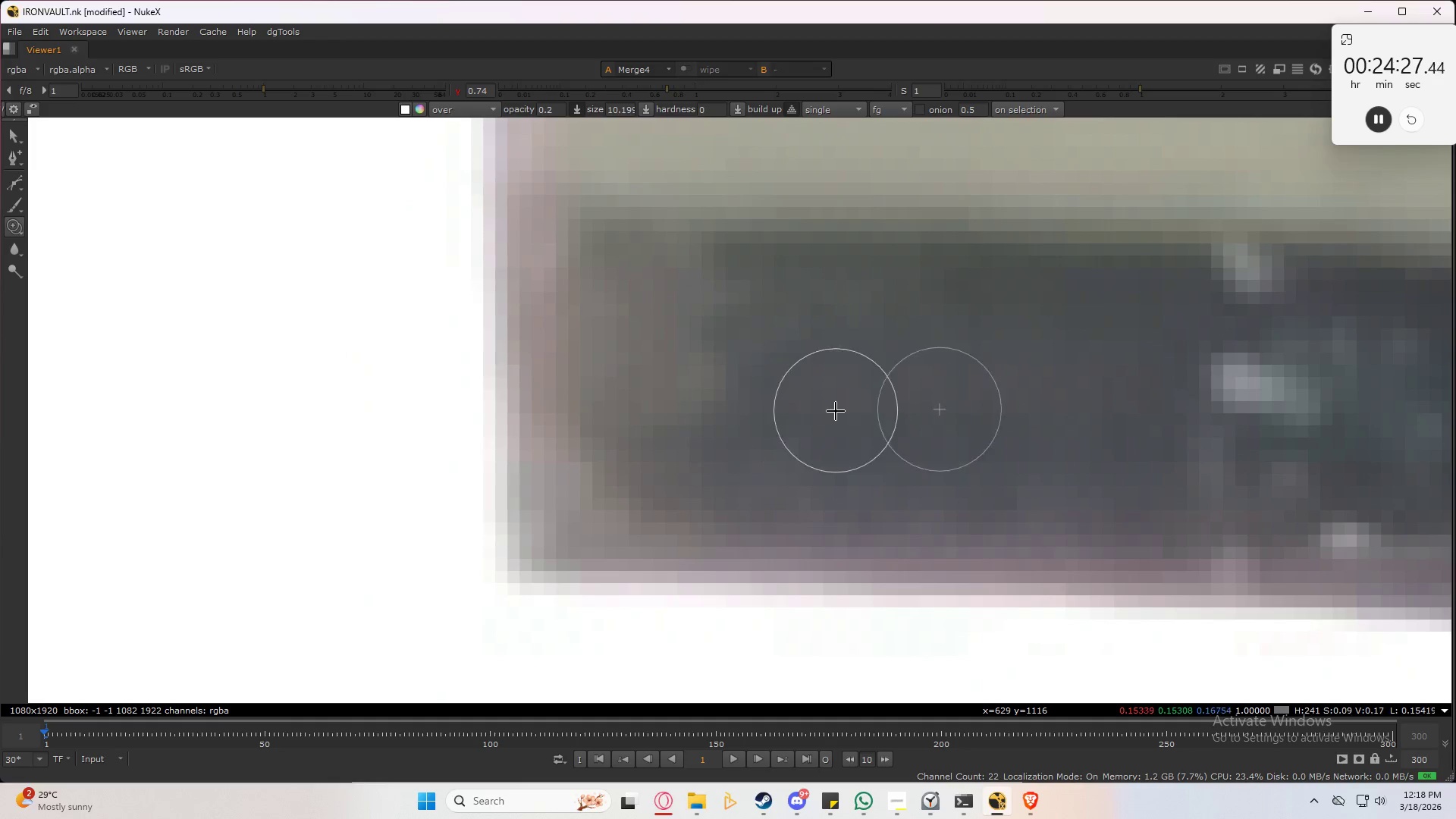 
scroll: coordinate [786, 423], scroll_direction: up, amount: 5.0
 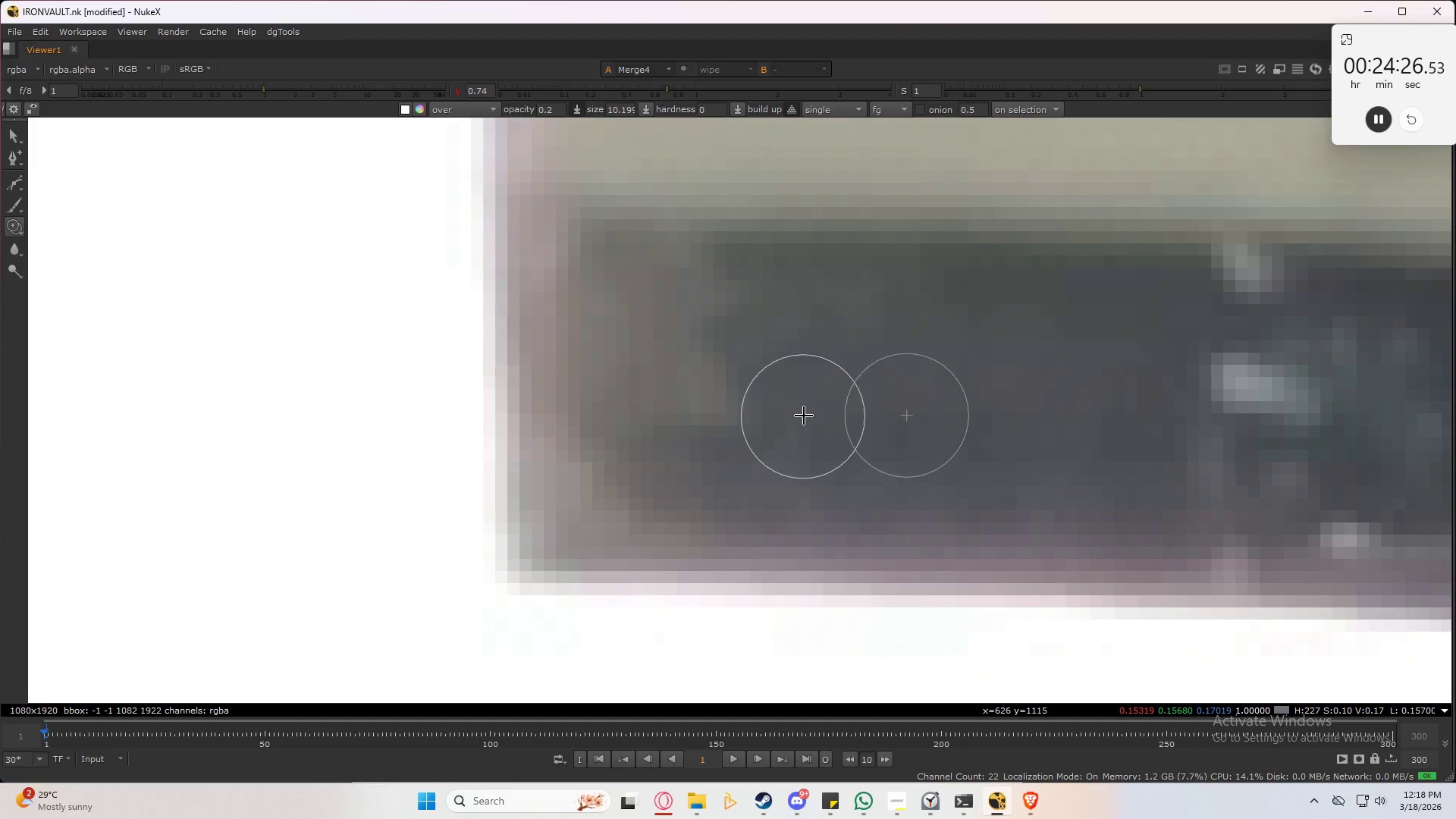 
left_click_drag(start_coordinate=[827, 410], to_coordinate=[591, 416])
 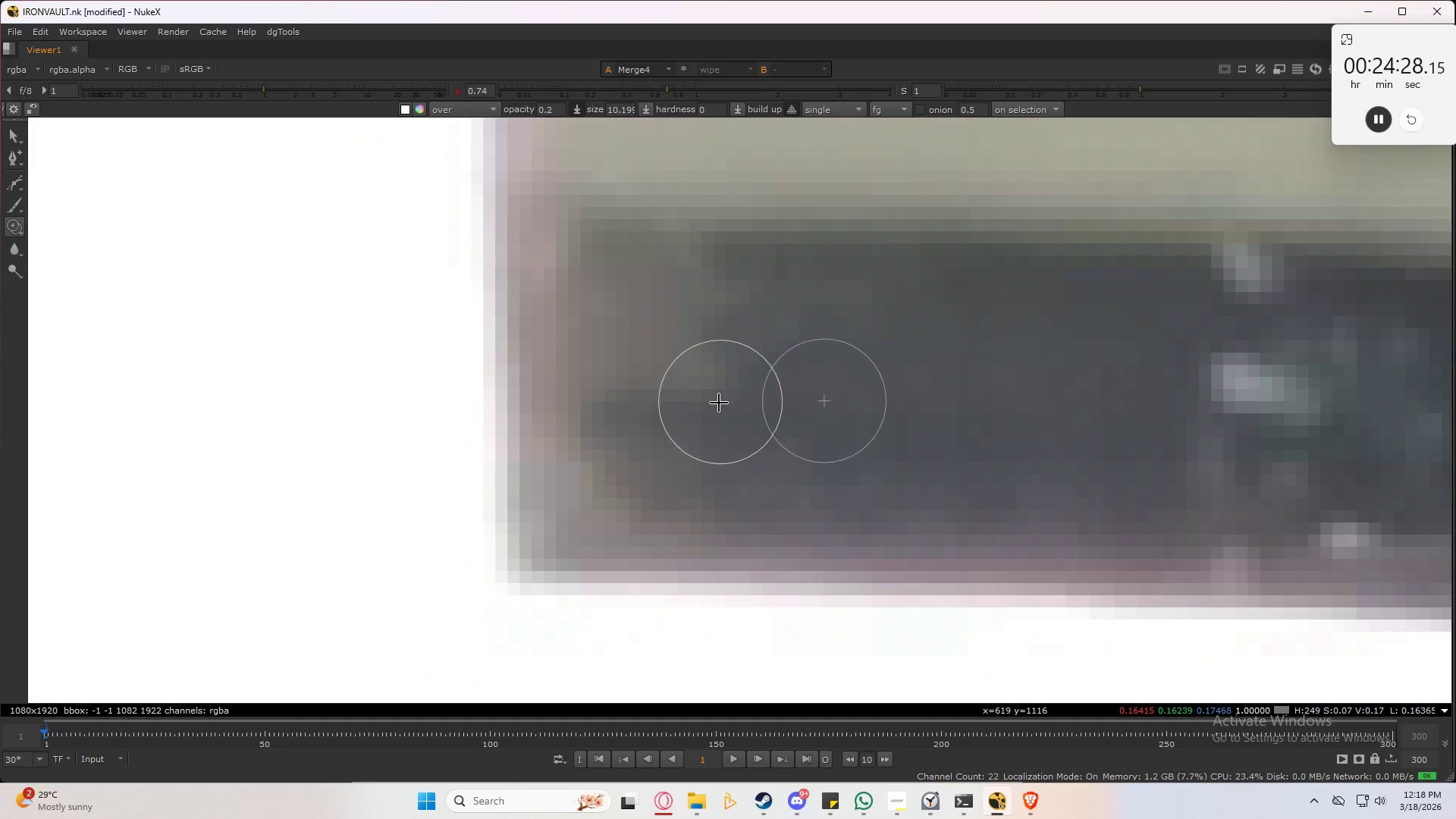 
left_click_drag(start_coordinate=[711, 403], to_coordinate=[713, 430])
 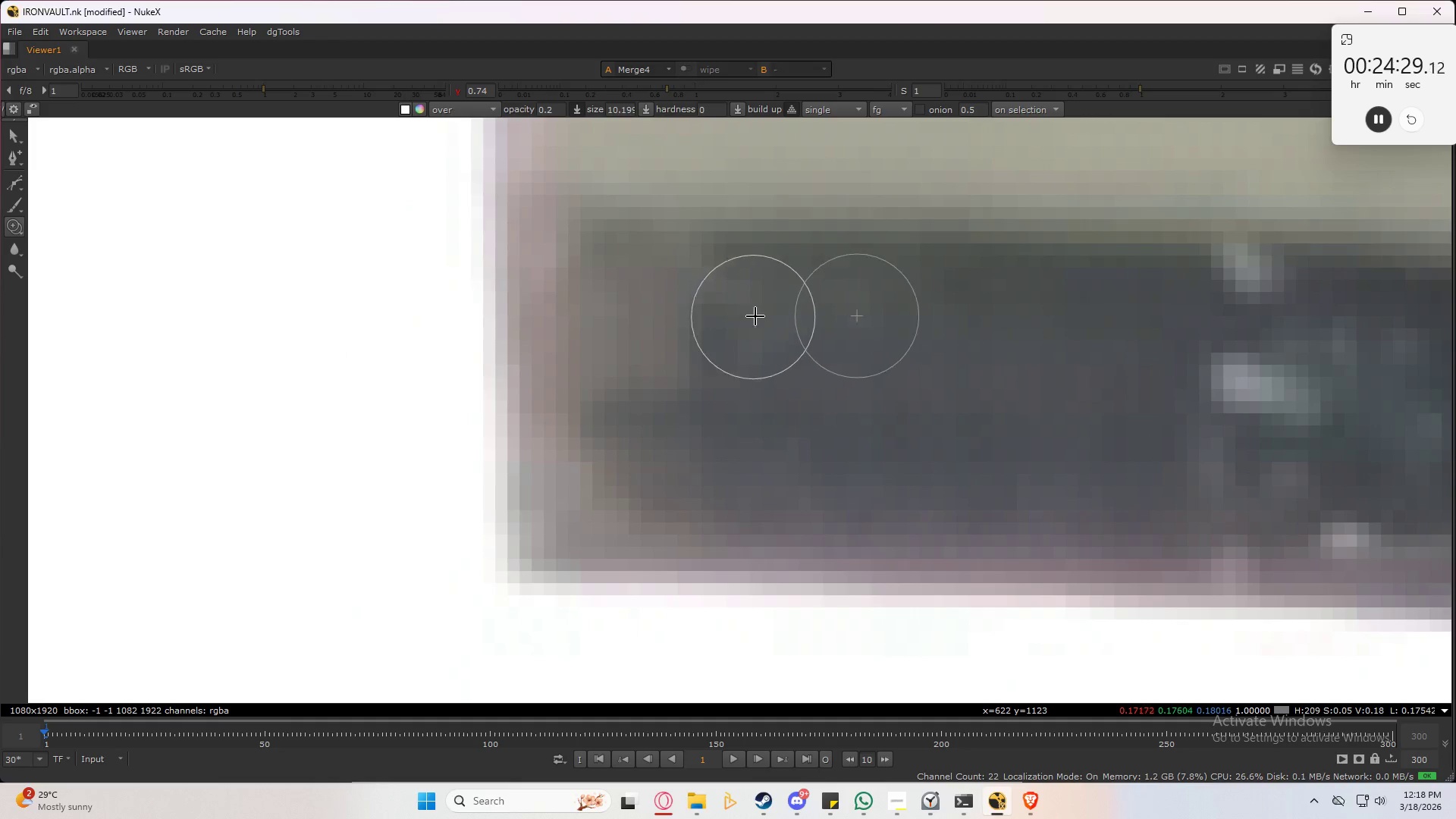 
left_click_drag(start_coordinate=[767, 296], to_coordinate=[591, 306])
 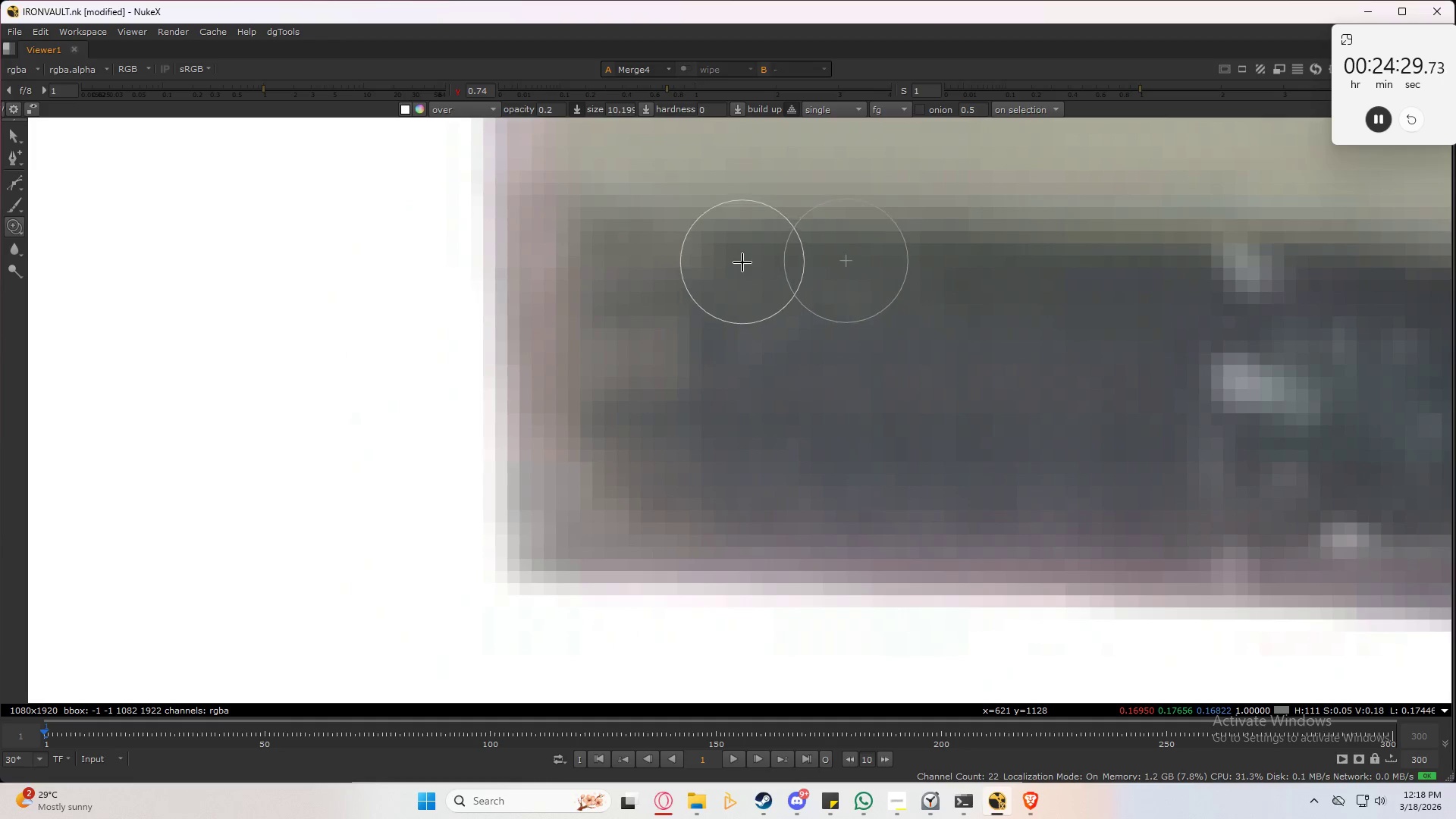 
left_click_drag(start_coordinate=[736, 249], to_coordinate=[570, 258])
 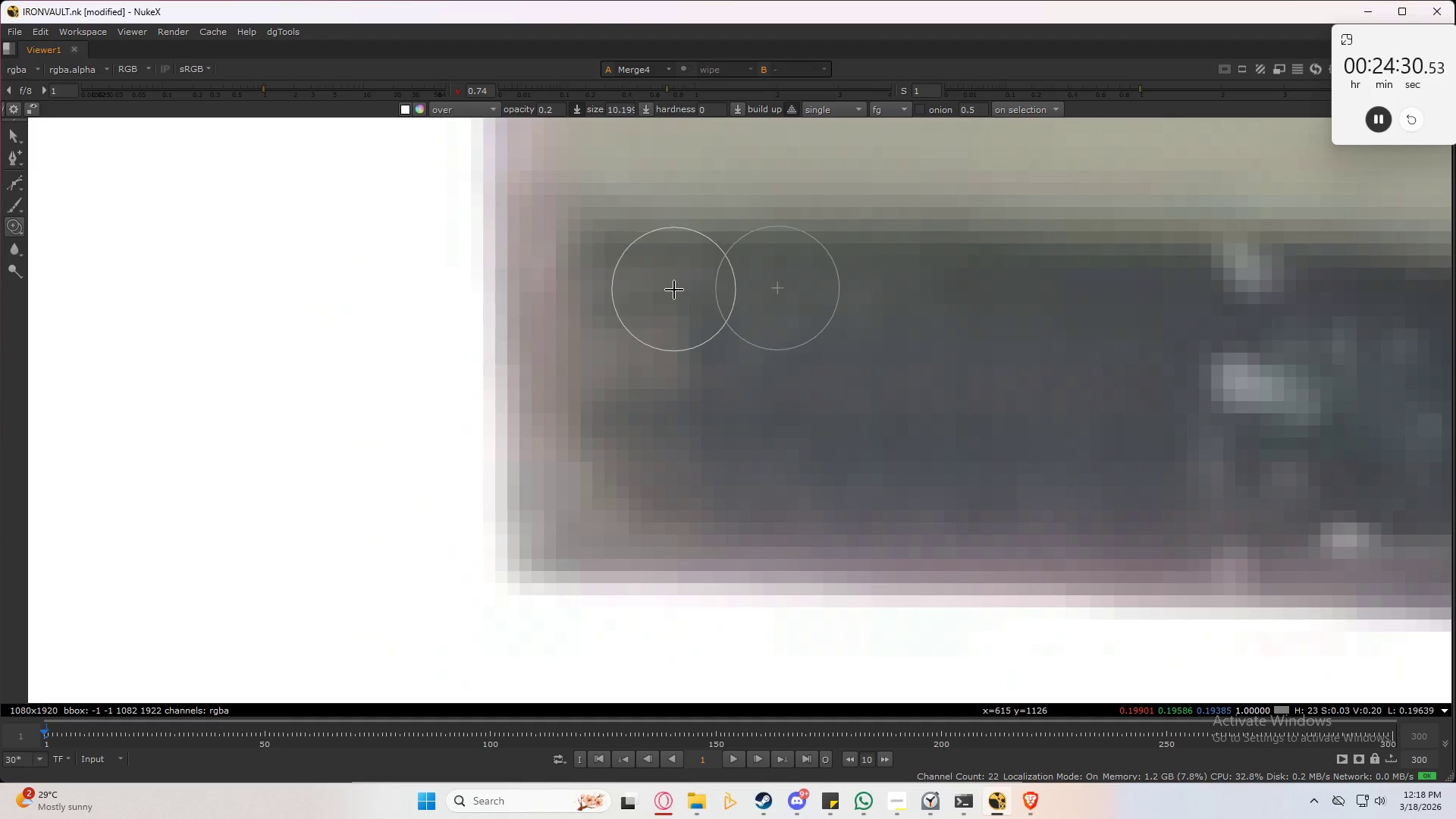 
left_click_drag(start_coordinate=[686, 278], to_coordinate=[582, 282])
 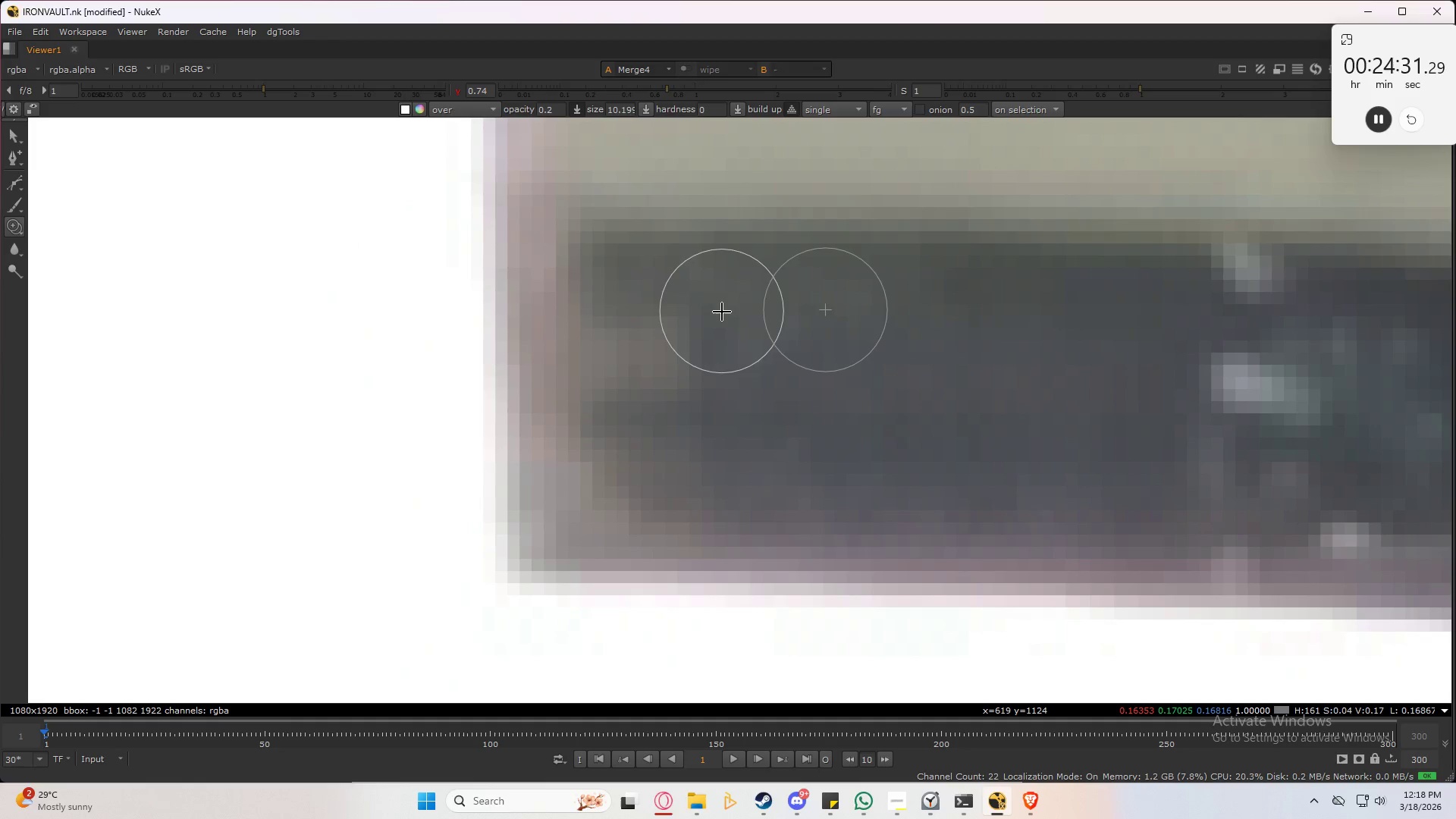 
left_click_drag(start_coordinate=[722, 312], to_coordinate=[573, 319])
 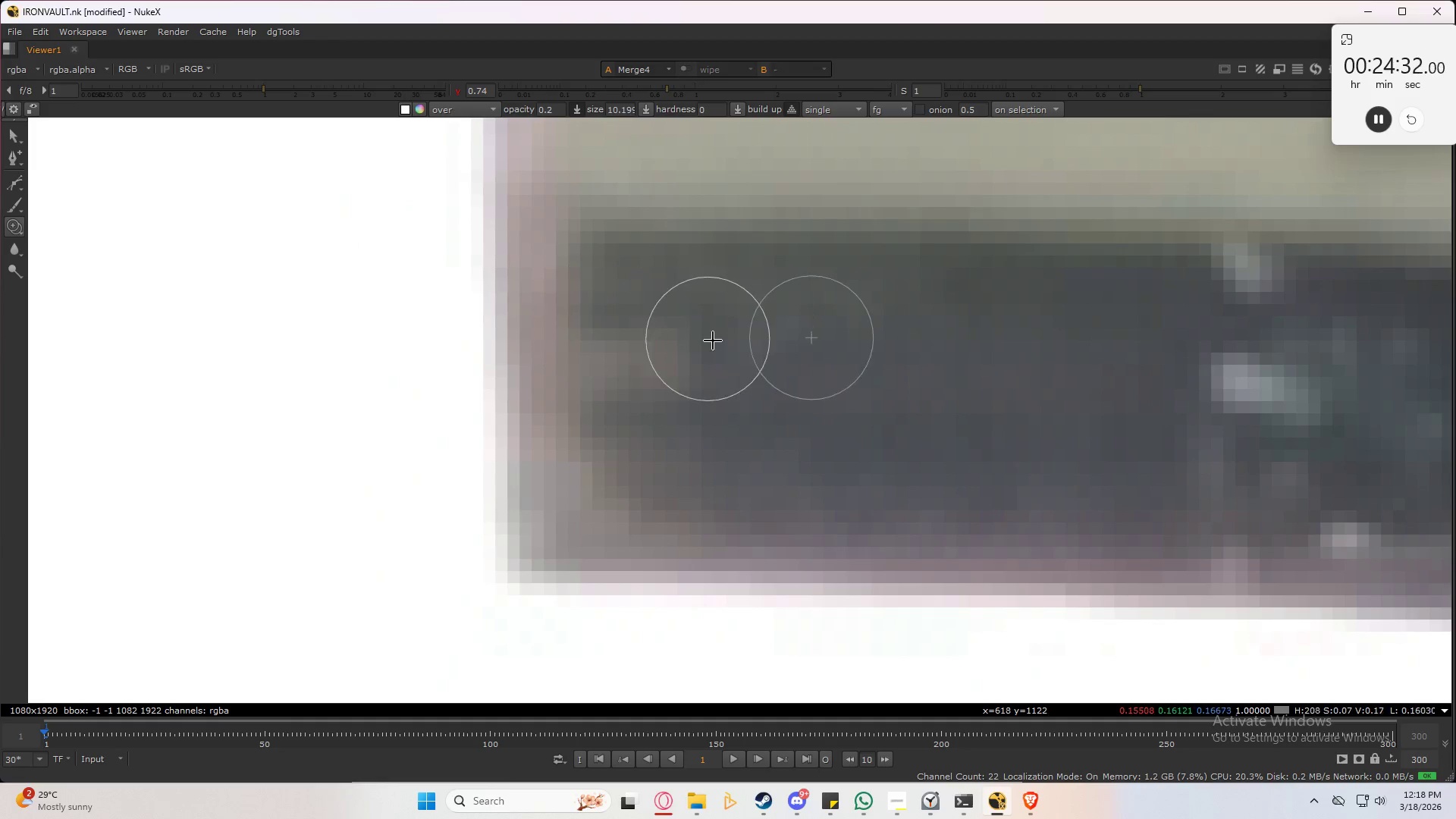 
left_click_drag(start_coordinate=[716, 341], to_coordinate=[563, 341])
 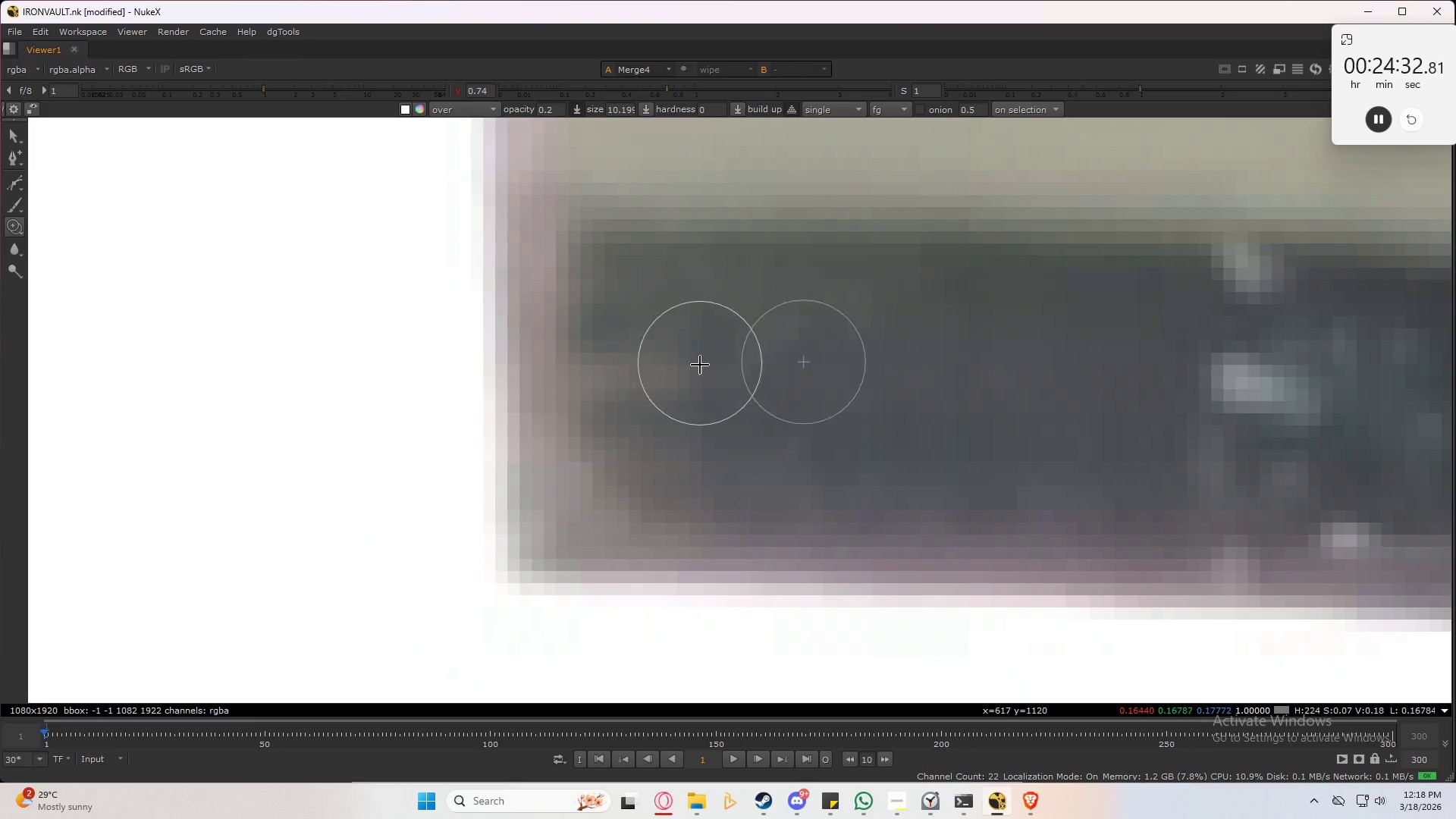 
left_click_drag(start_coordinate=[704, 373], to_coordinate=[589, 375])
 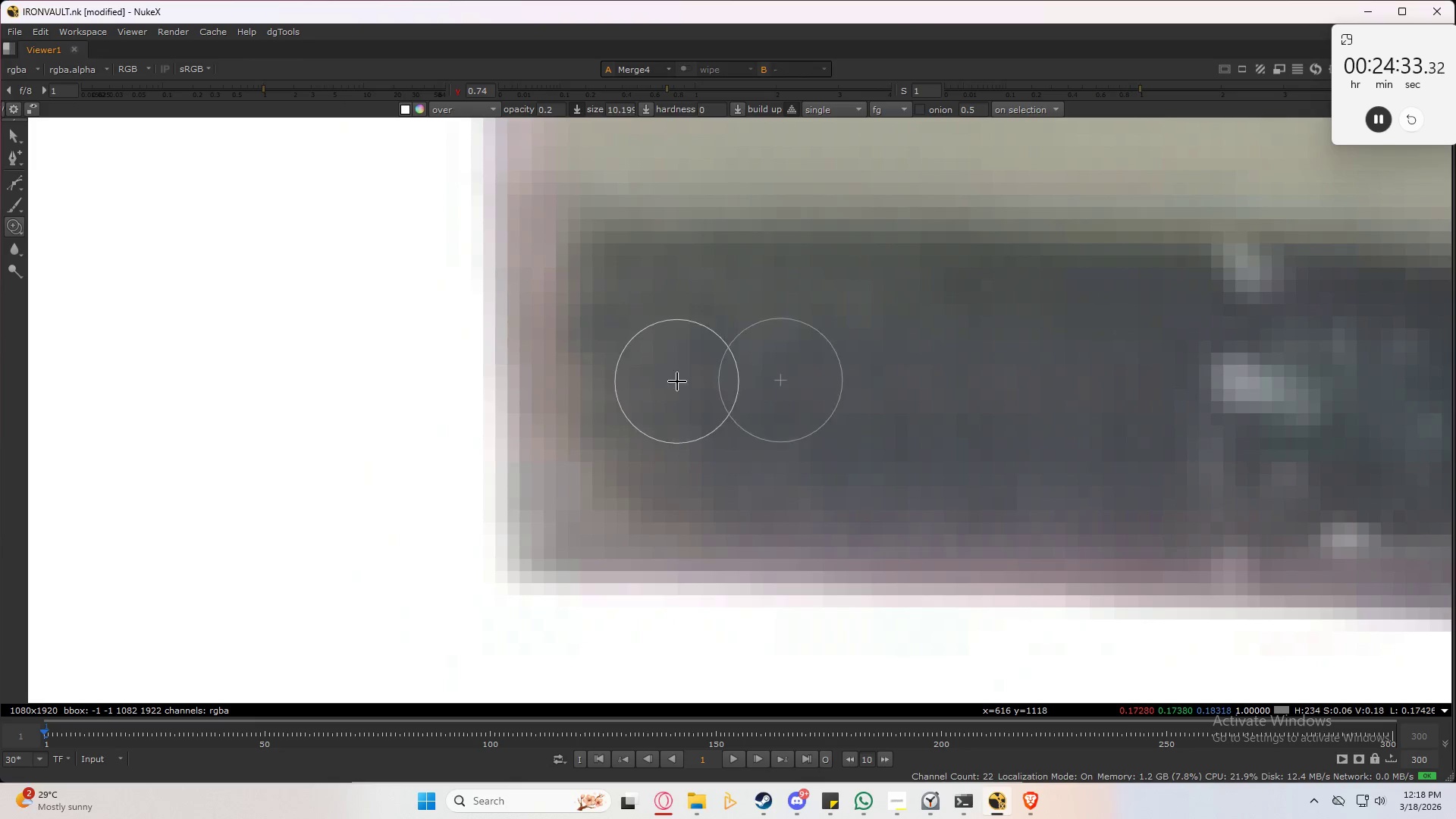 
left_click_drag(start_coordinate=[675, 381], to_coordinate=[566, 384])
 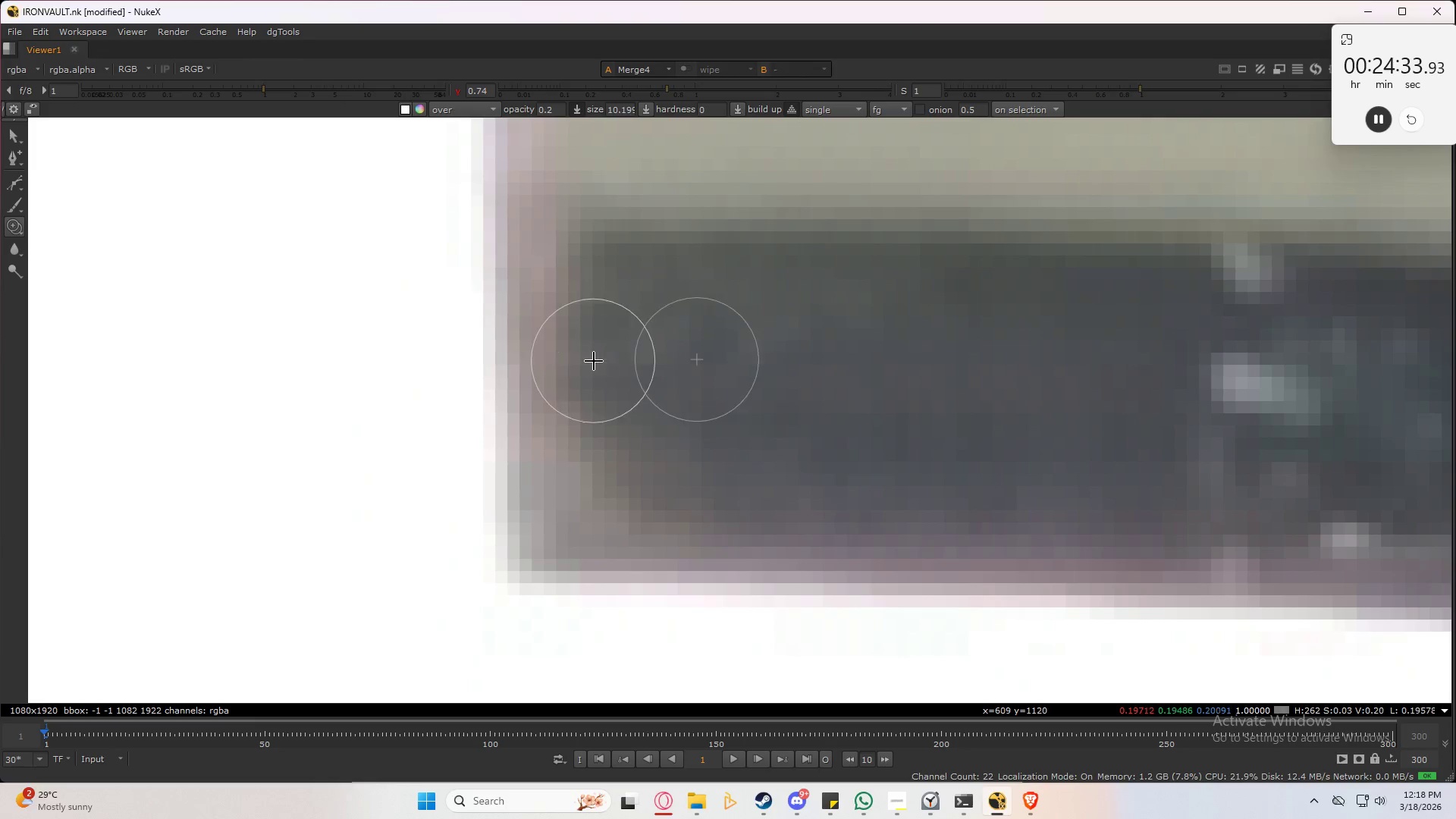 
left_click_drag(start_coordinate=[592, 358], to_coordinate=[580, 372])
 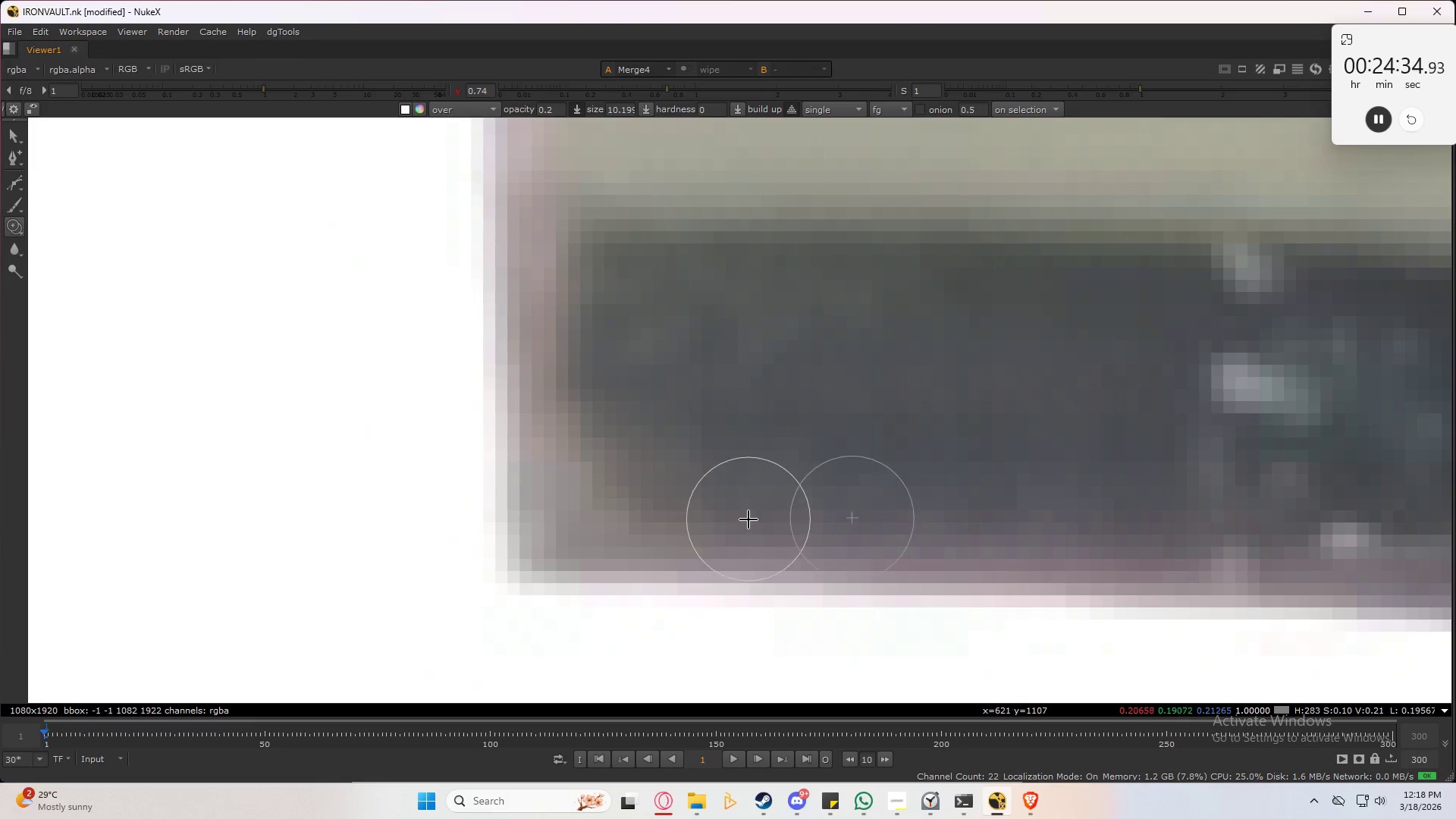 
left_click_drag(start_coordinate=[736, 519], to_coordinate=[565, 490])
 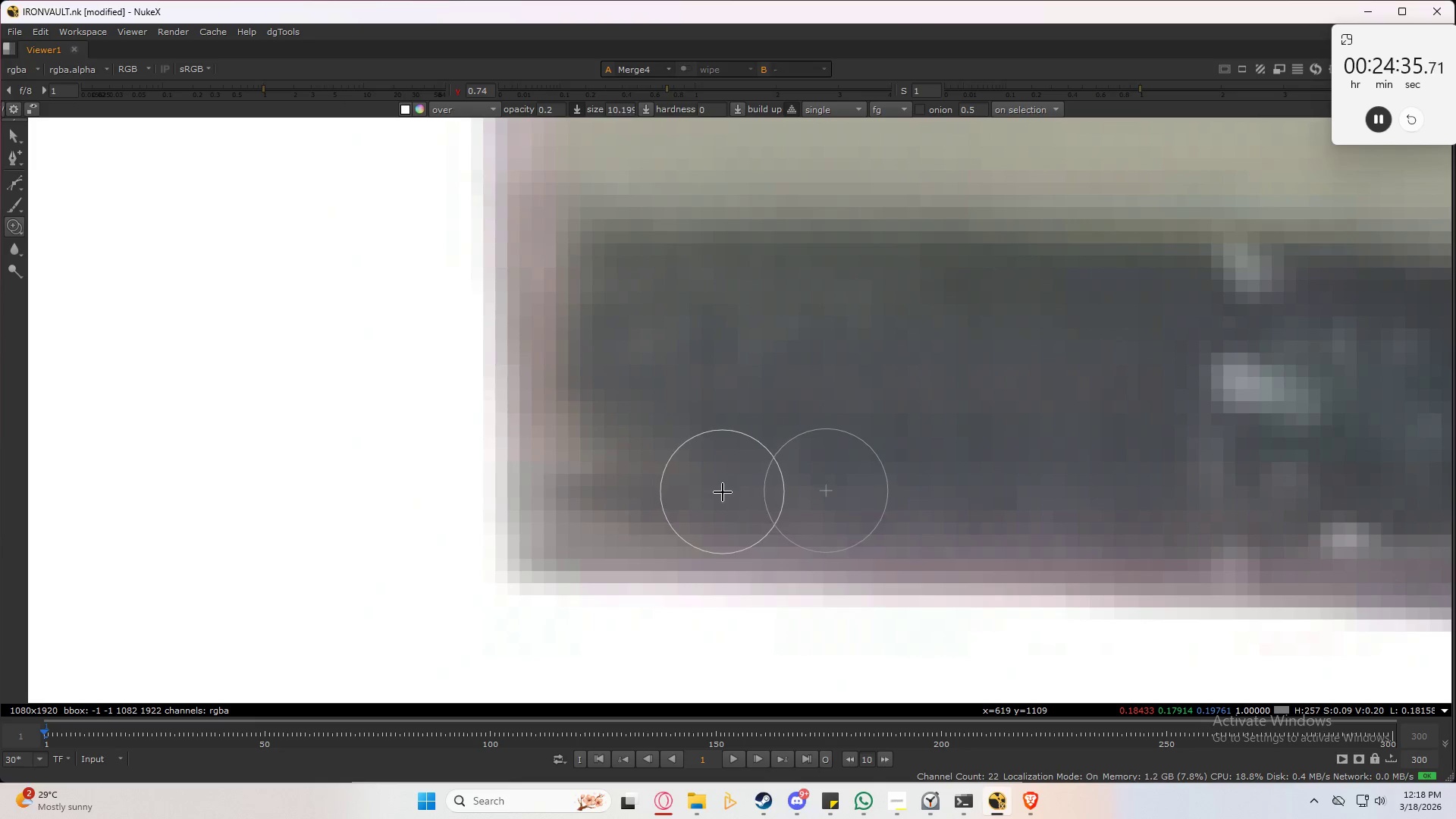 
left_click_drag(start_coordinate=[713, 485], to_coordinate=[566, 475])
 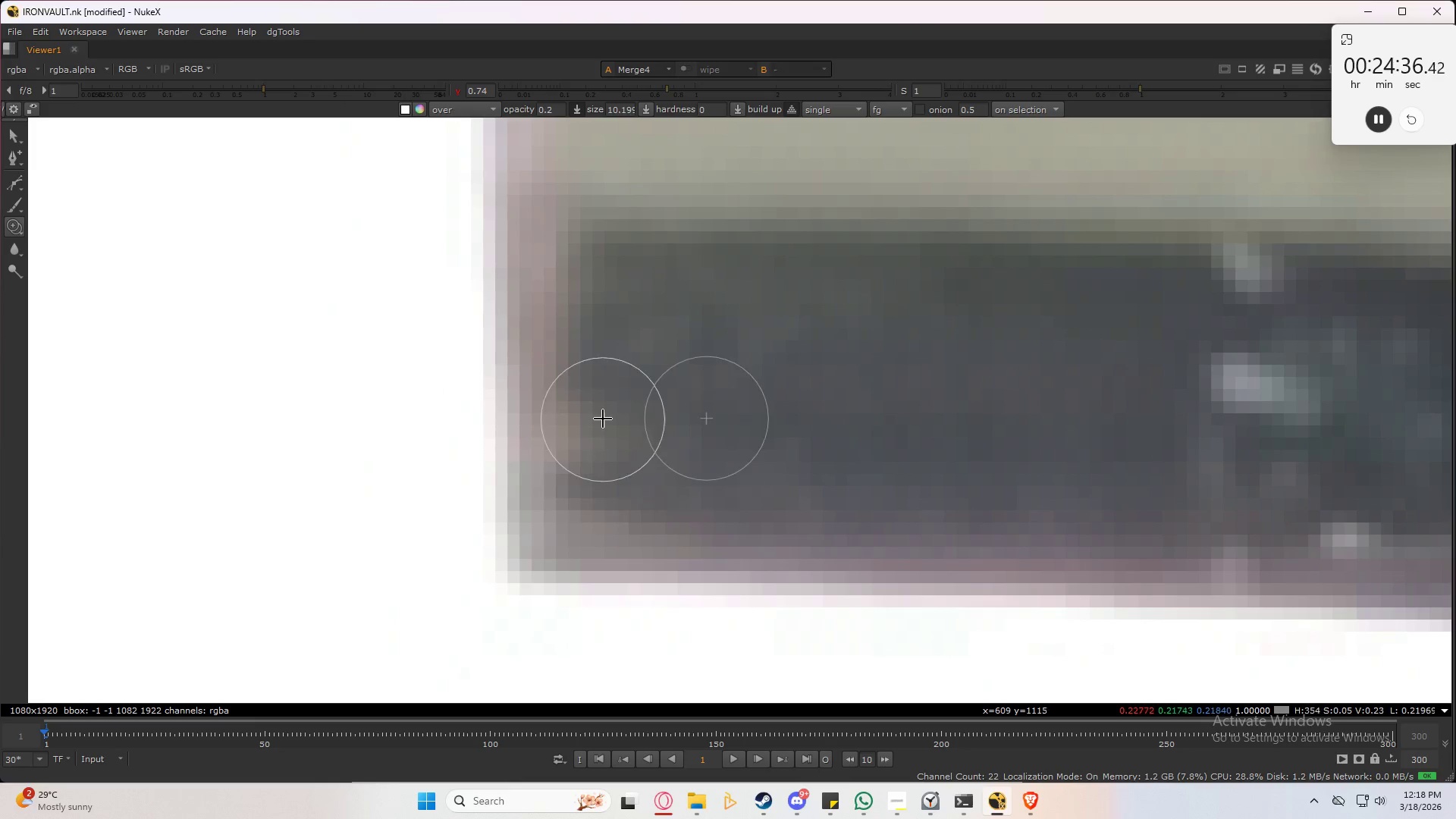 
left_click_drag(start_coordinate=[603, 418], to_coordinate=[566, 424])
 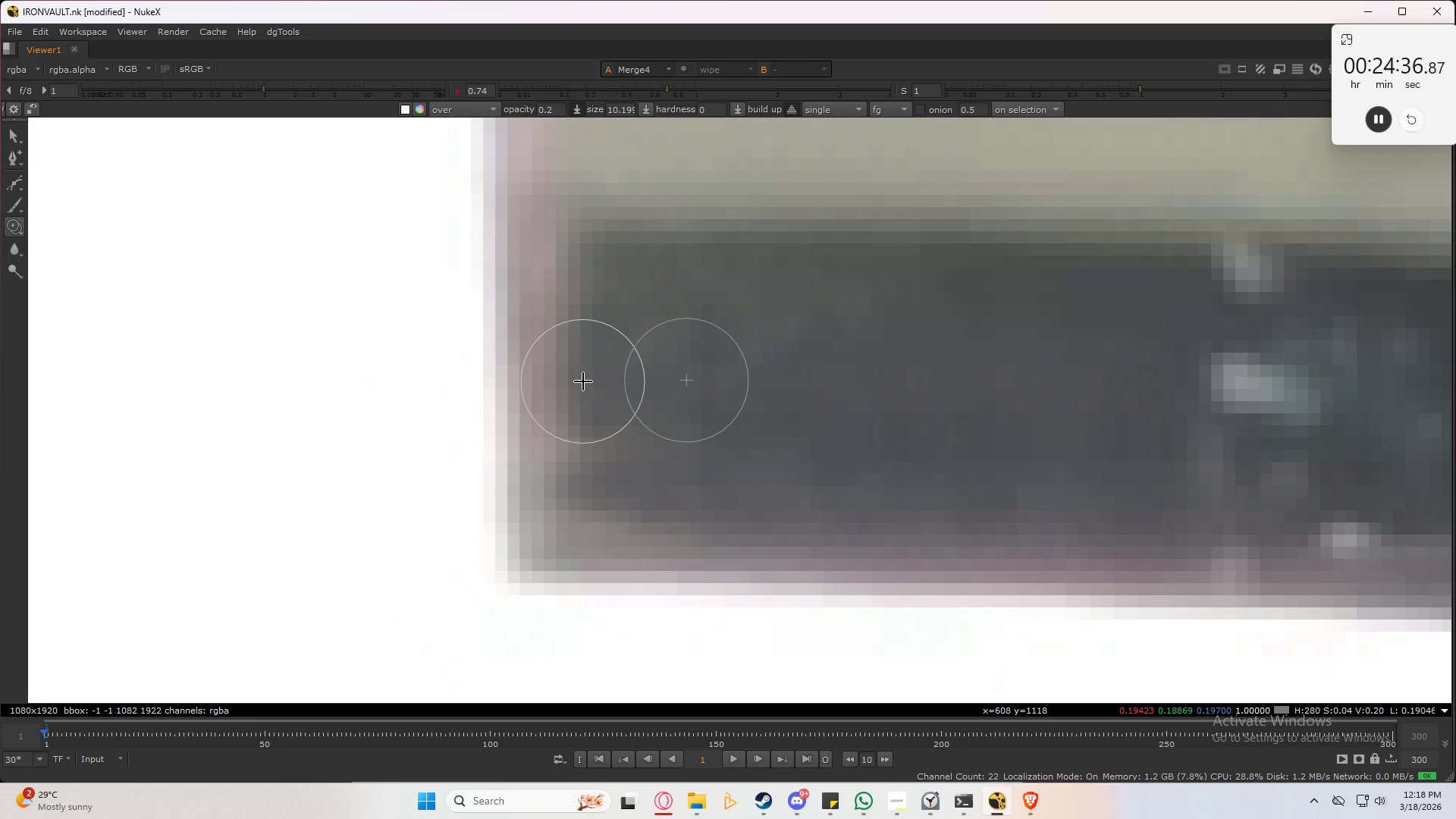 
left_click_drag(start_coordinate=[579, 384], to_coordinate=[592, 500])
 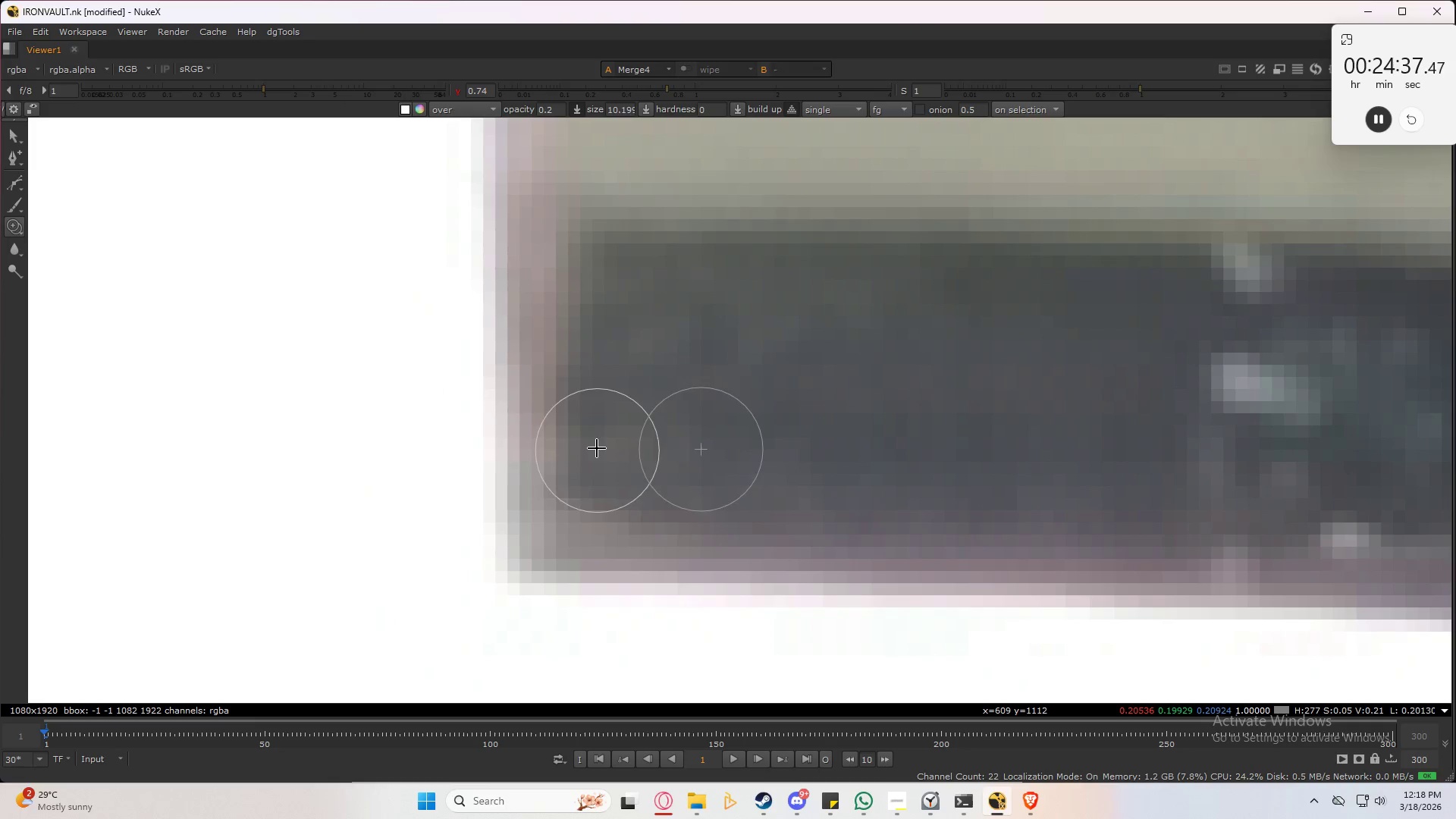 
left_click_drag(start_coordinate=[595, 449], to_coordinate=[601, 513])
 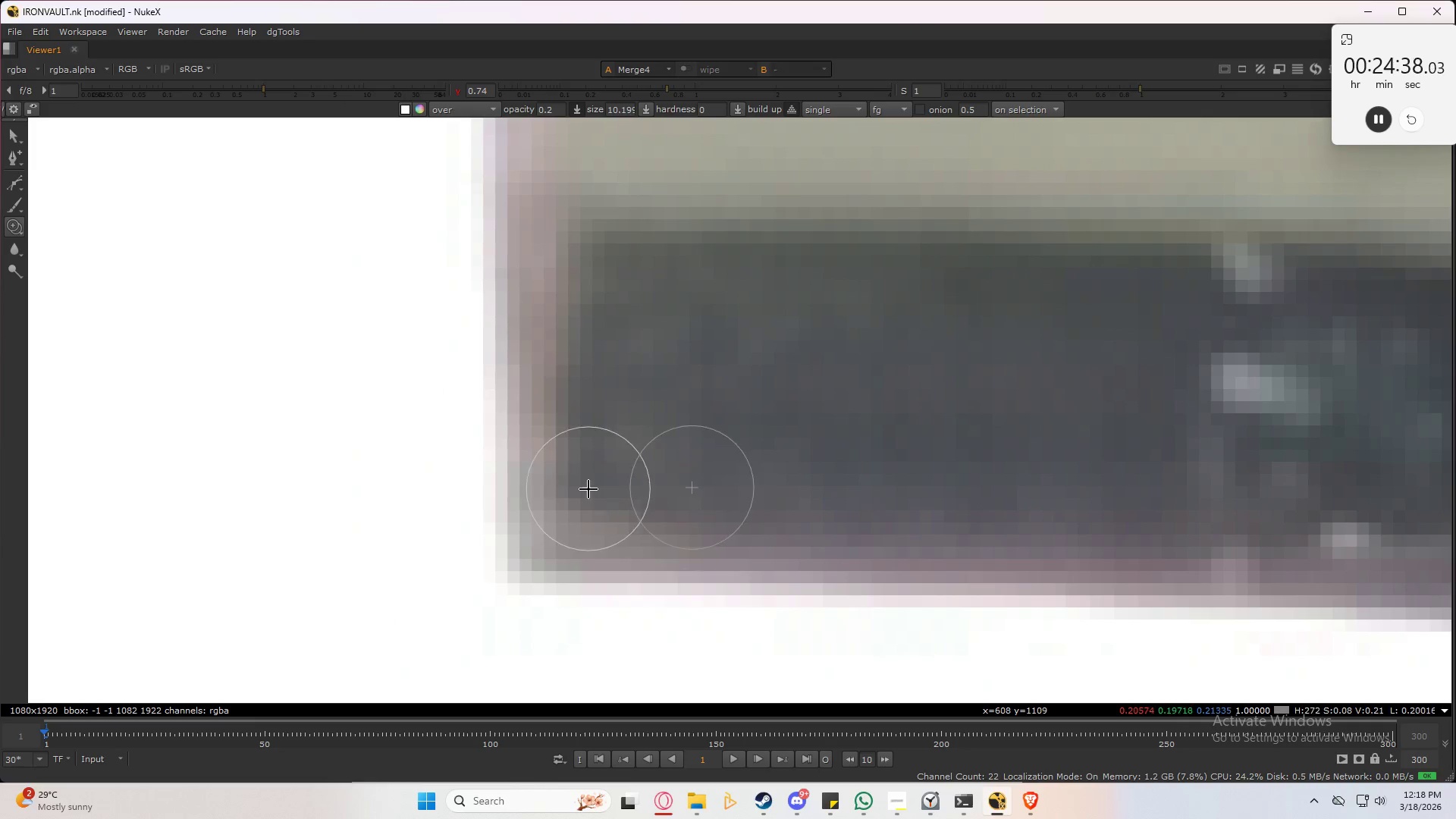 
left_click_drag(start_coordinate=[589, 494], to_coordinate=[598, 528])
 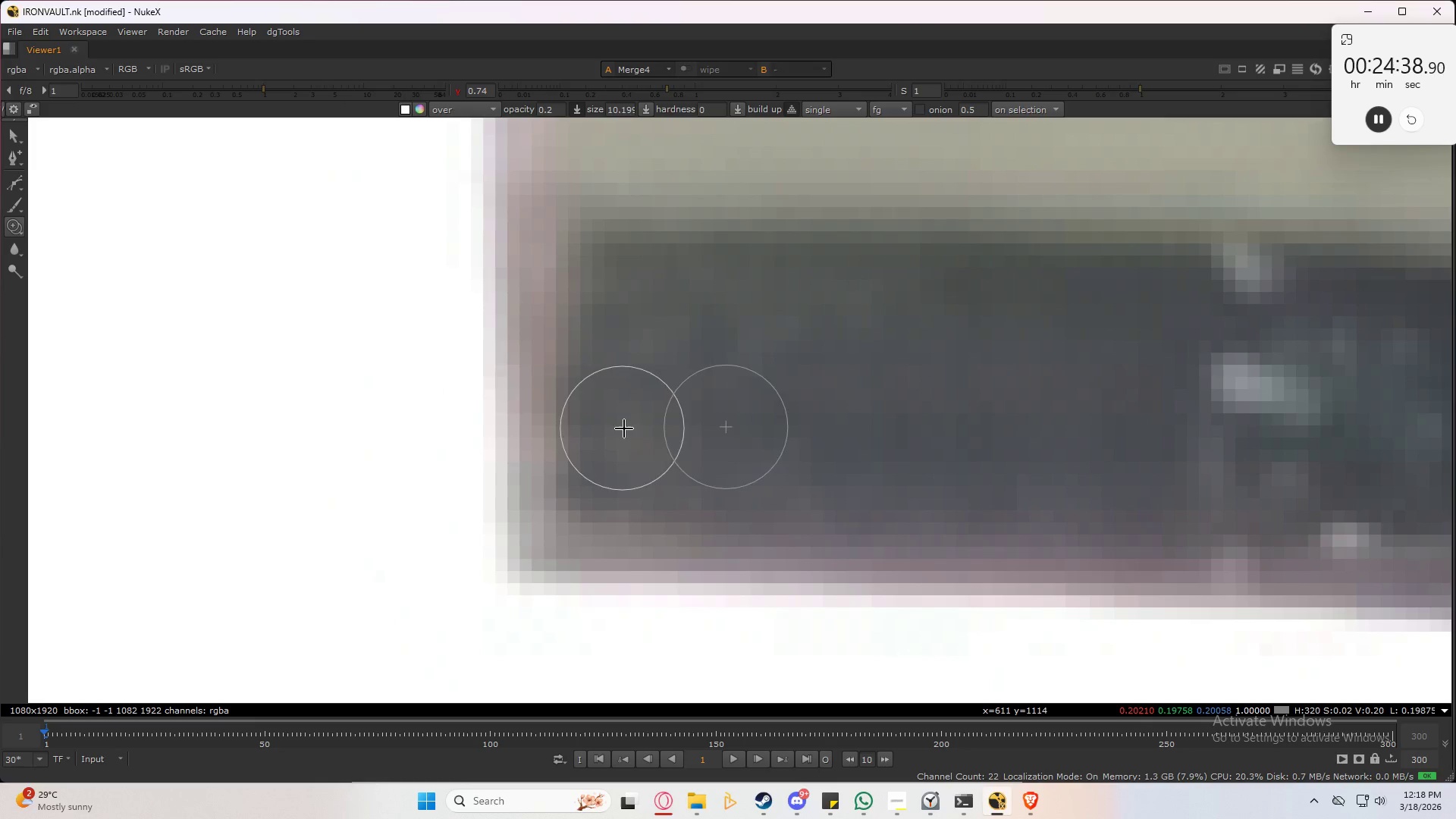 
scroll: coordinate [1137, 344], scroll_direction: down, amount: 12.0
 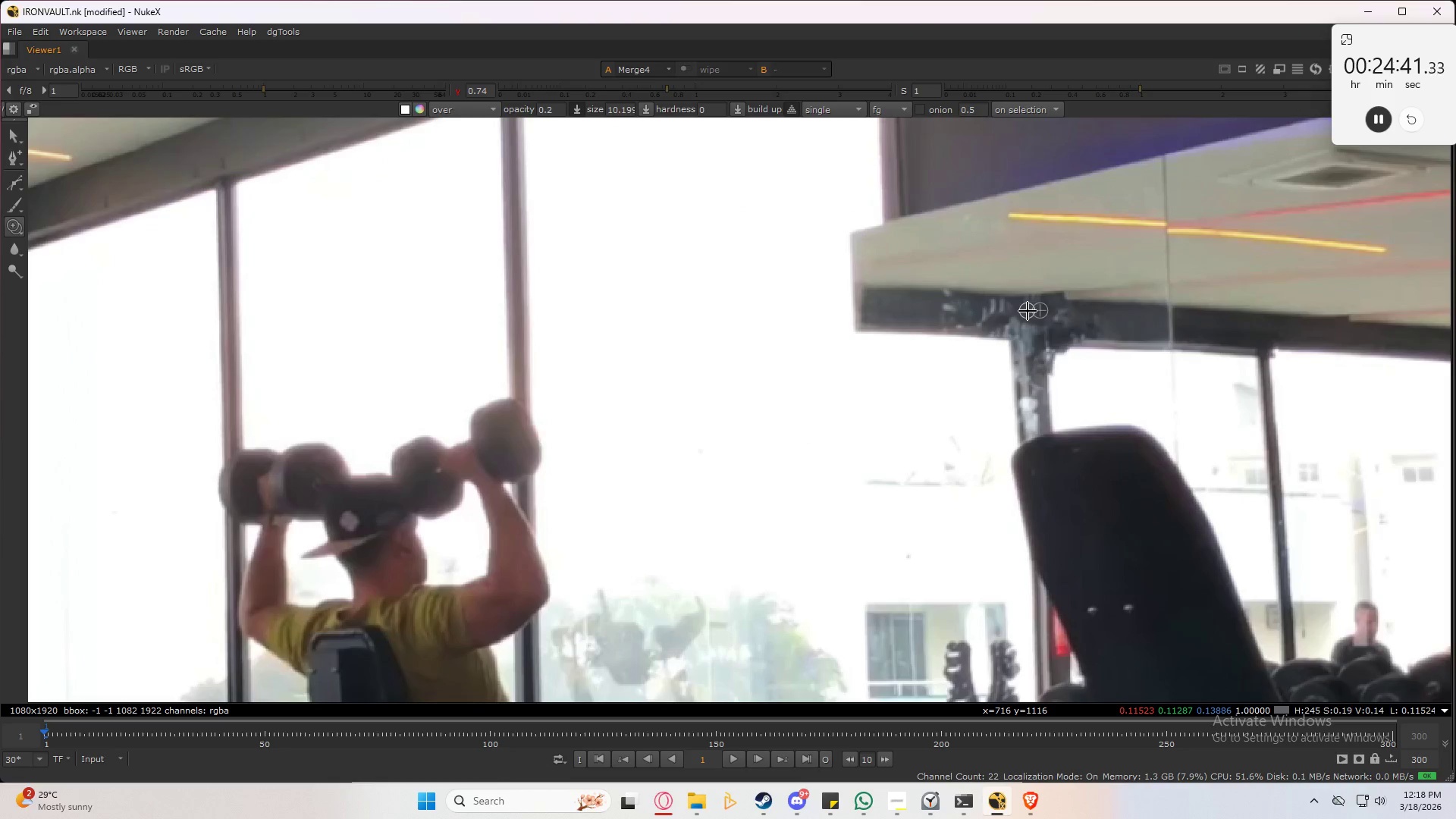 
type(32)
 